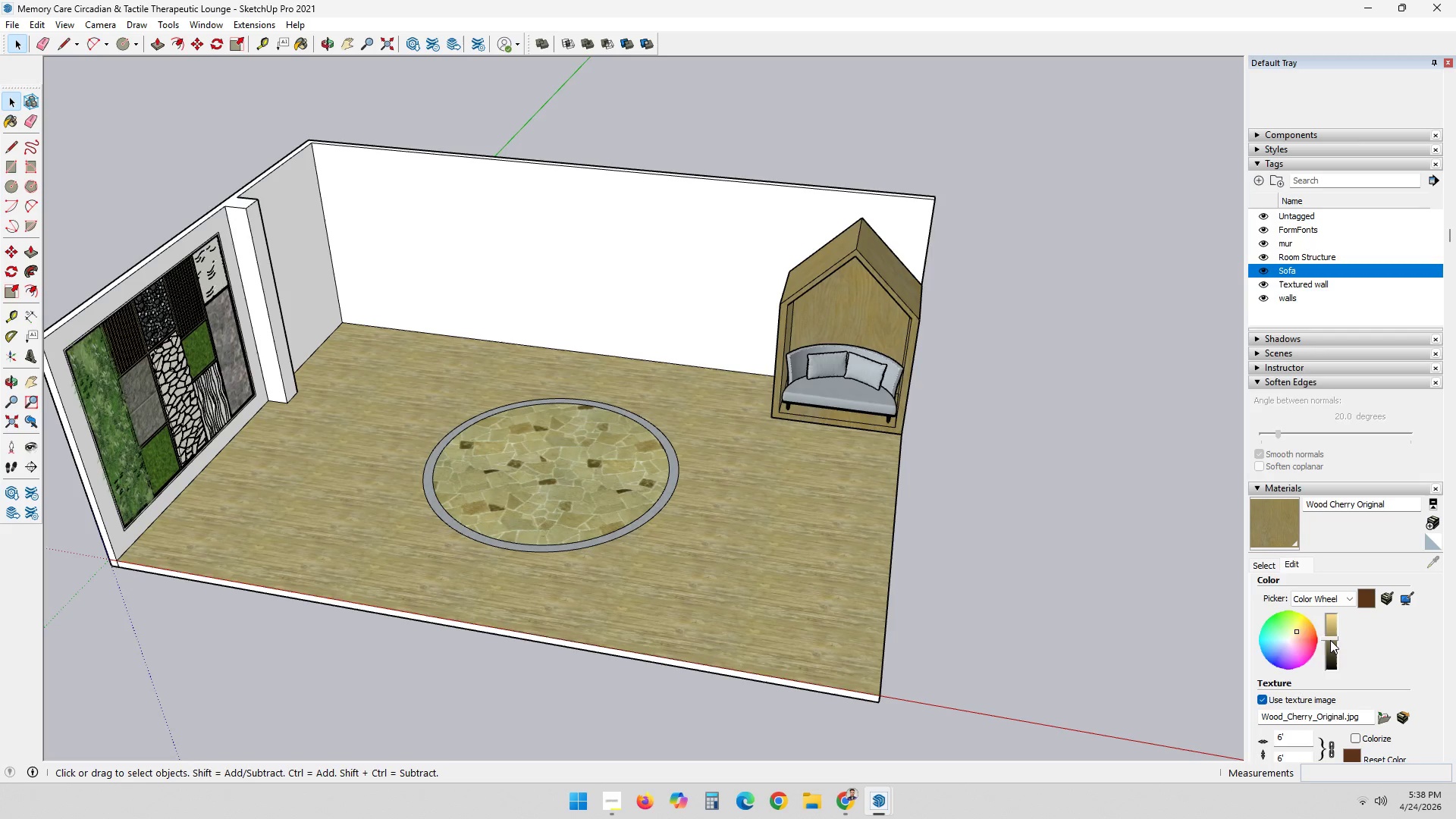 
left_click([1332, 639])
 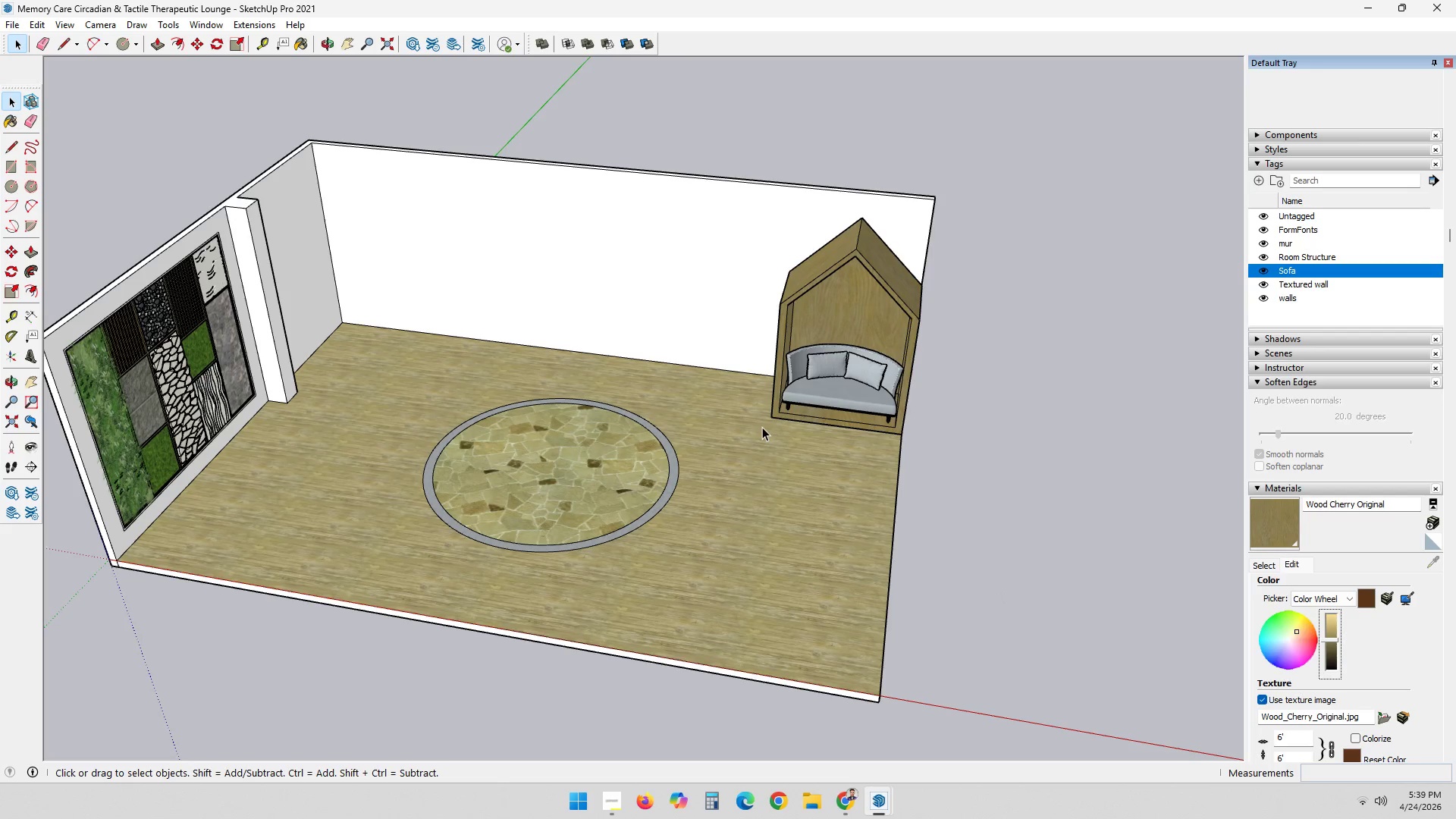 
left_click([676, 318])
 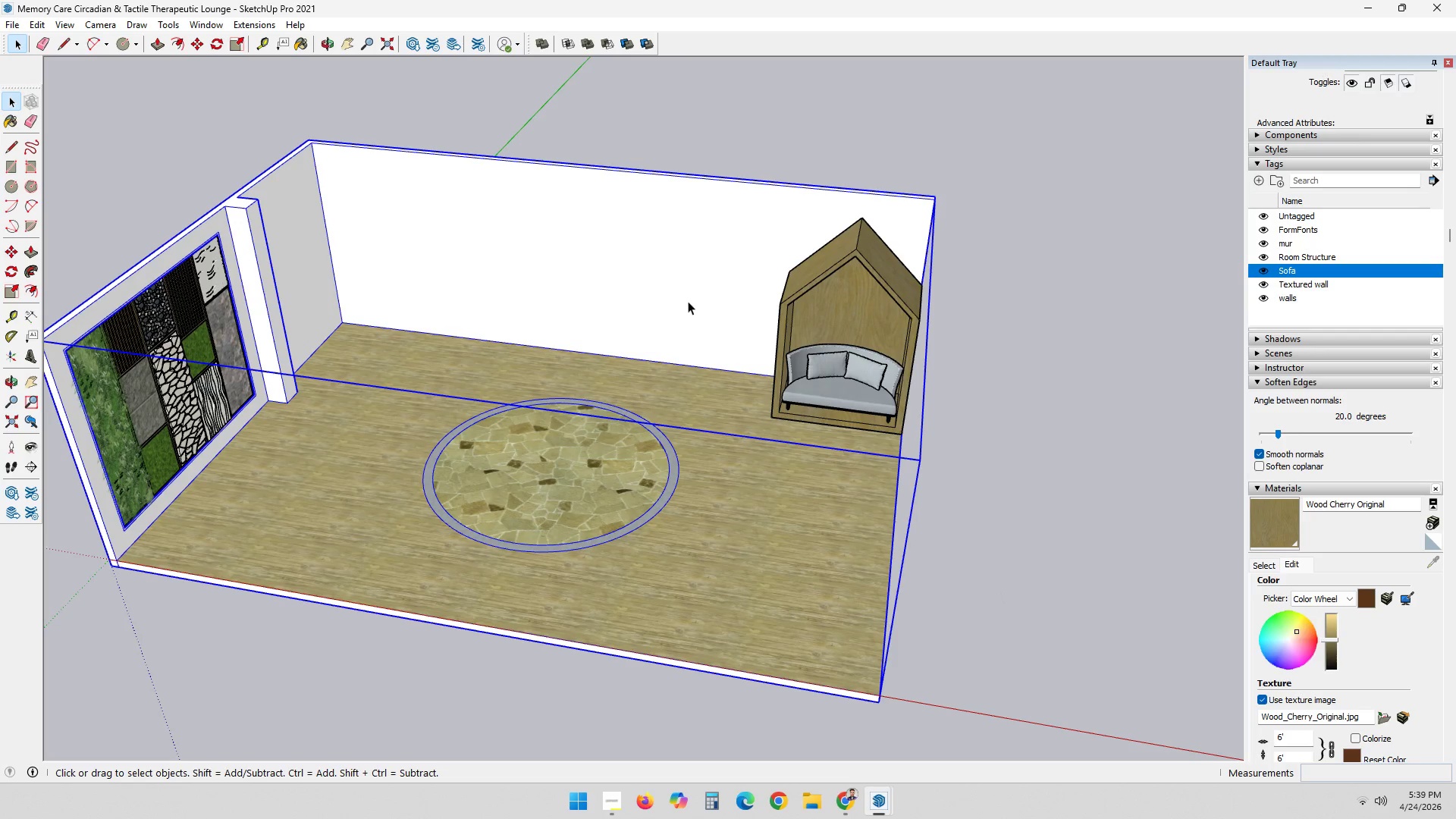 
double_click([688, 301])
 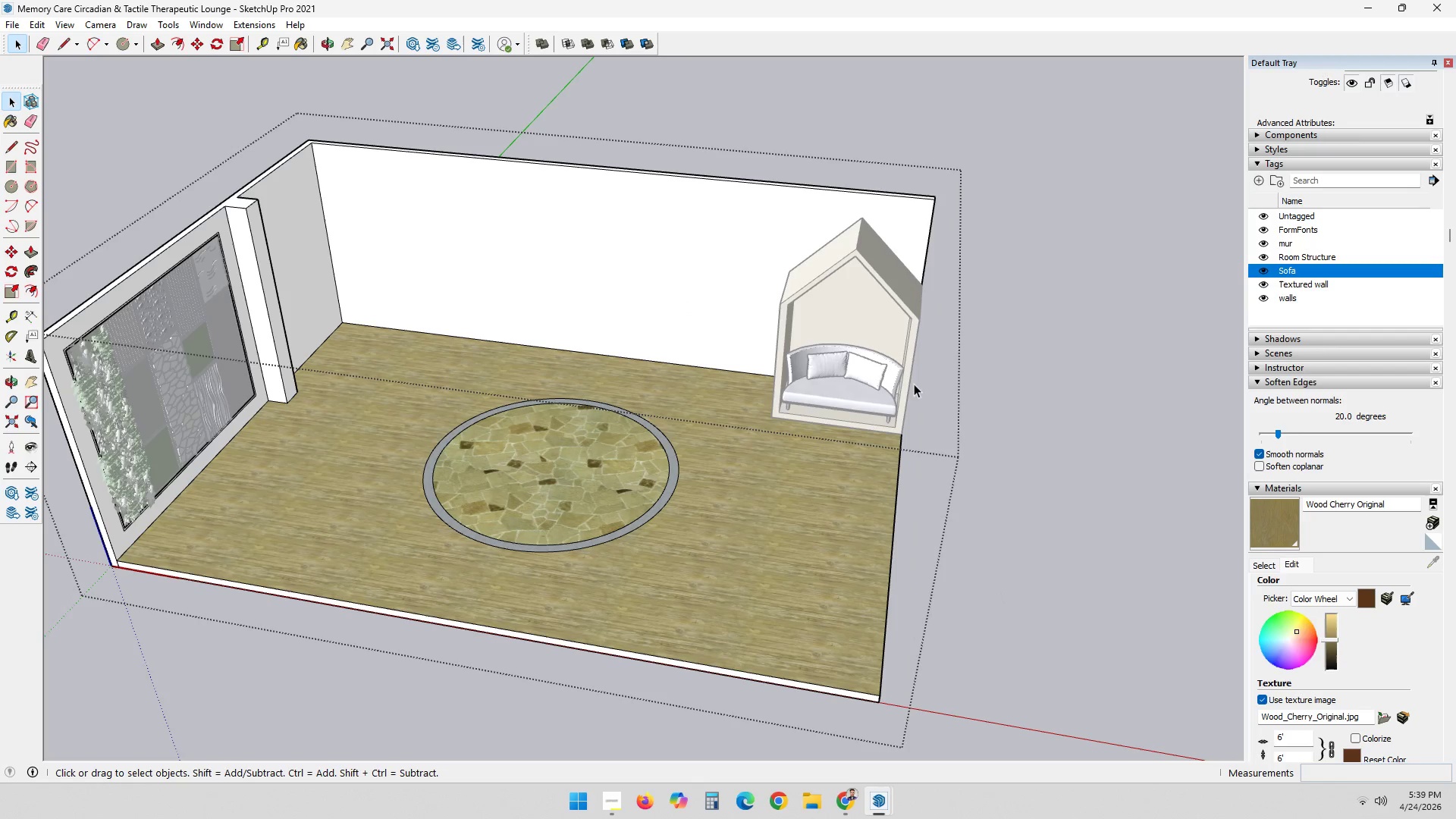 
scroll: coordinate [654, 223], scroll_direction: down, amount: 1.0
 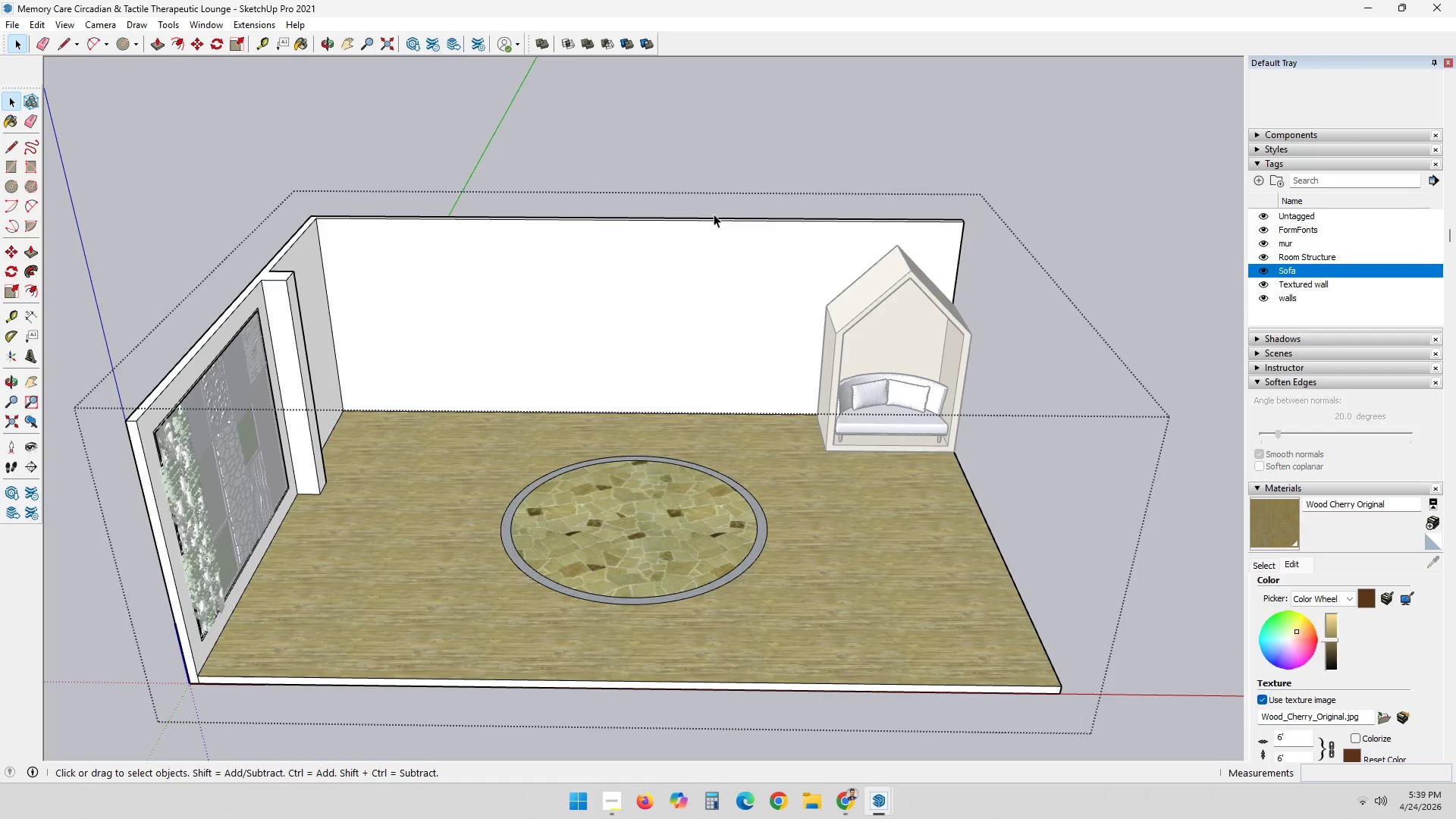 
key(L)
 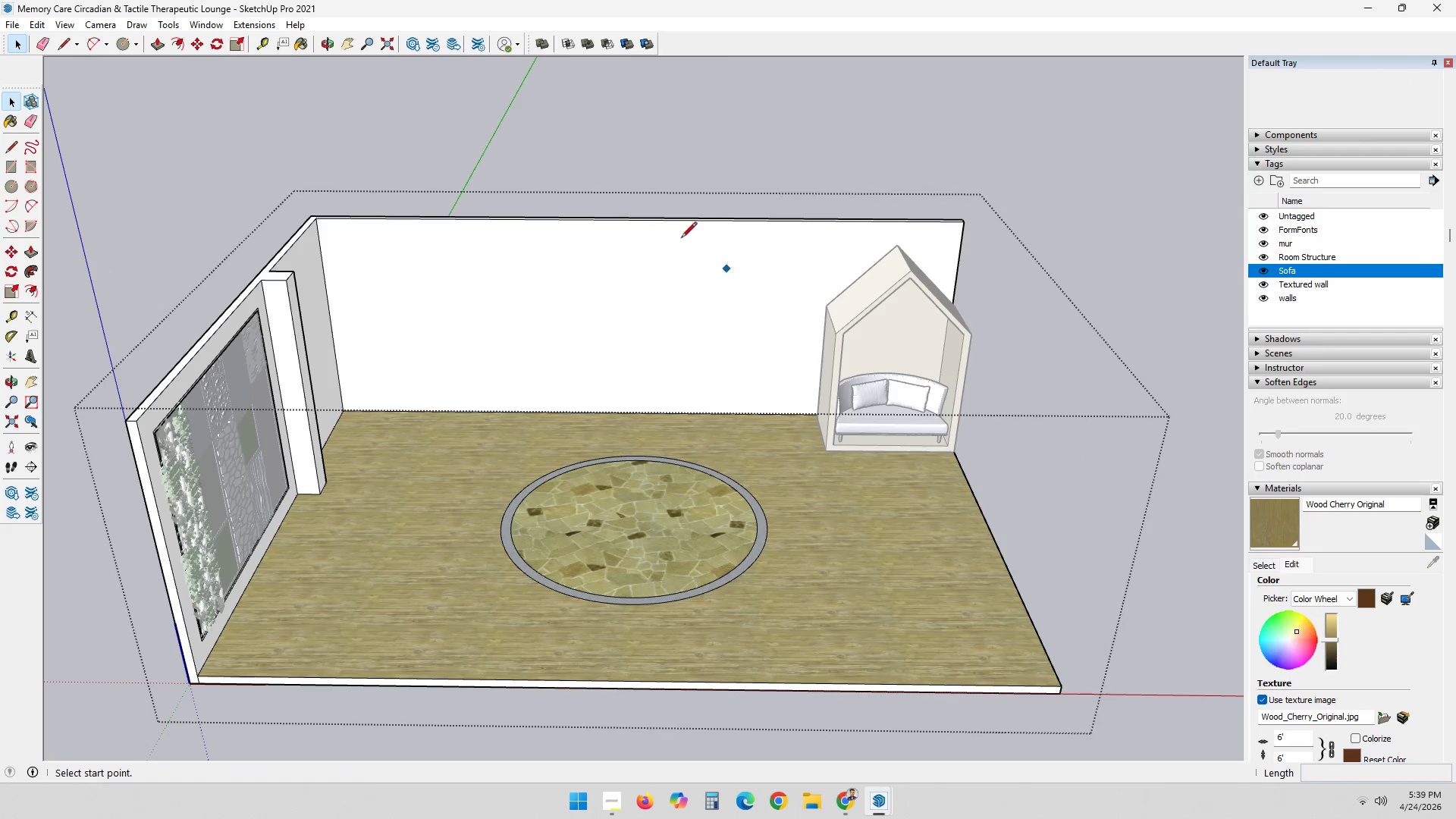 
scroll: coordinate [694, 220], scroll_direction: up, amount: 5.0
 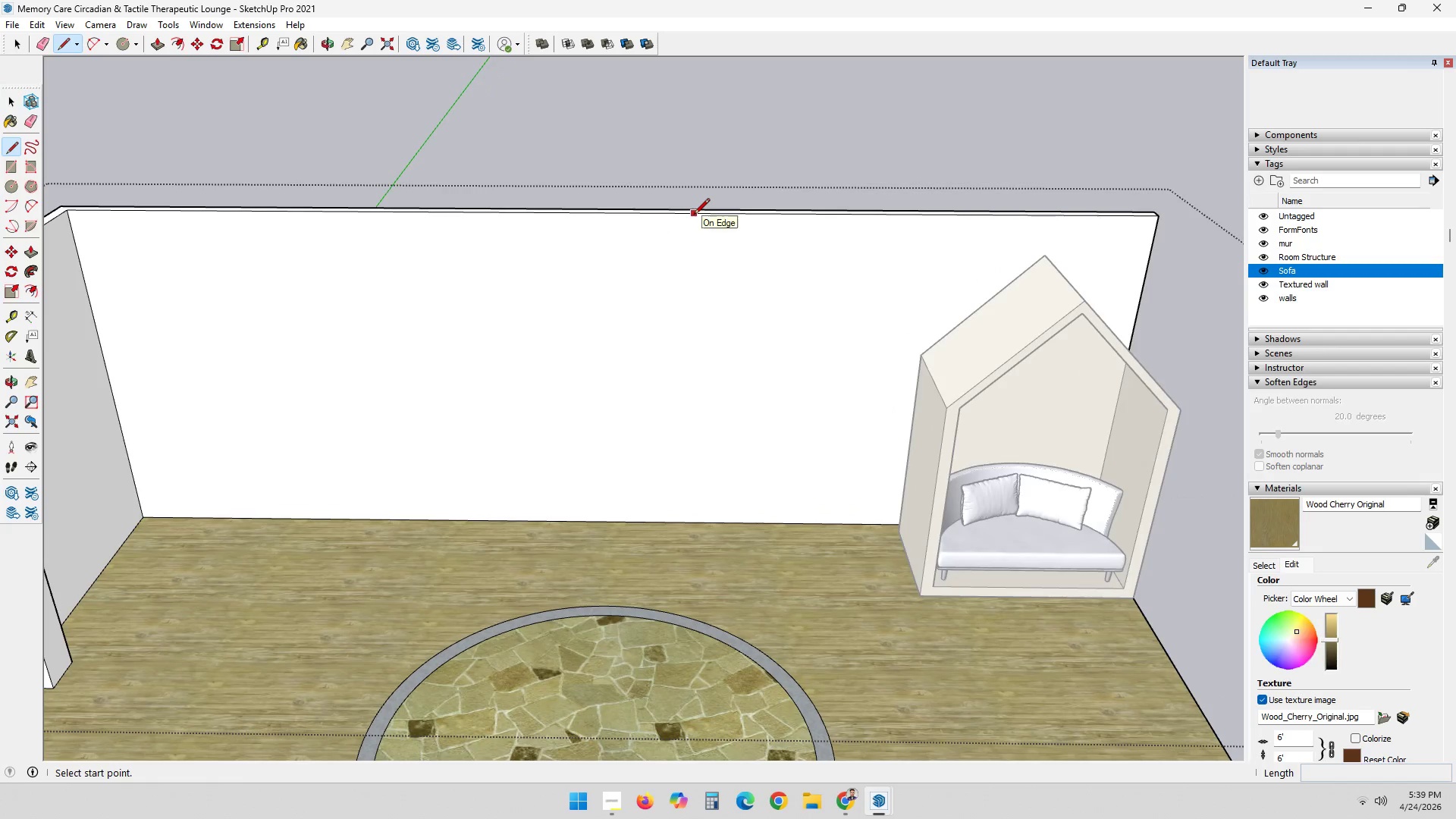 
left_click([694, 215])
 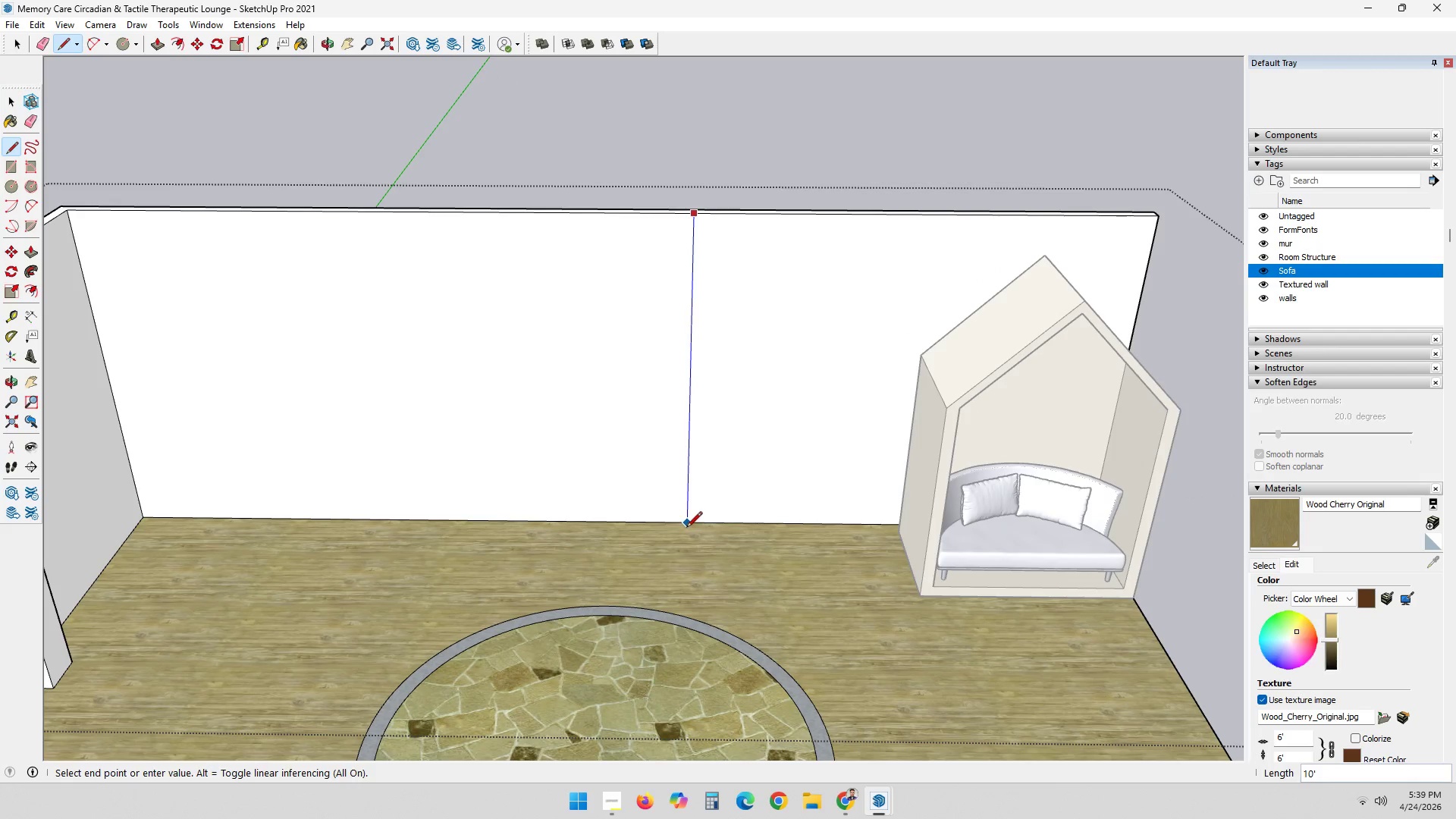 
left_click([686, 529])
 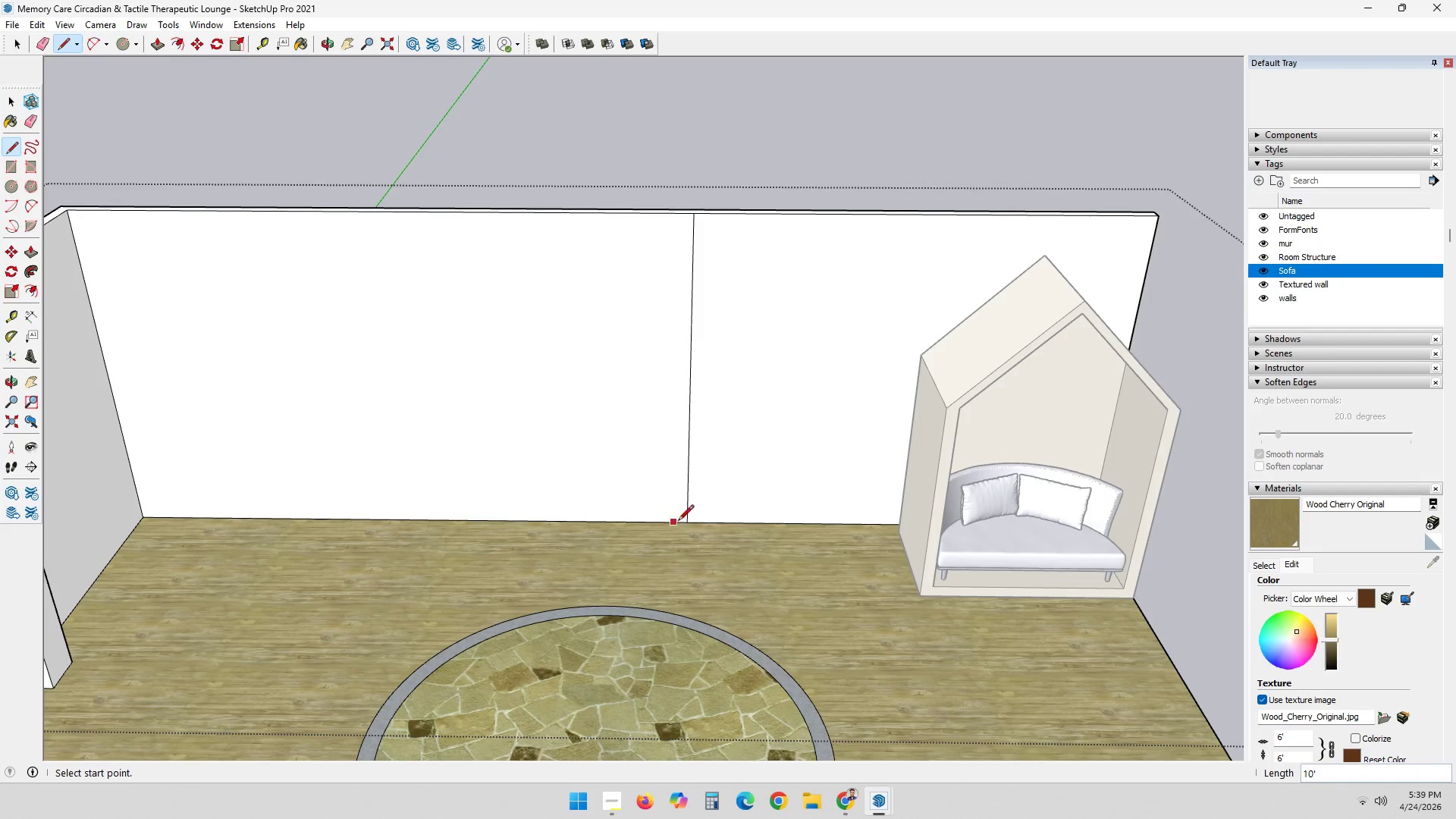 
left_click([684, 522])
 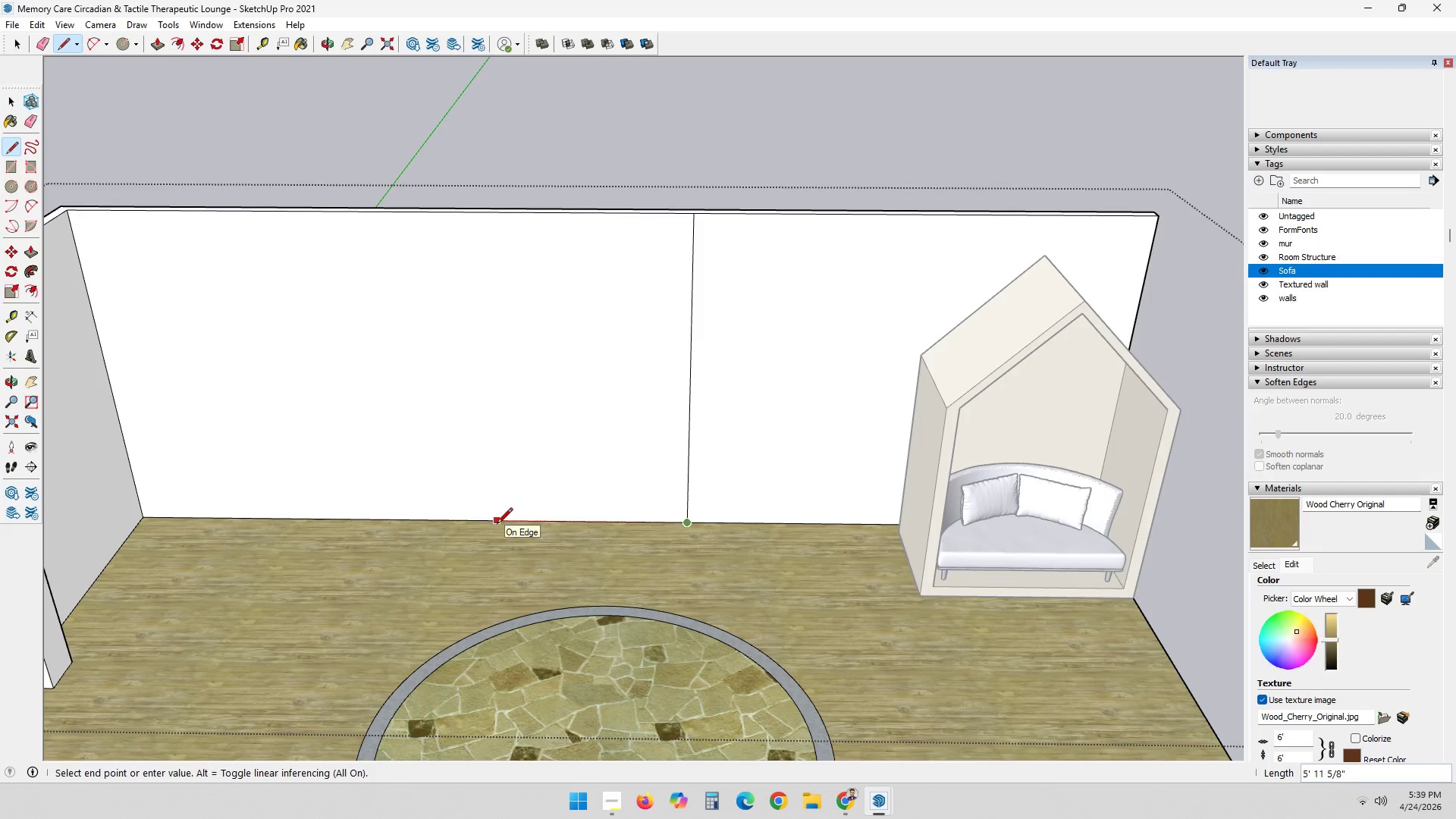 
key(5)
 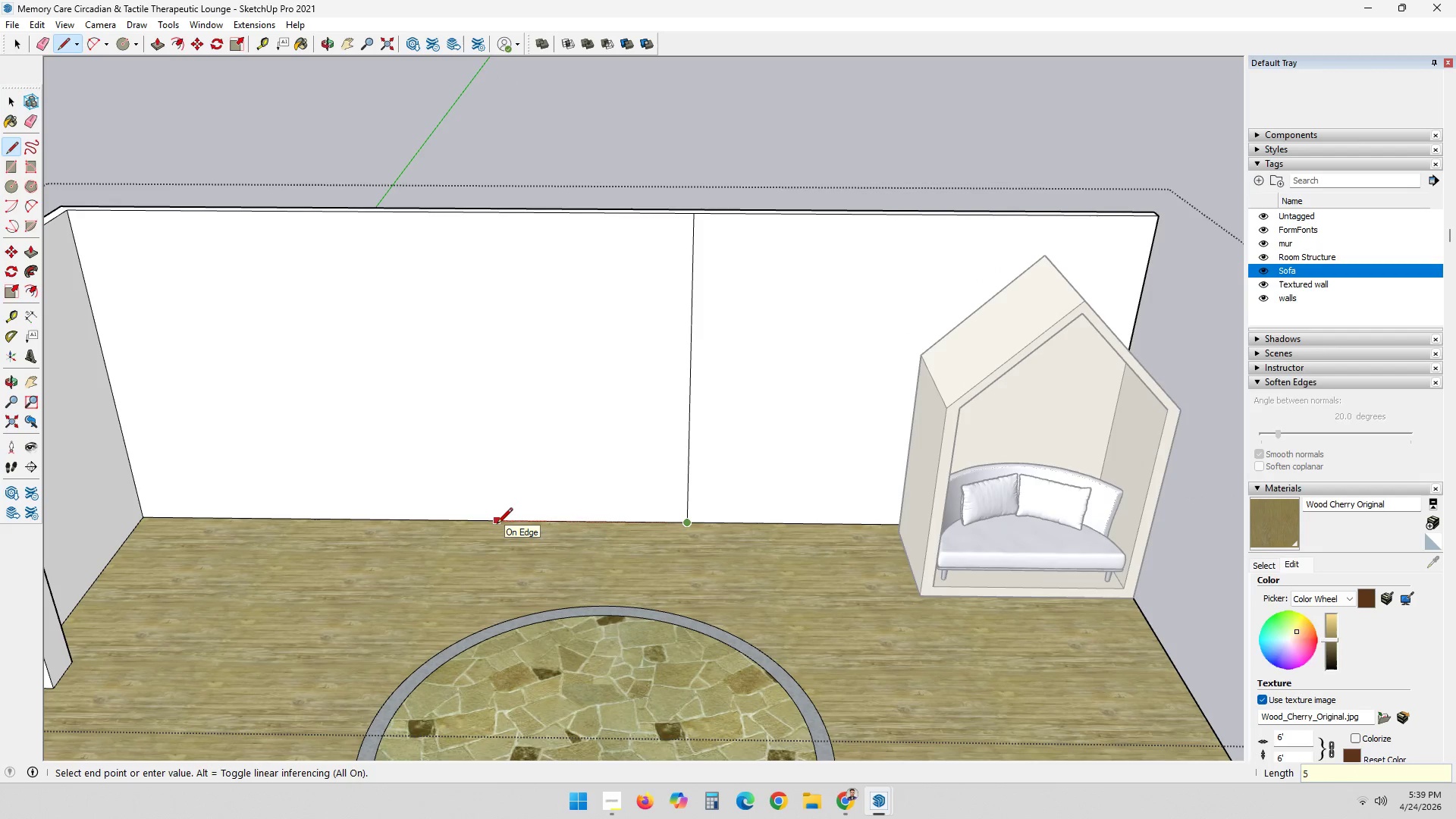 
key(Quote)
 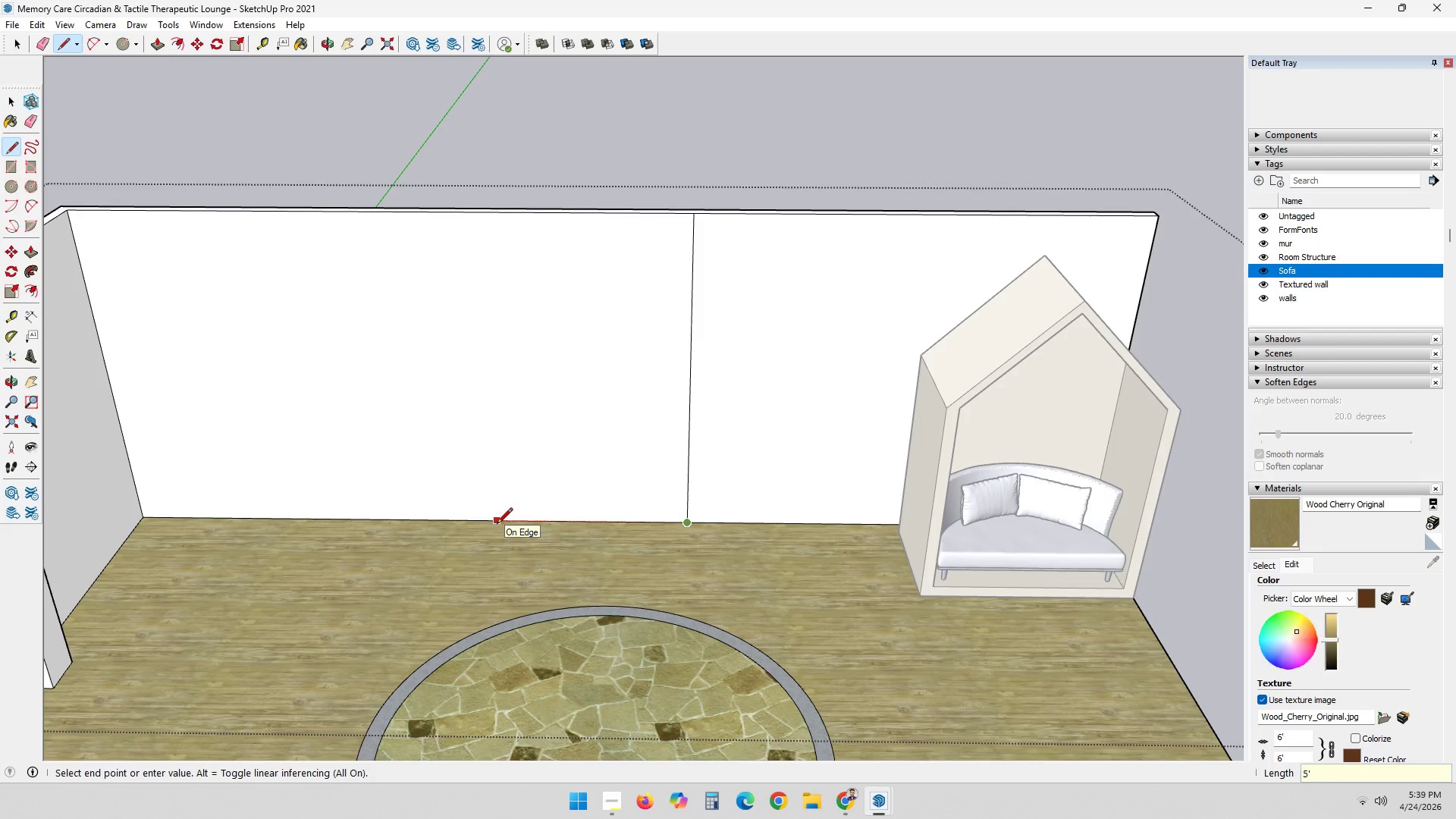 
key(Enter)
 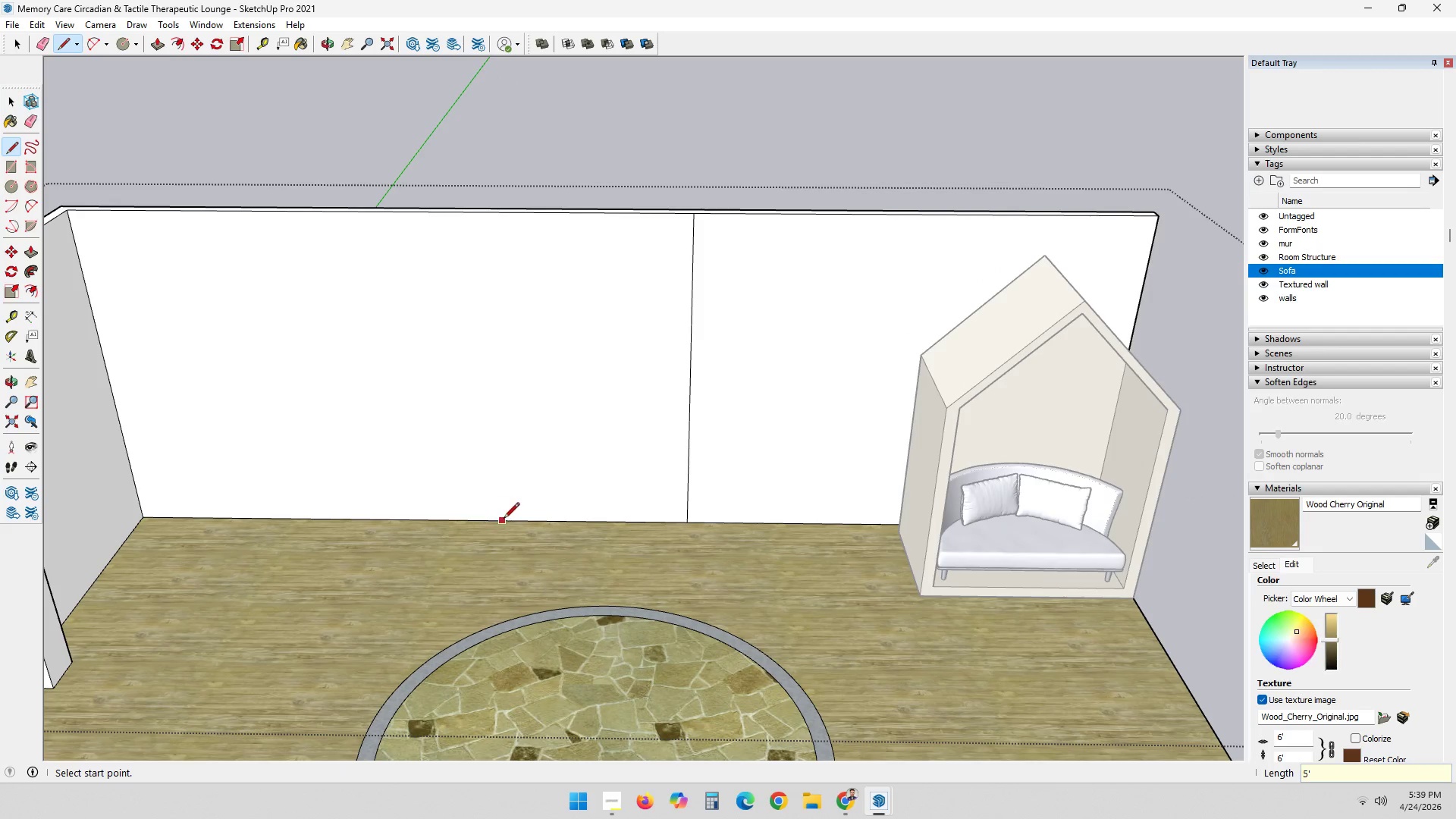 
left_click([529, 519])
 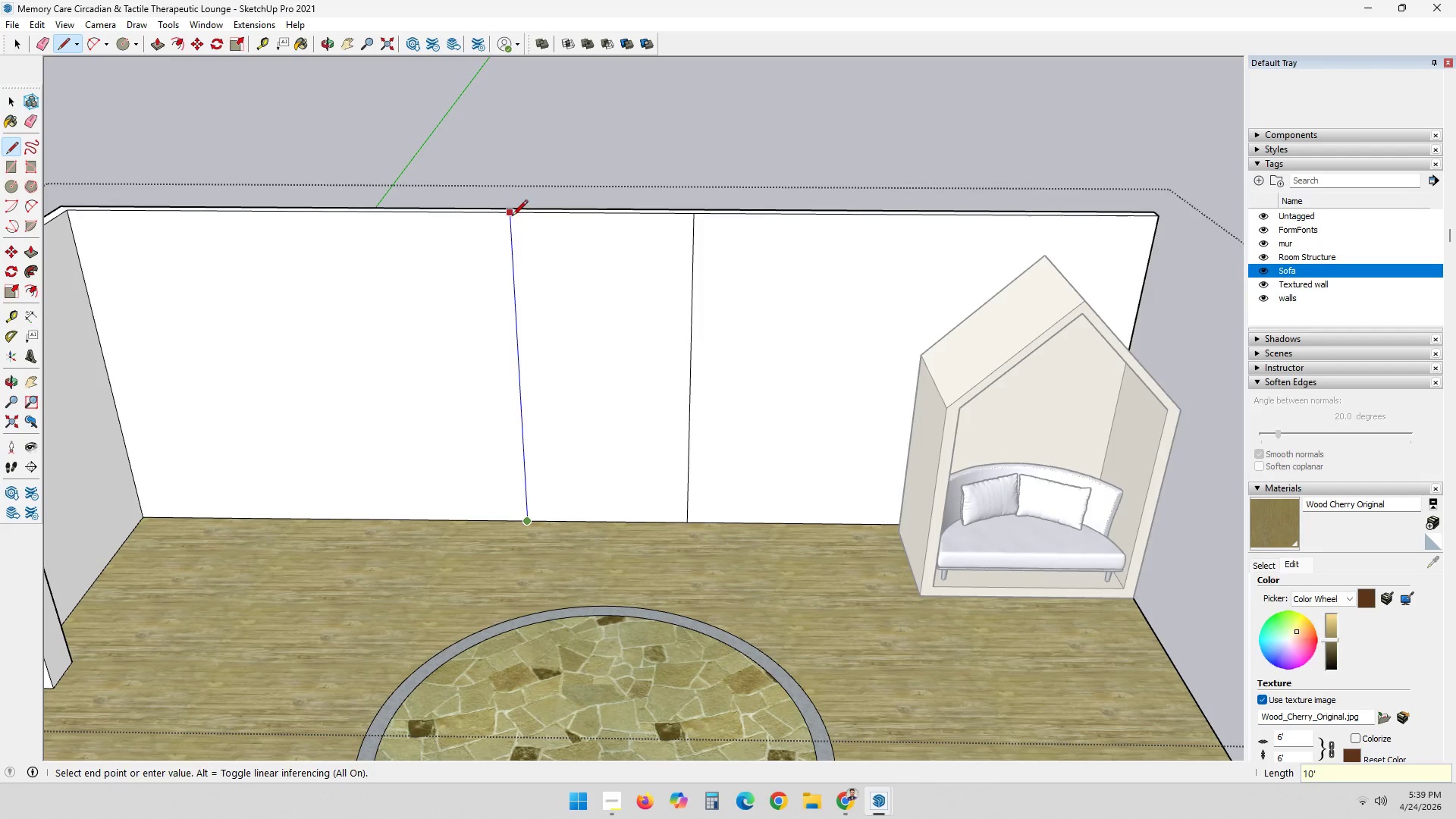 
left_click([511, 215])
 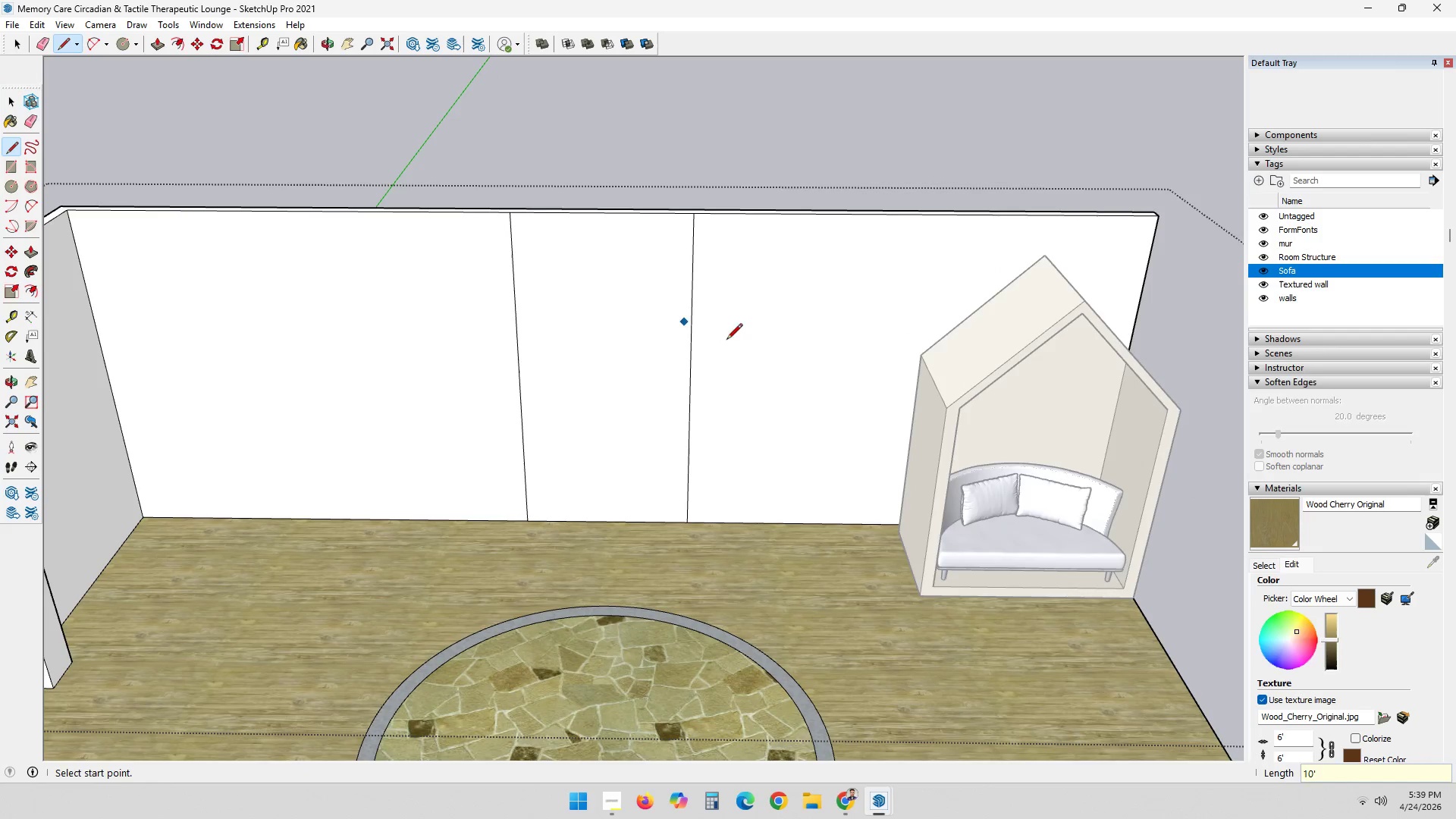 
key(Space)
 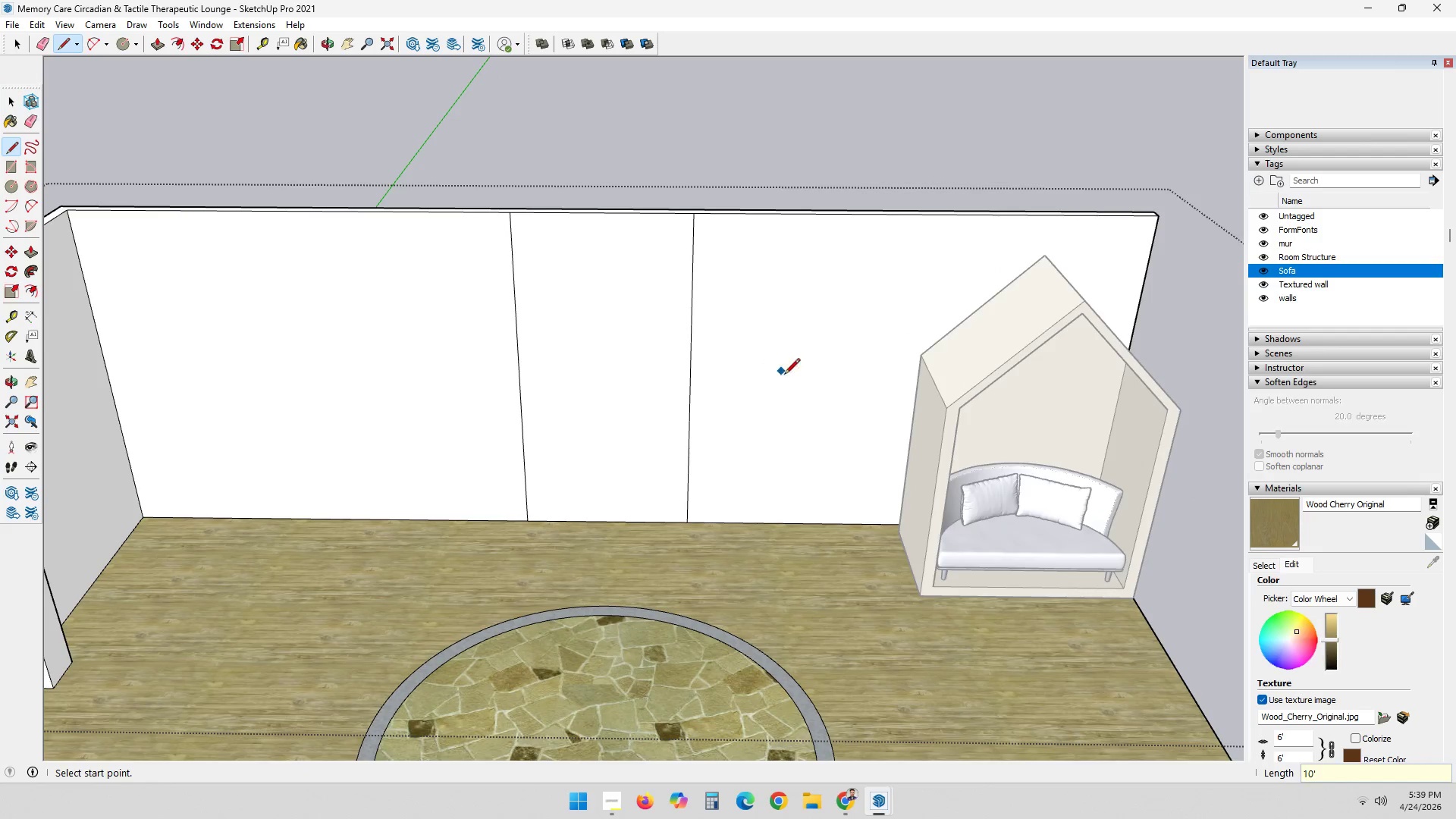 
scroll: coordinate [786, 378], scroll_direction: down, amount: 3.0
 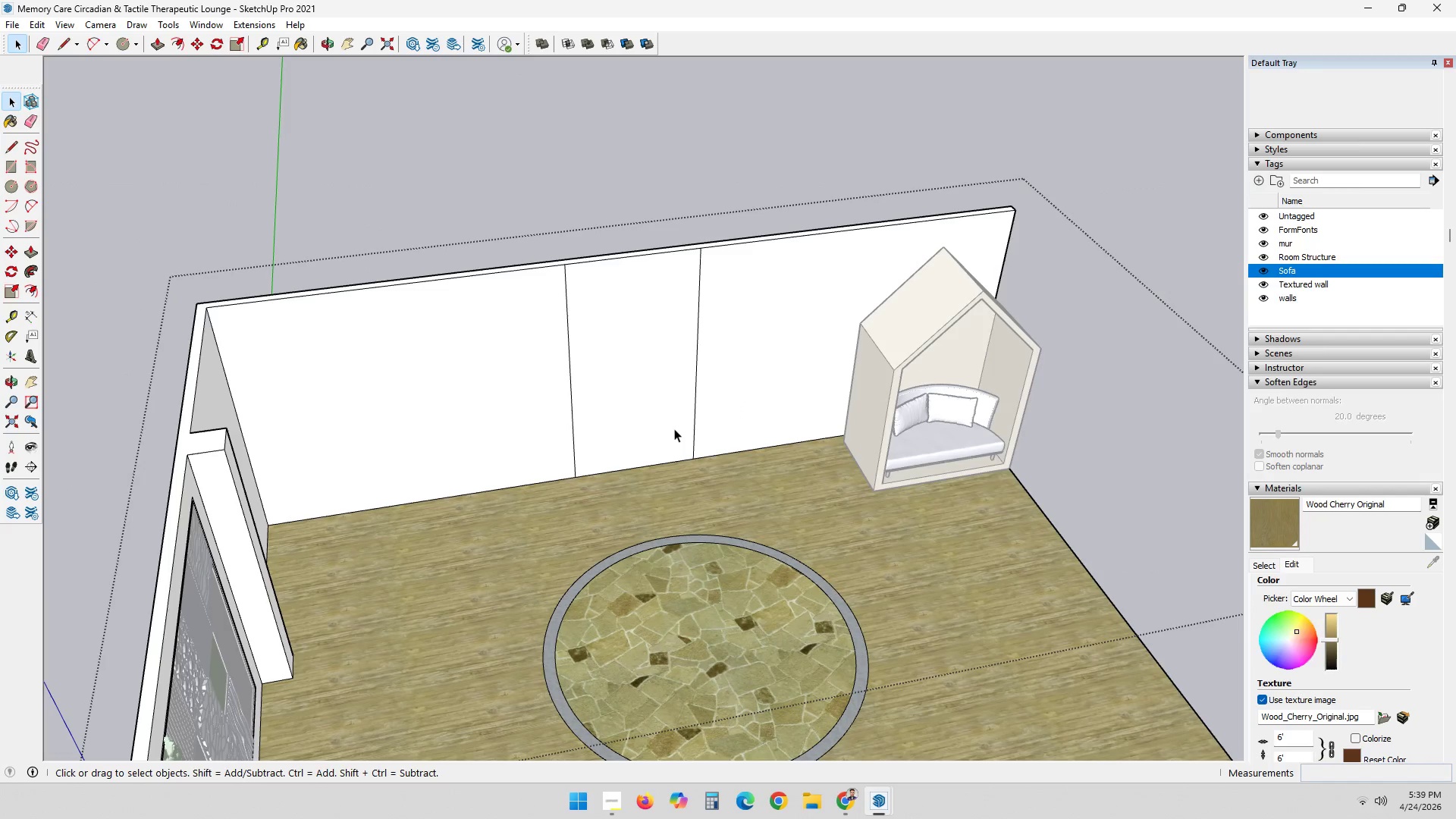 
key(P)
 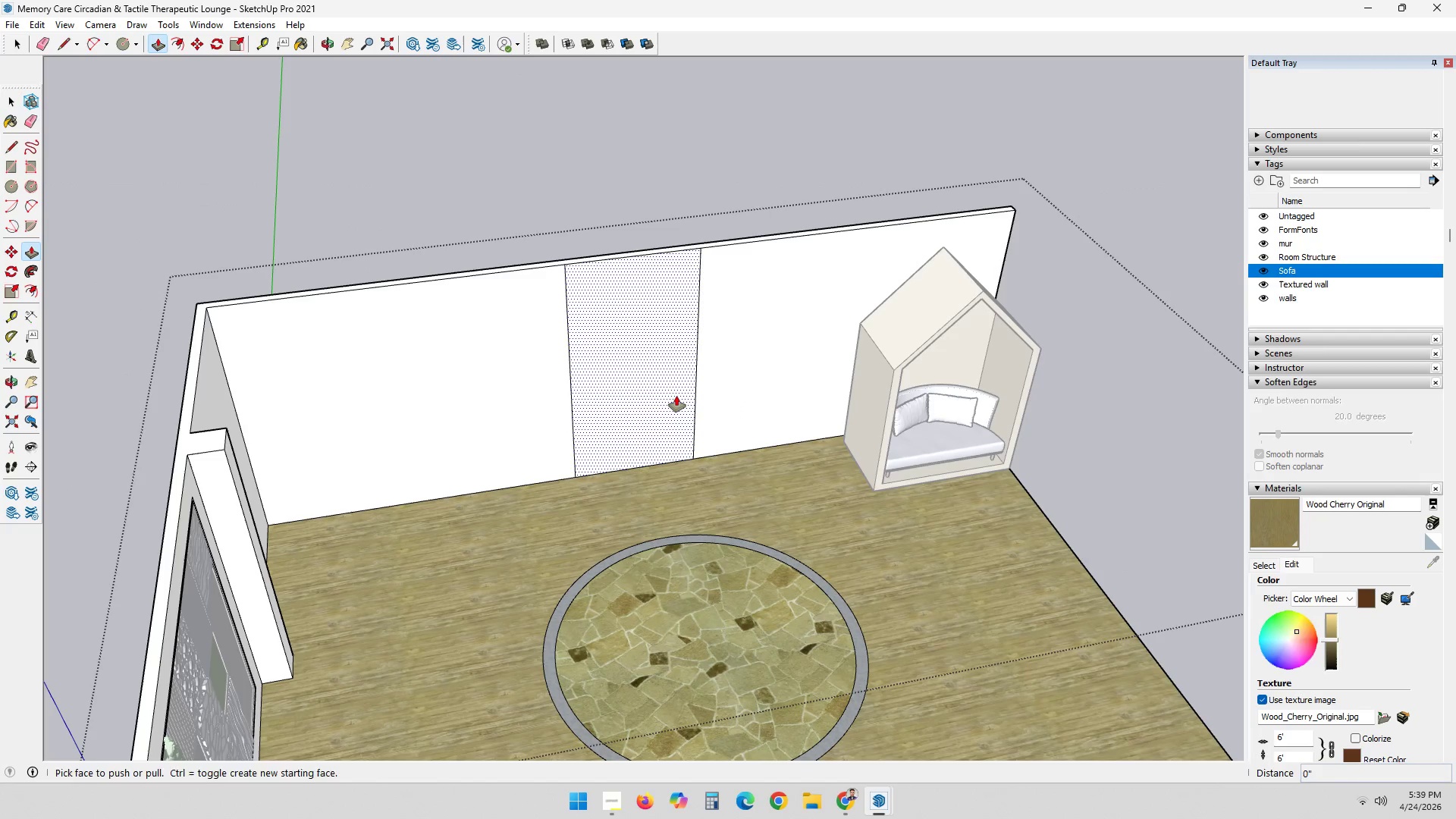 
left_click([676, 396])
 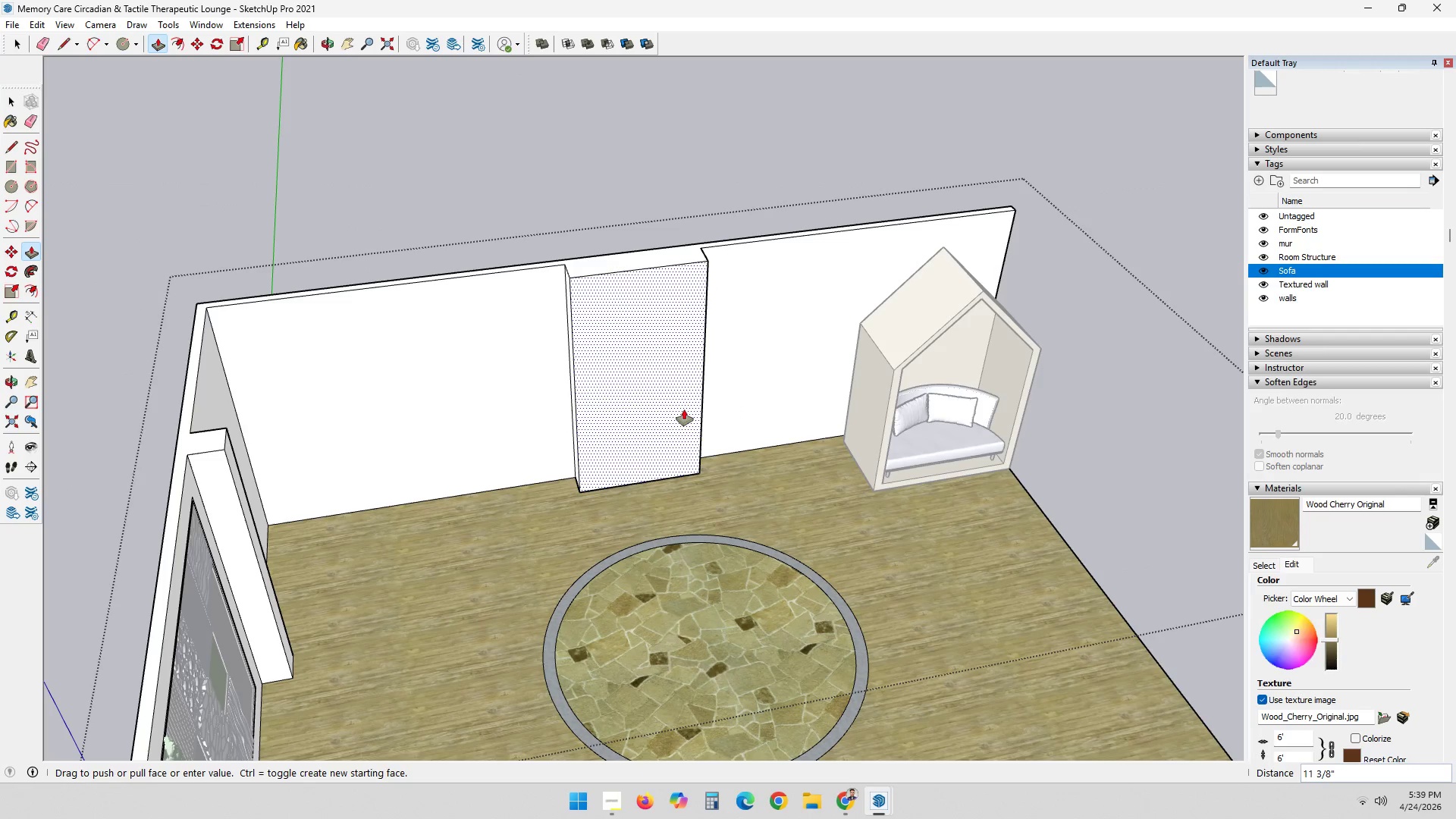 
key(1)
 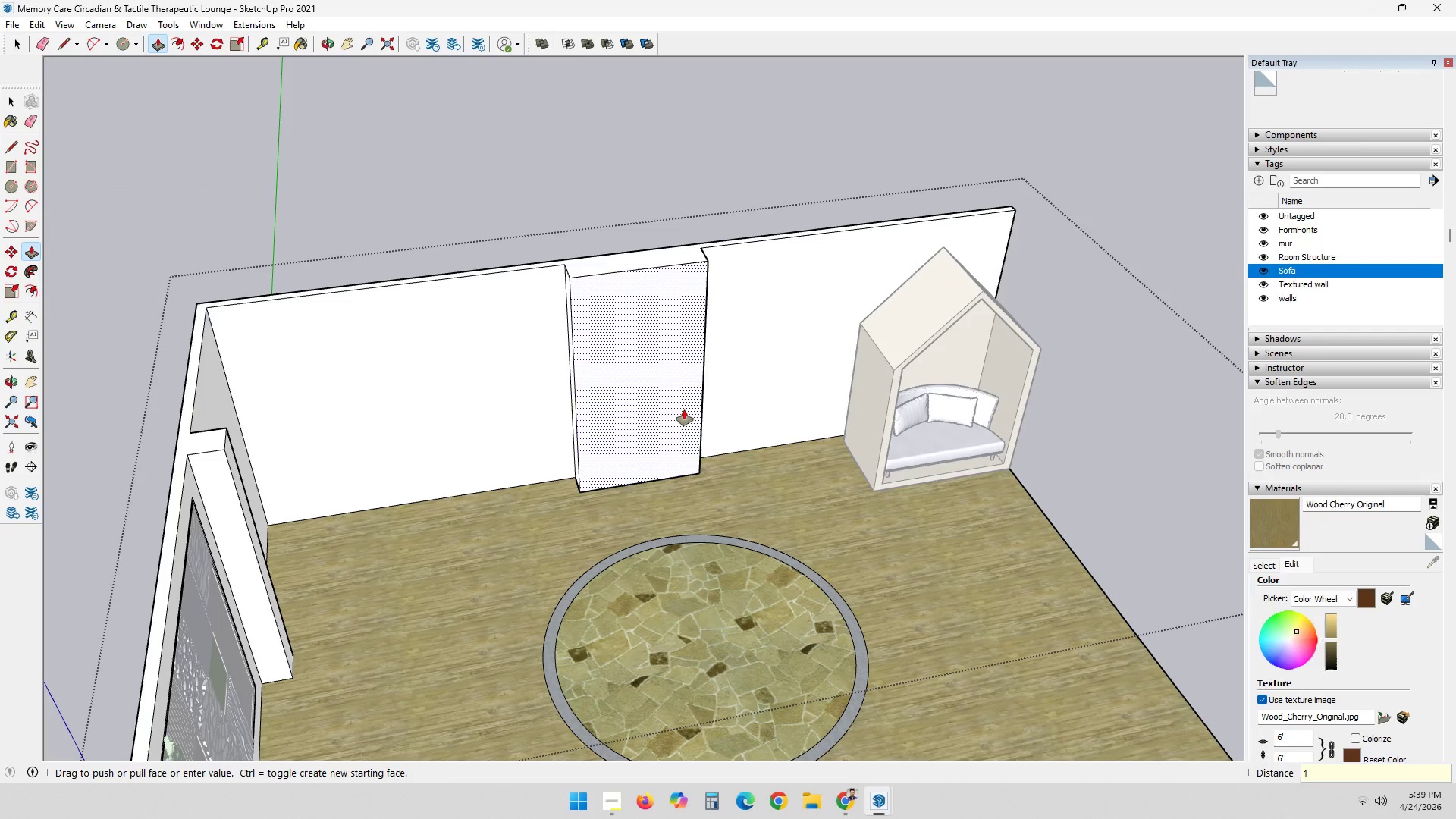 
key(Quote)
 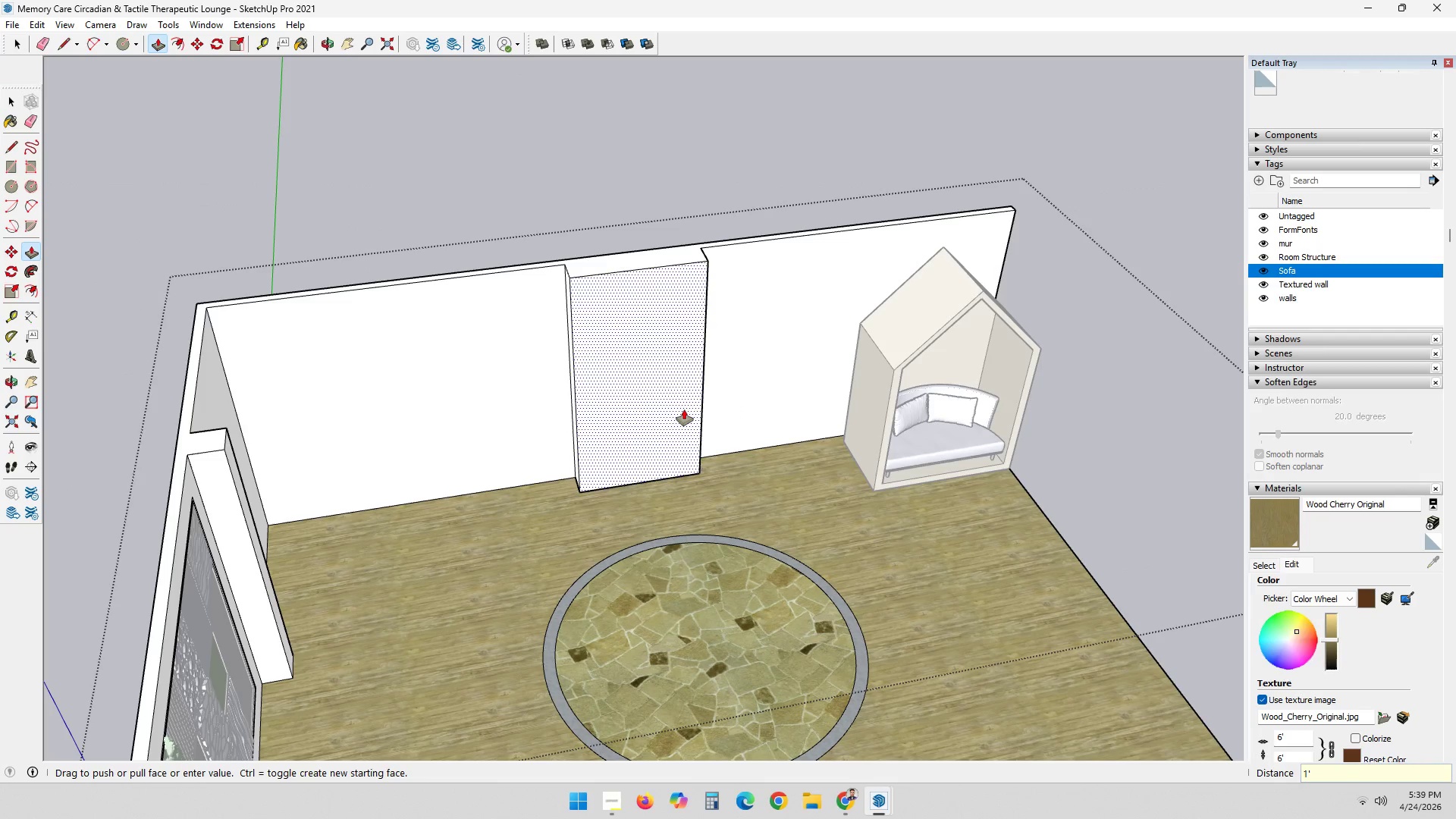 
key(Enter)
 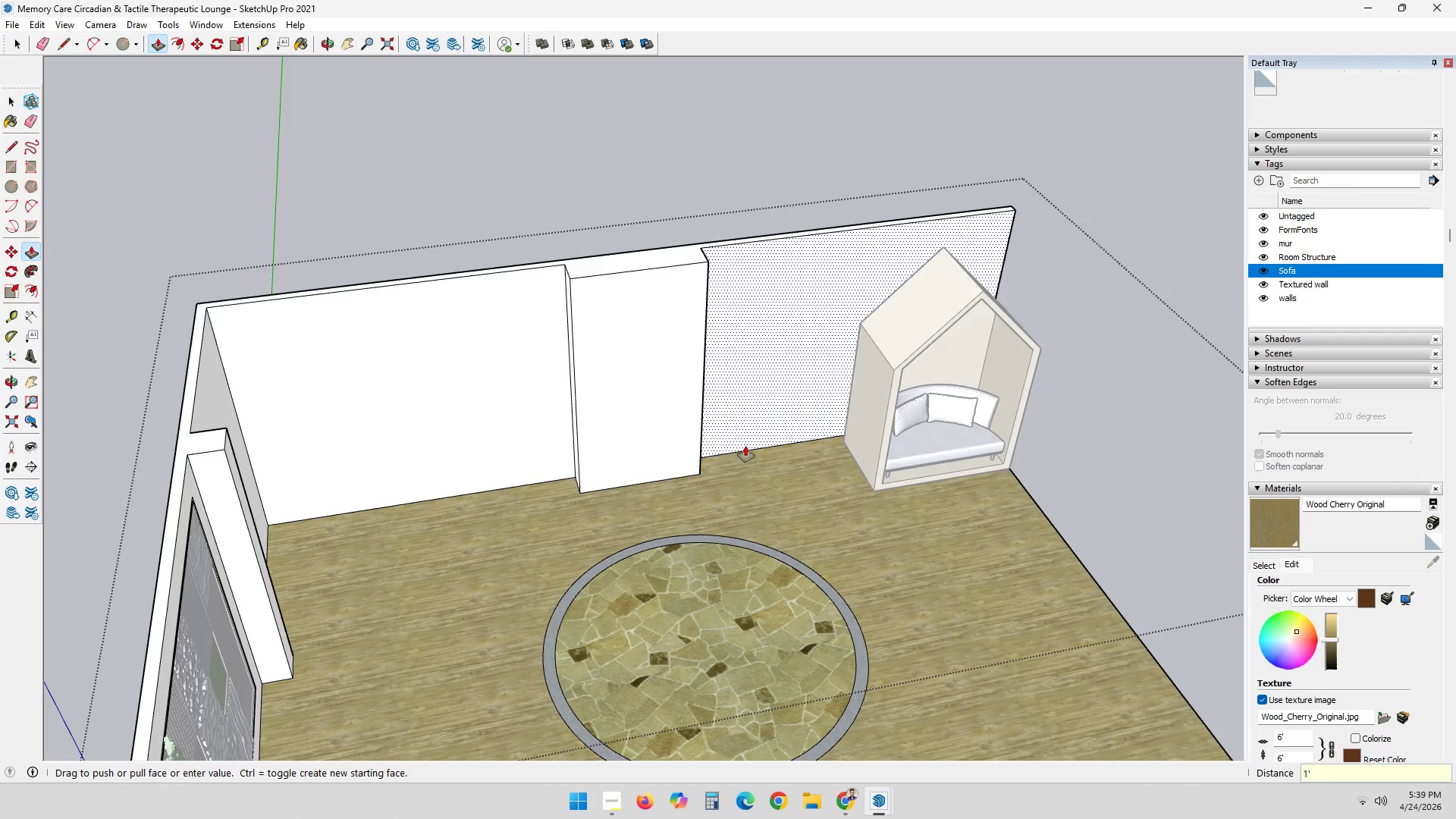 
key(Space)
 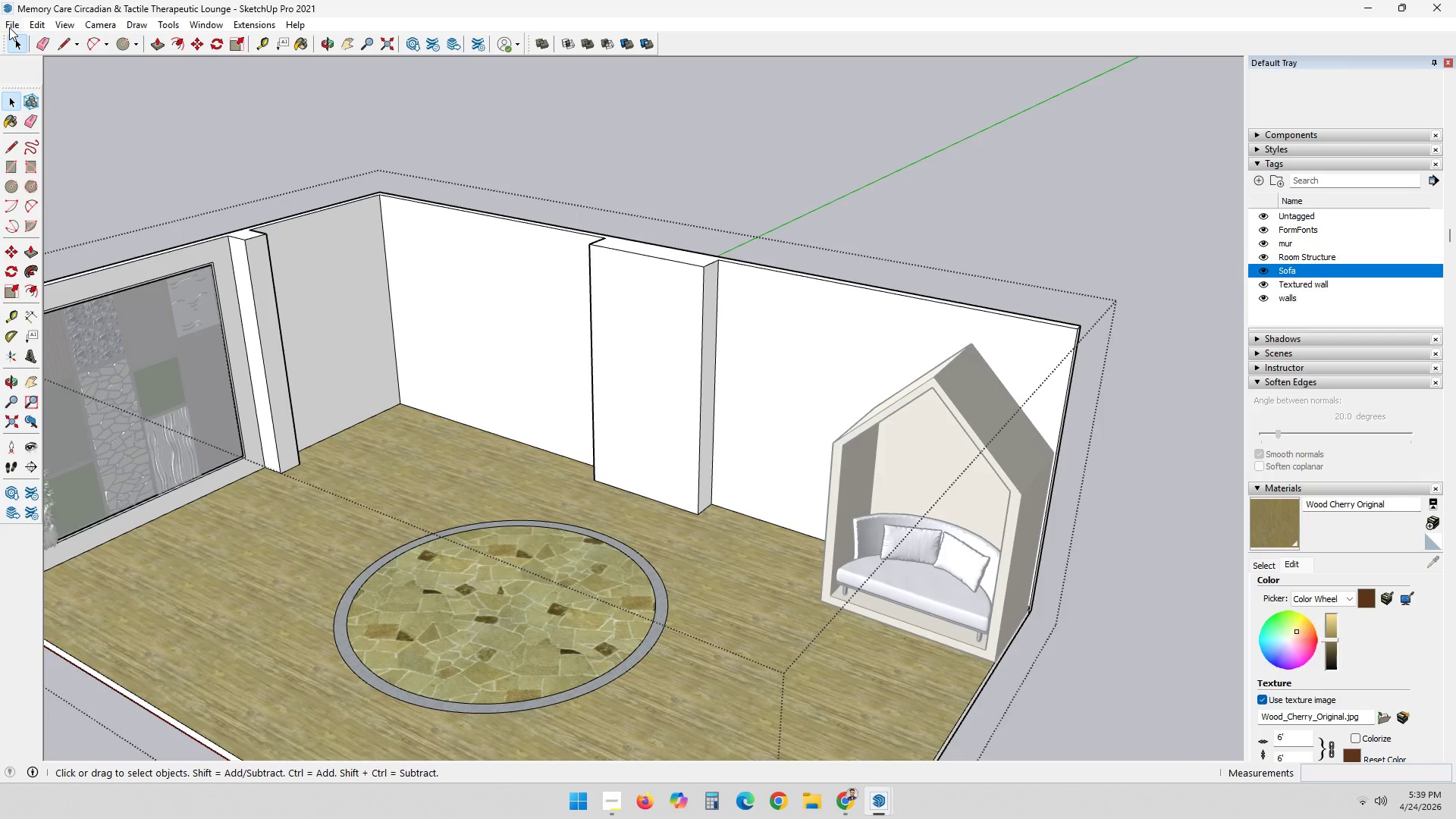 
scroll: coordinate [652, 287], scroll_direction: up, amount: 2.0
 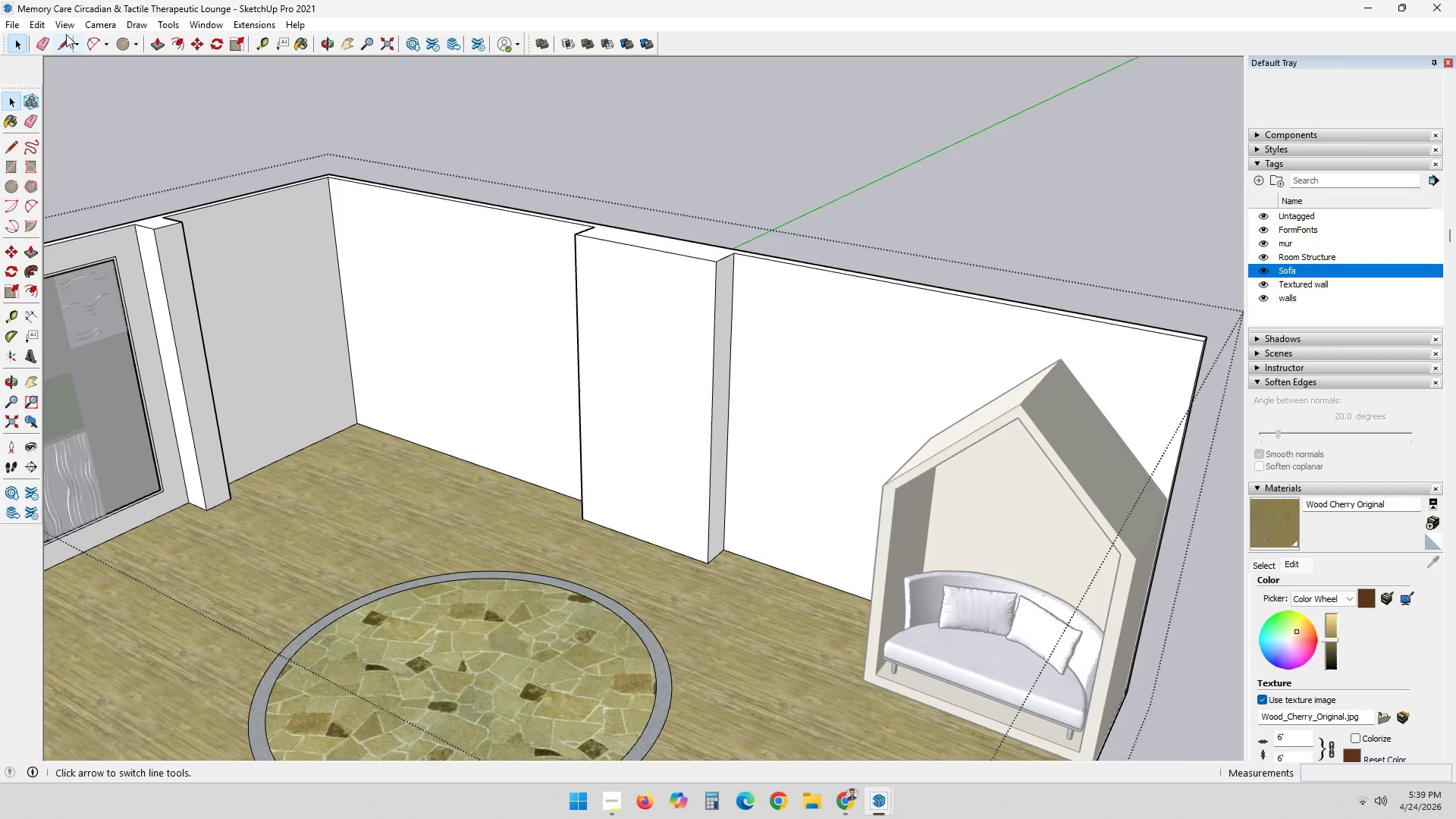 
left_click([19, 20])
 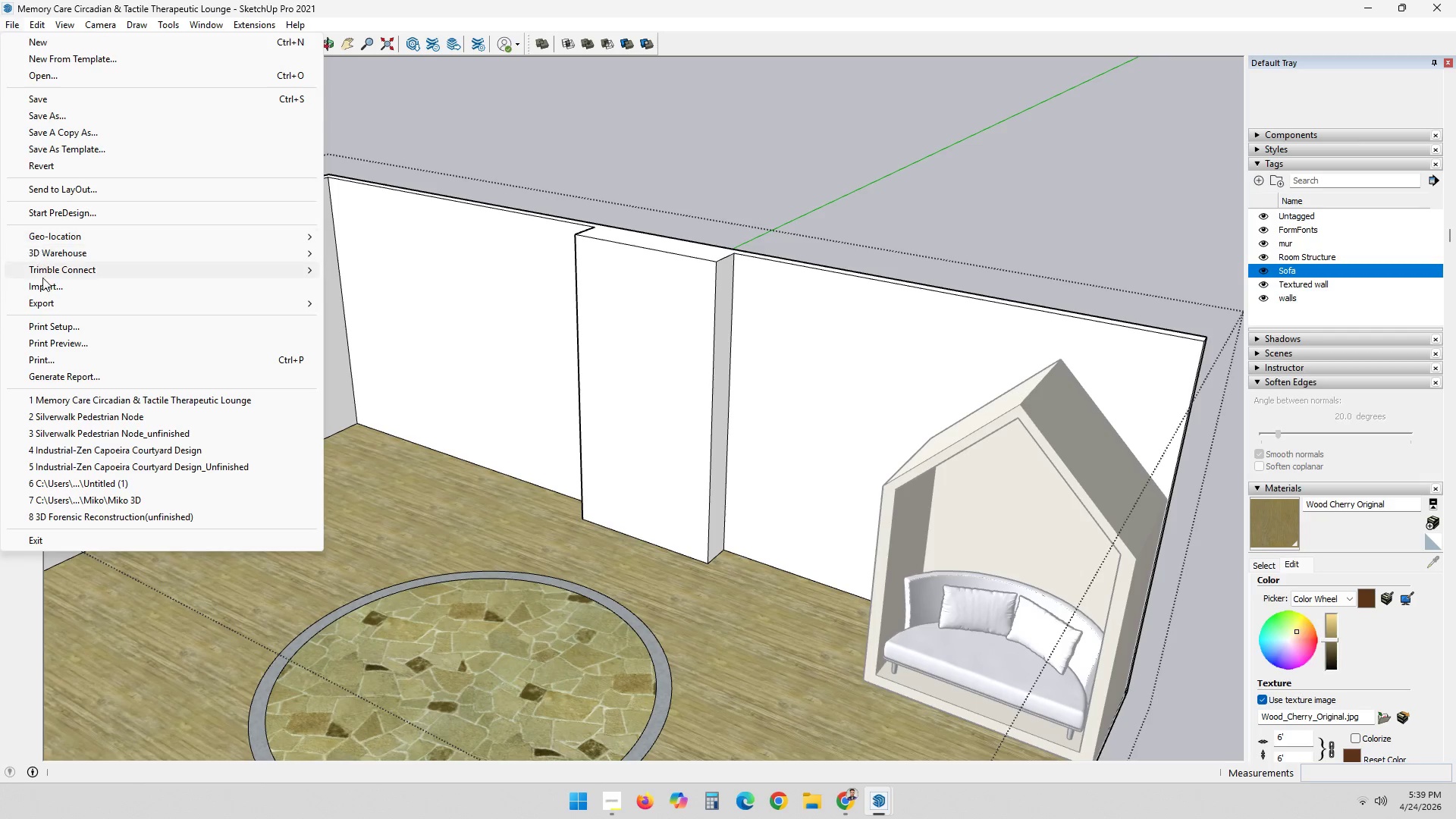 
left_click([56, 290])
 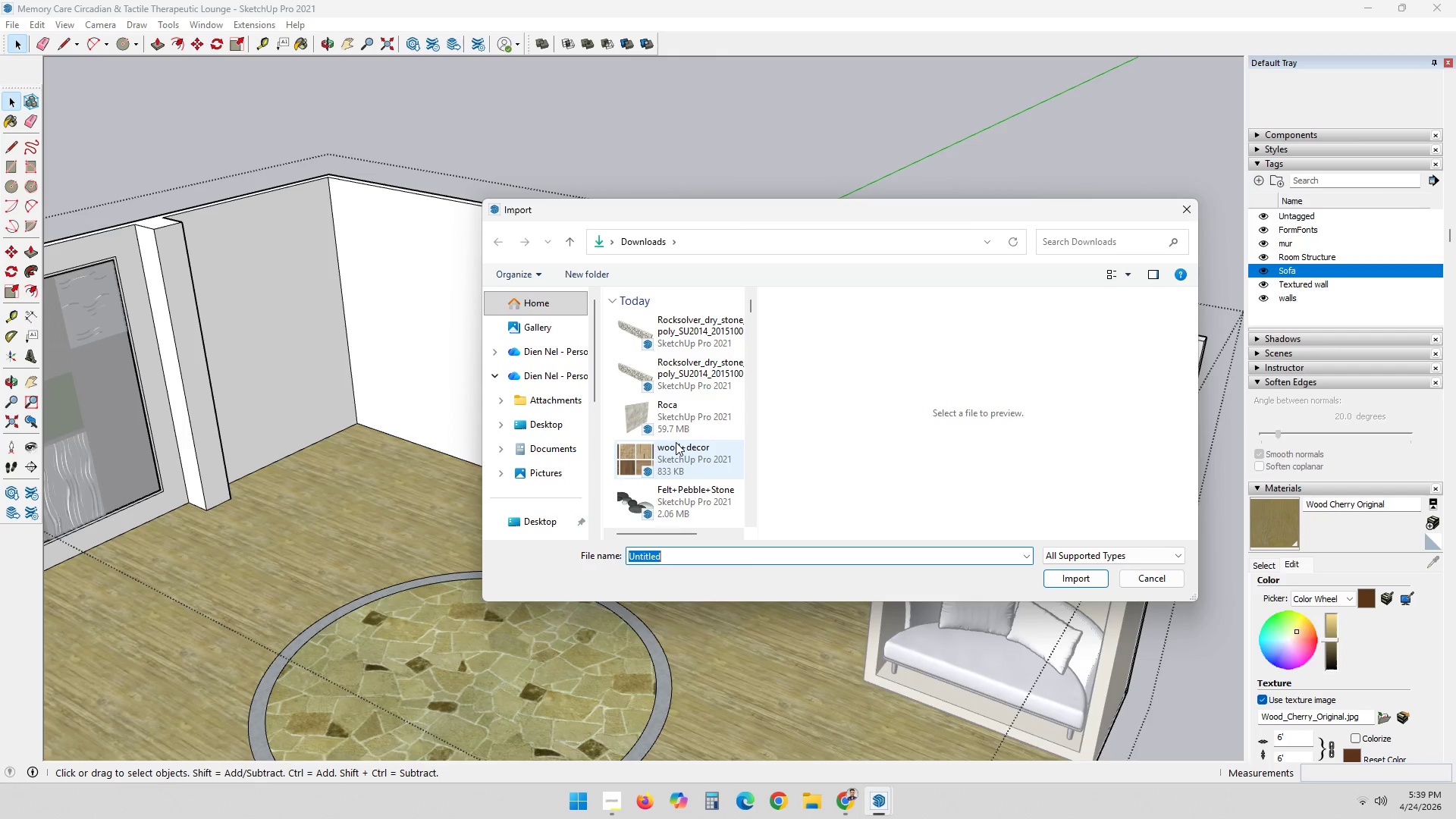 
scroll: coordinate [695, 455], scroll_direction: down, amount: 8.0
 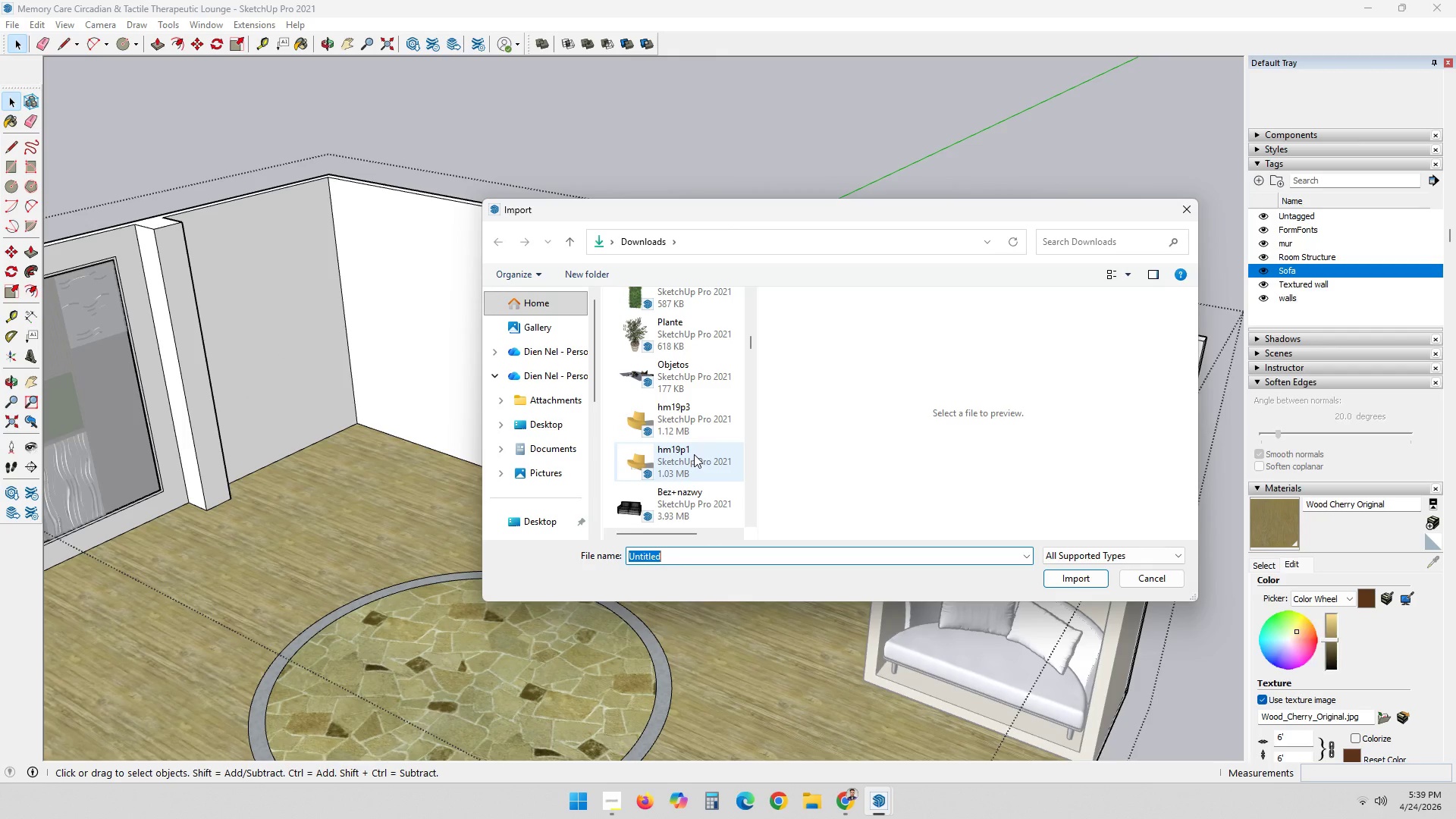 
left_click([676, 384])
 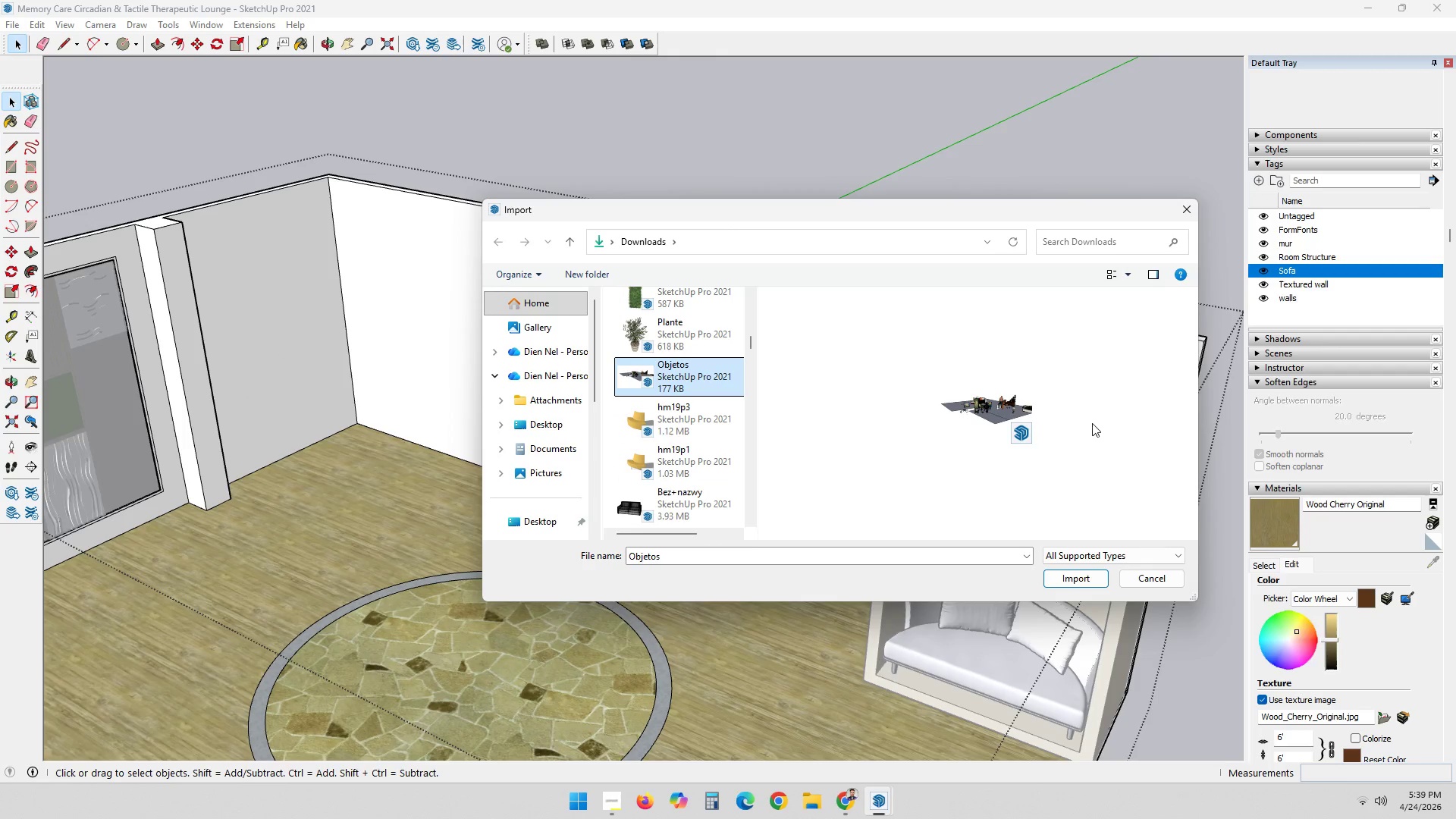 
scroll: coordinate [992, 410], scroll_direction: up, amount: 4.0
 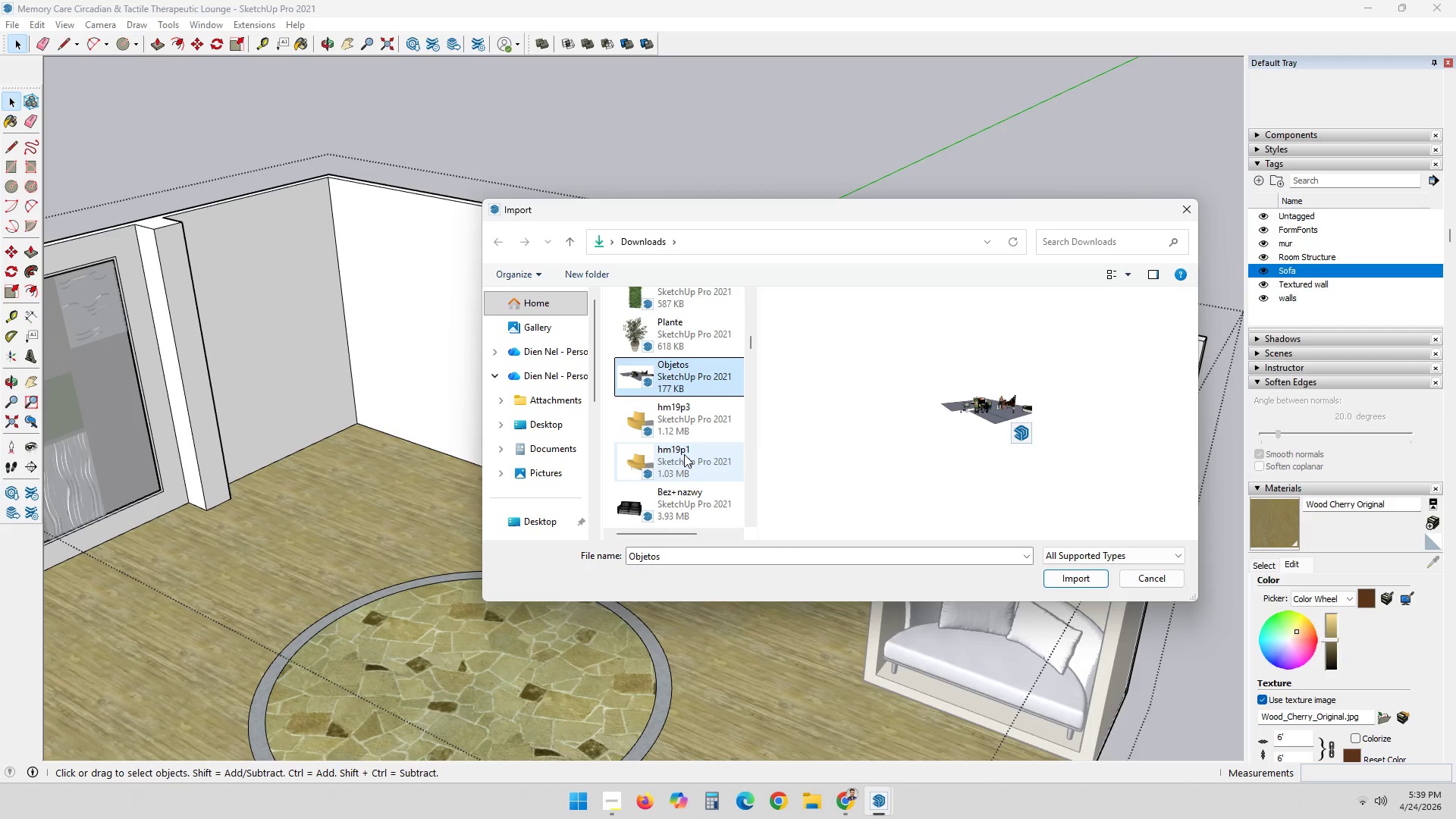 
scroll: coordinate [698, 471], scroll_direction: down, amount: 5.0
 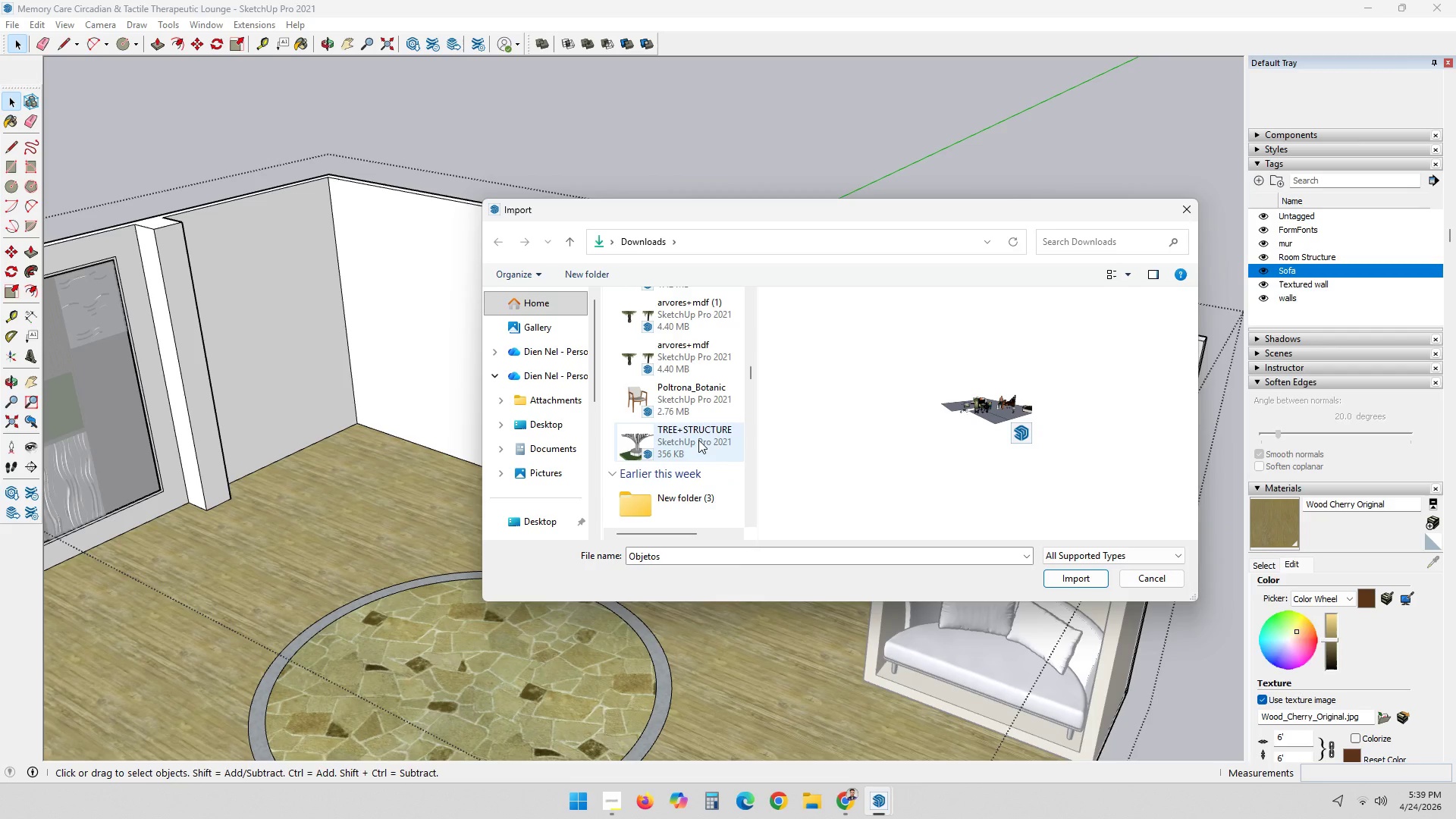 
scroll: coordinate [699, 440], scroll_direction: up, amount: 7.0
 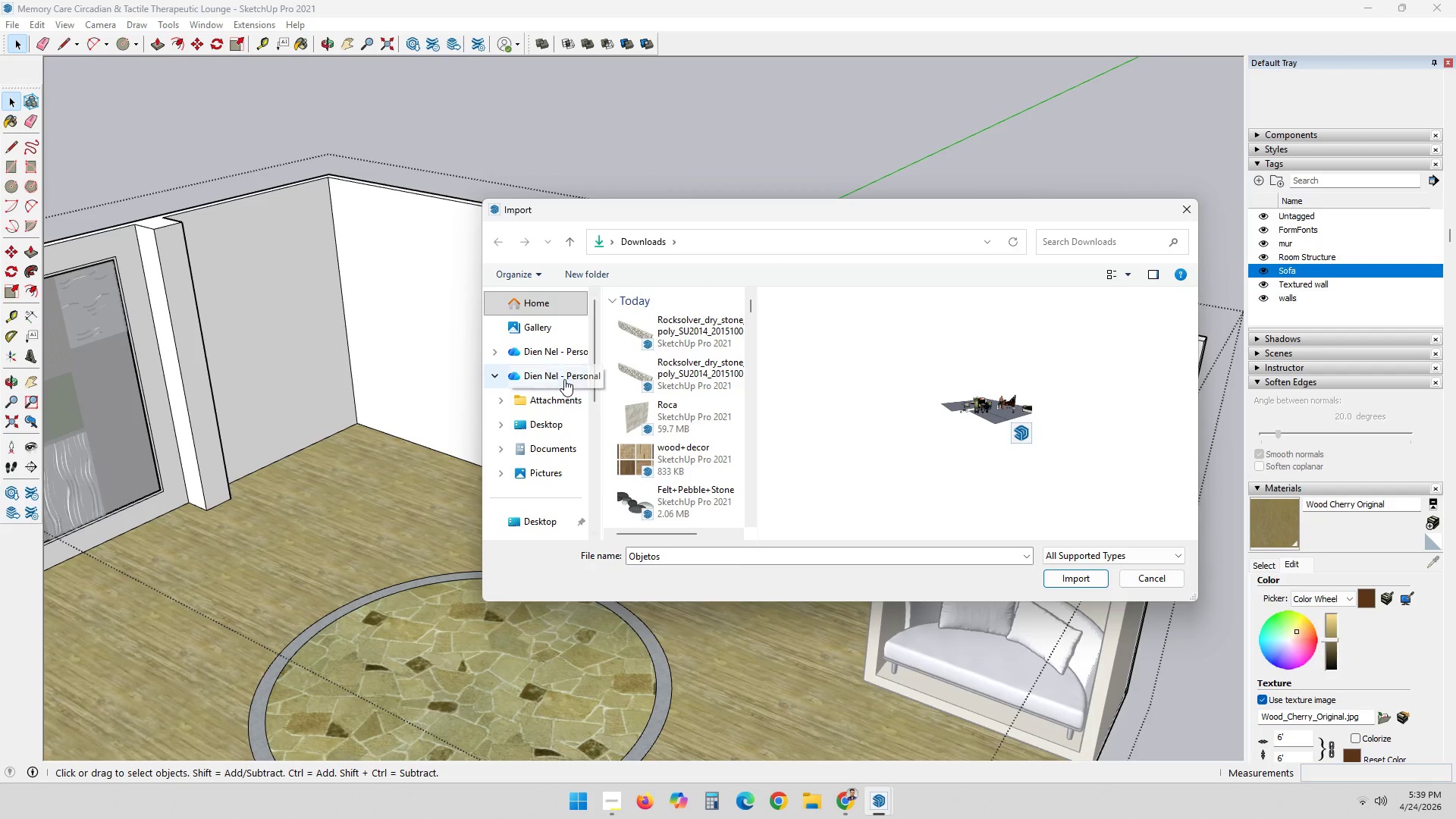 
scroll: coordinate [529, 378], scroll_direction: down, amount: 1.0
 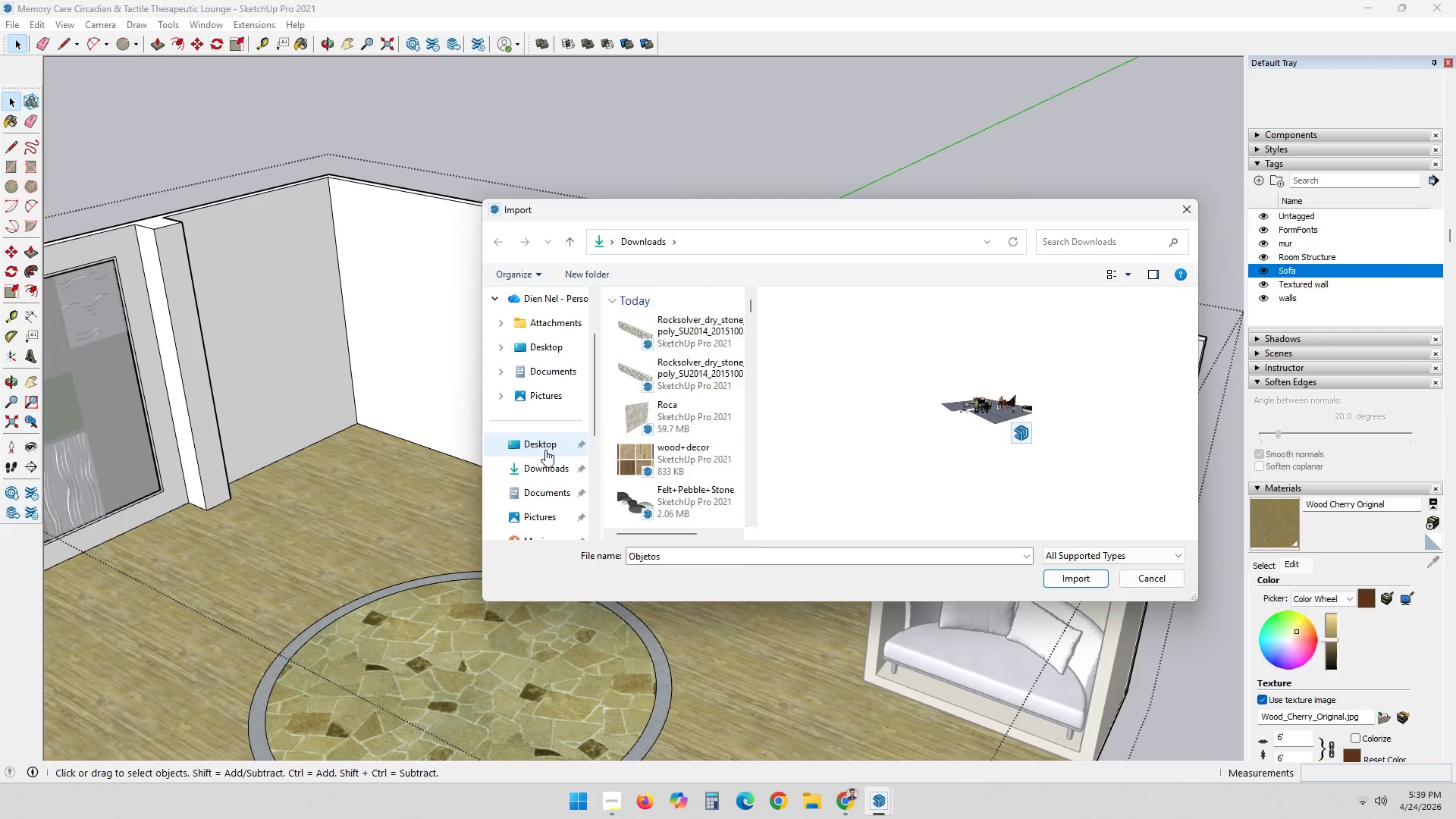 
left_click([547, 460])
 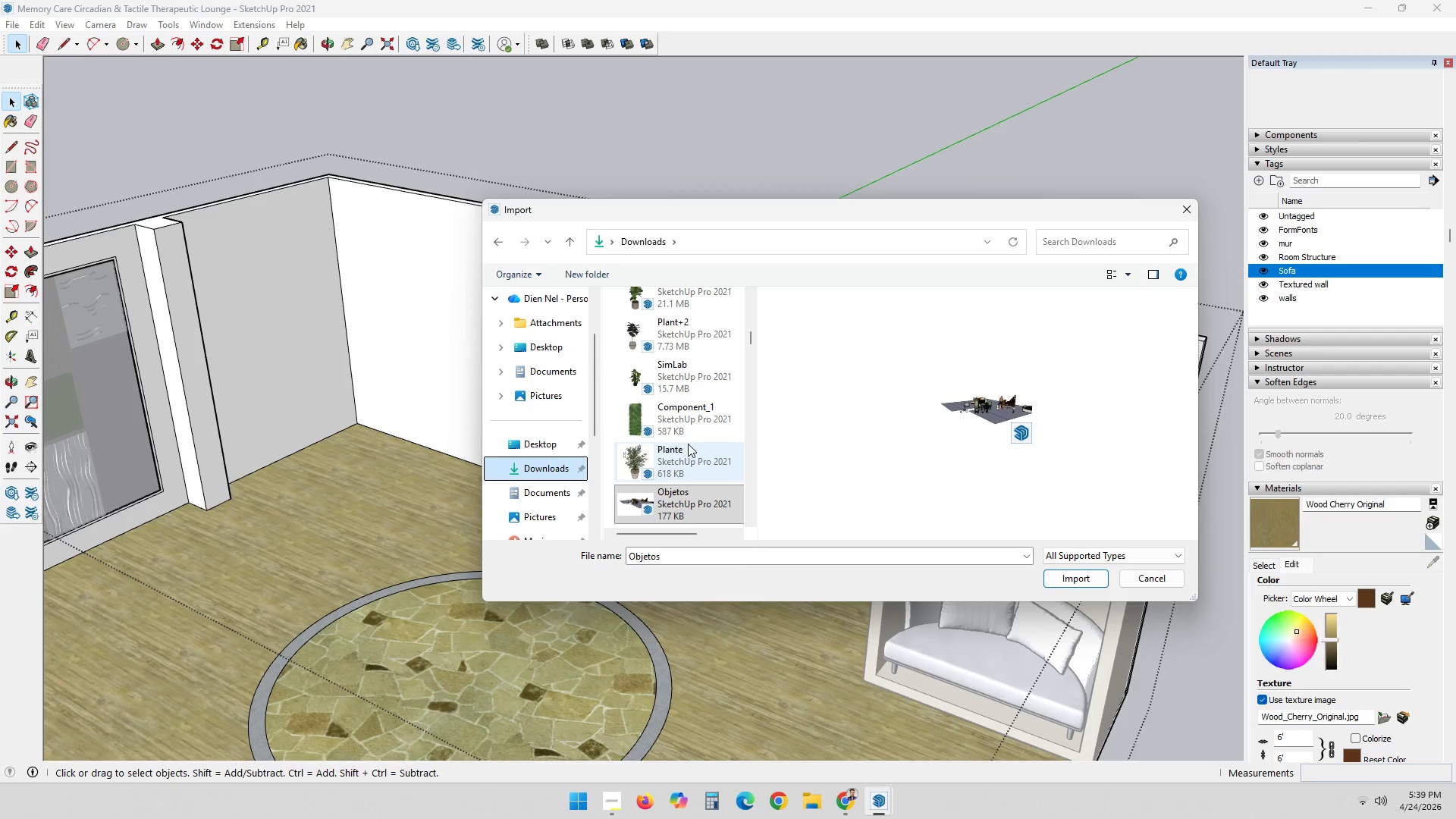 
scroll: coordinate [692, 444], scroll_direction: down, amount: 8.0
 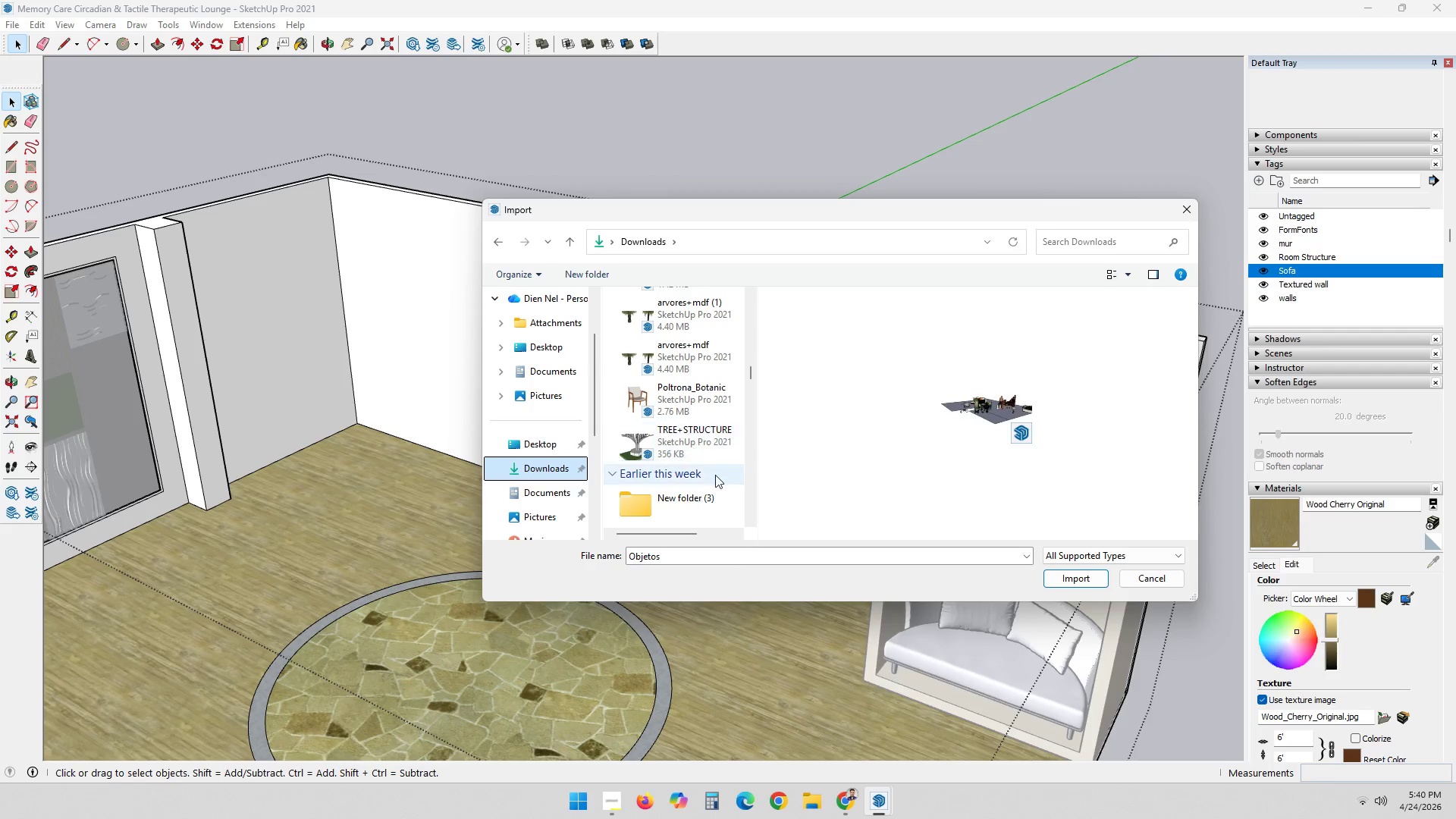 
scroll: coordinate [684, 465], scroll_direction: up, amount: 8.0
 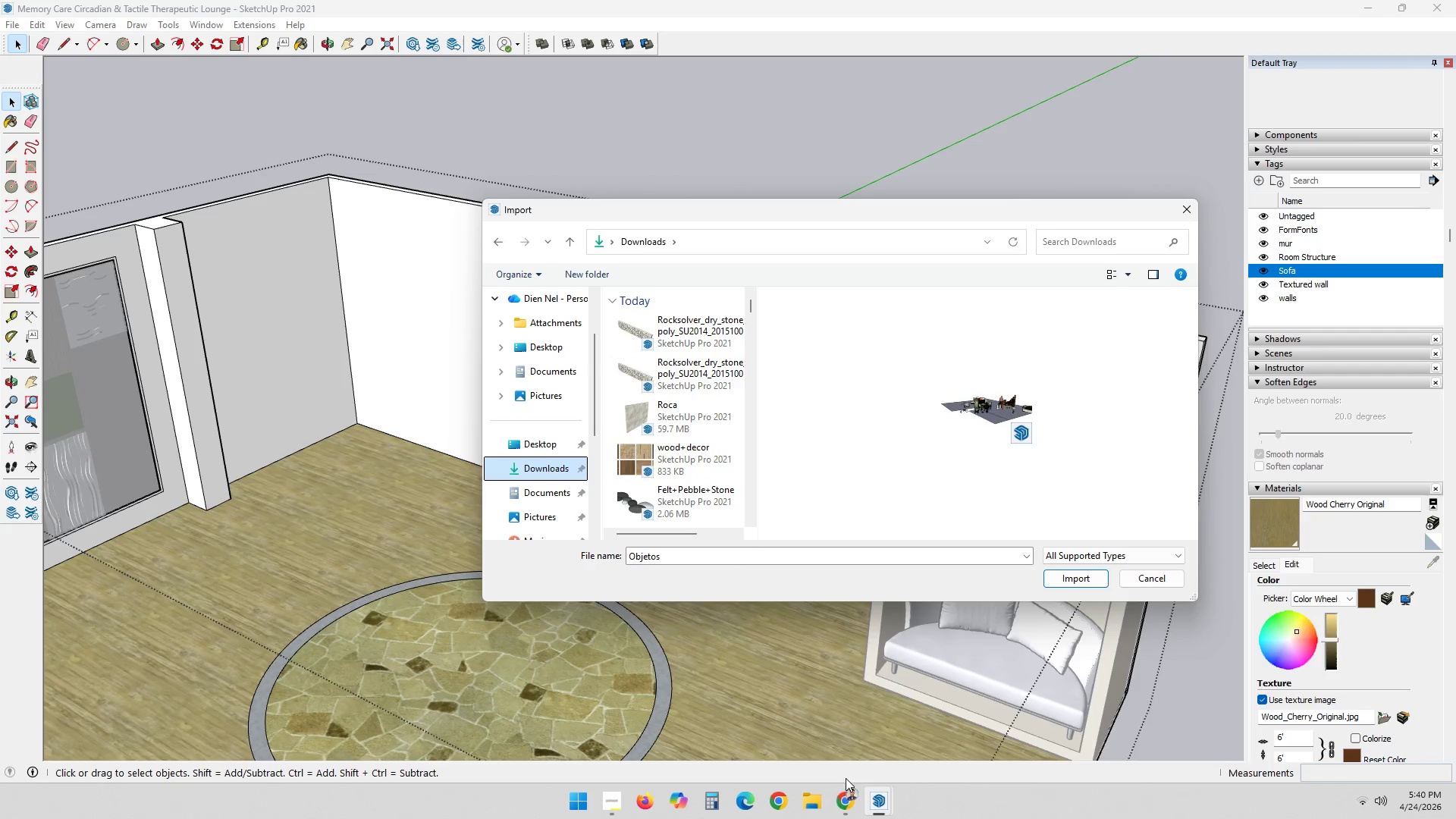 
left_click([836, 742])
 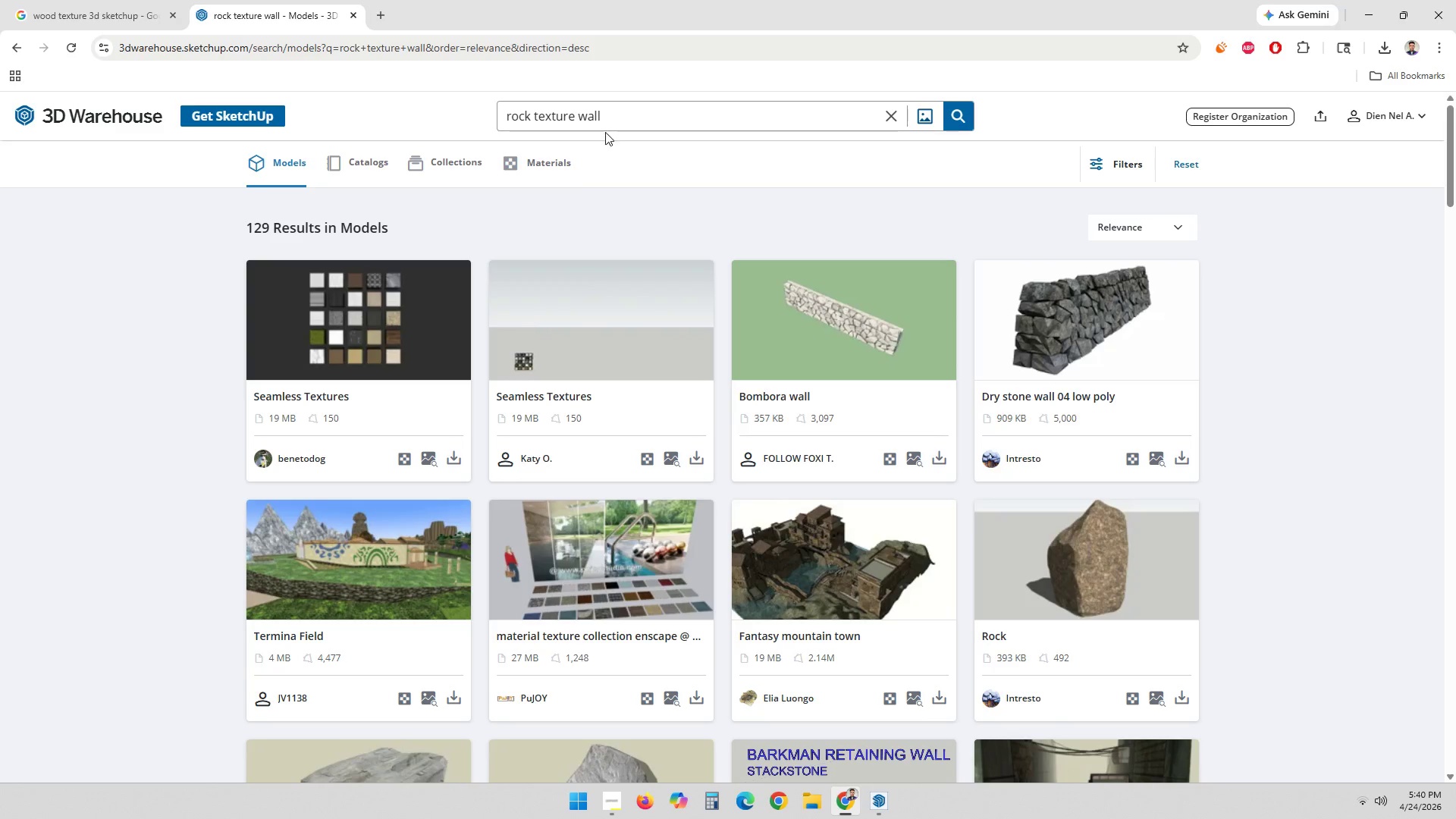 
double_click([610, 118])
 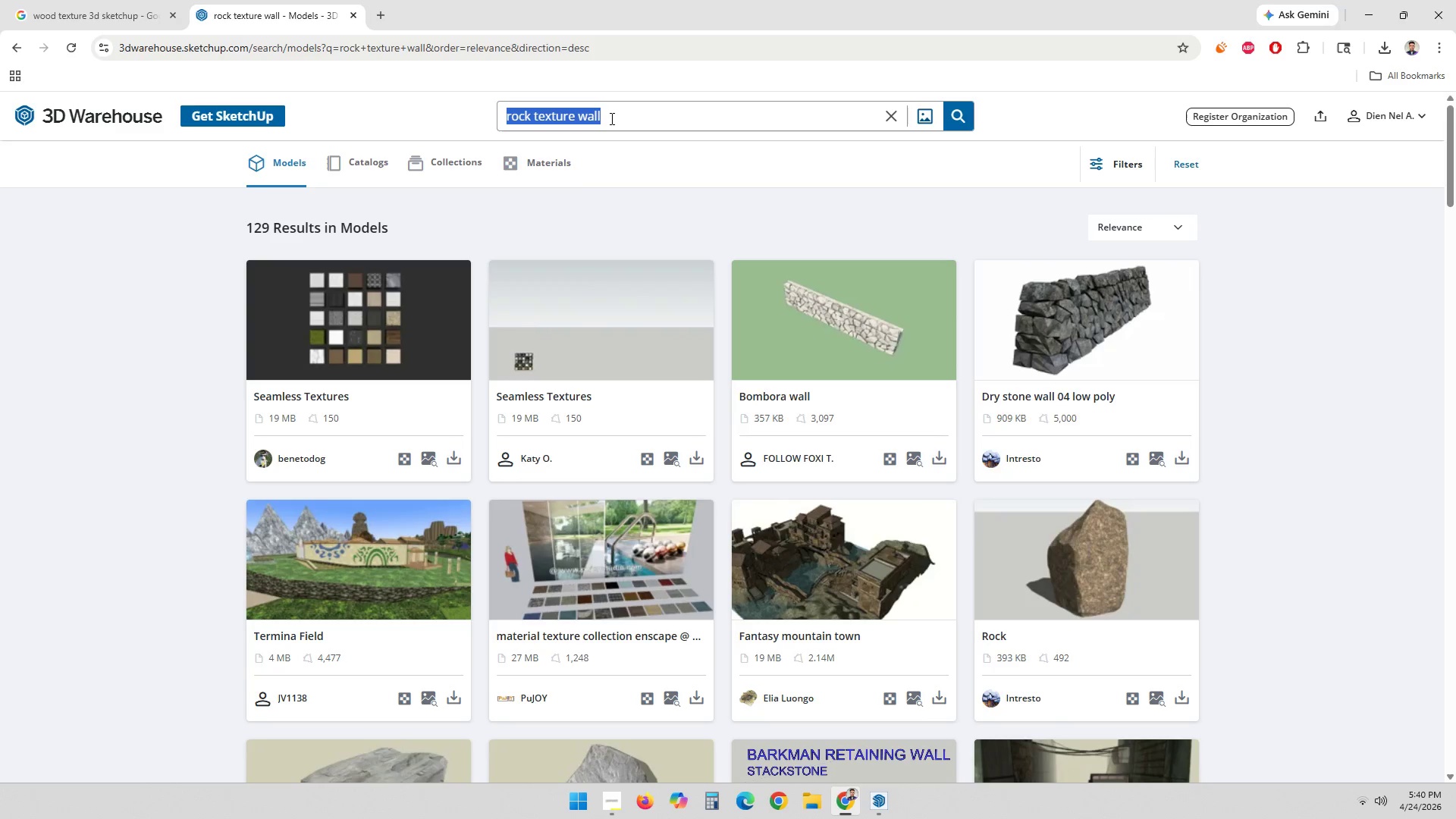 
triple_click([610, 118])
 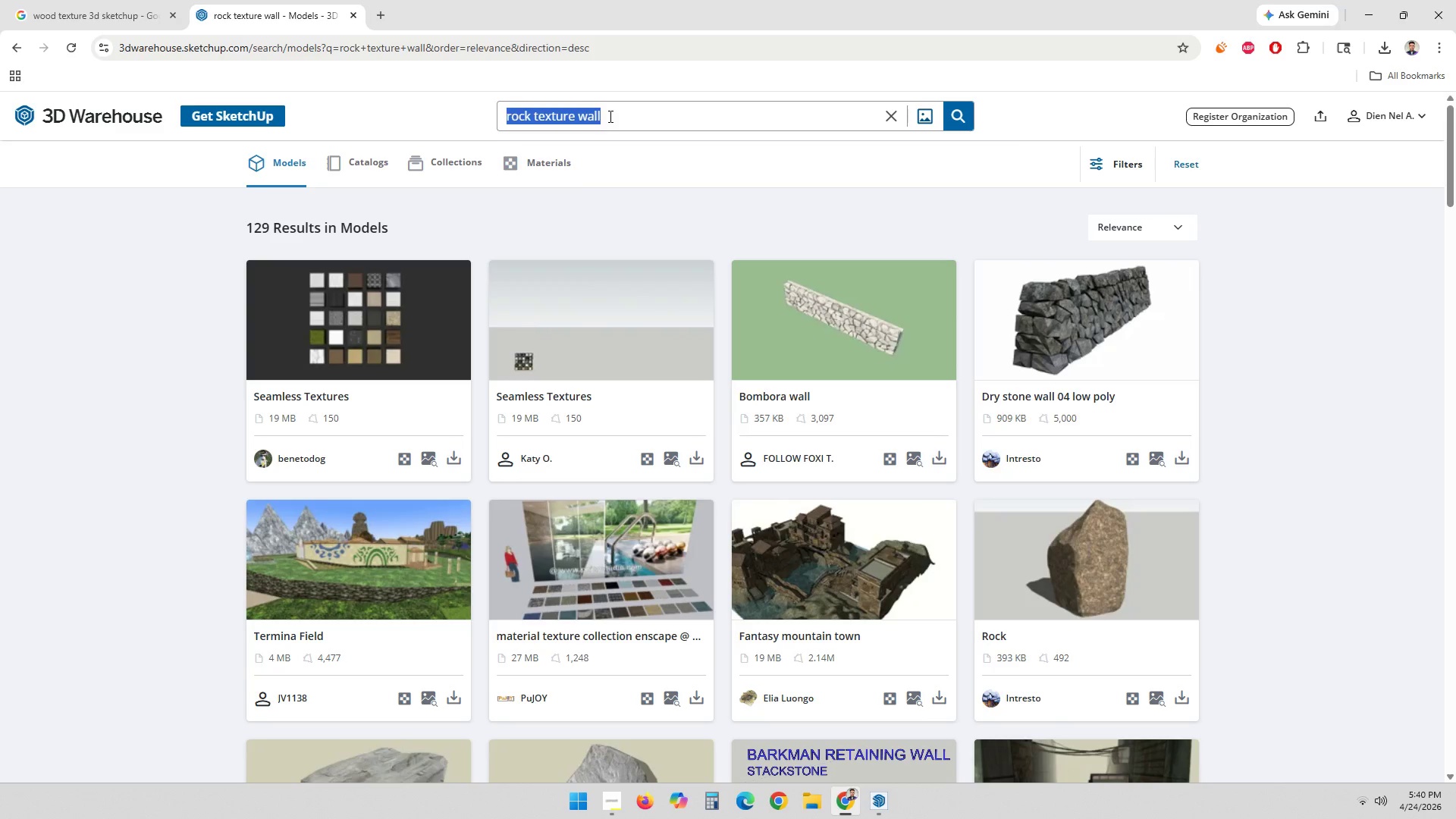 
type(fireplace)
 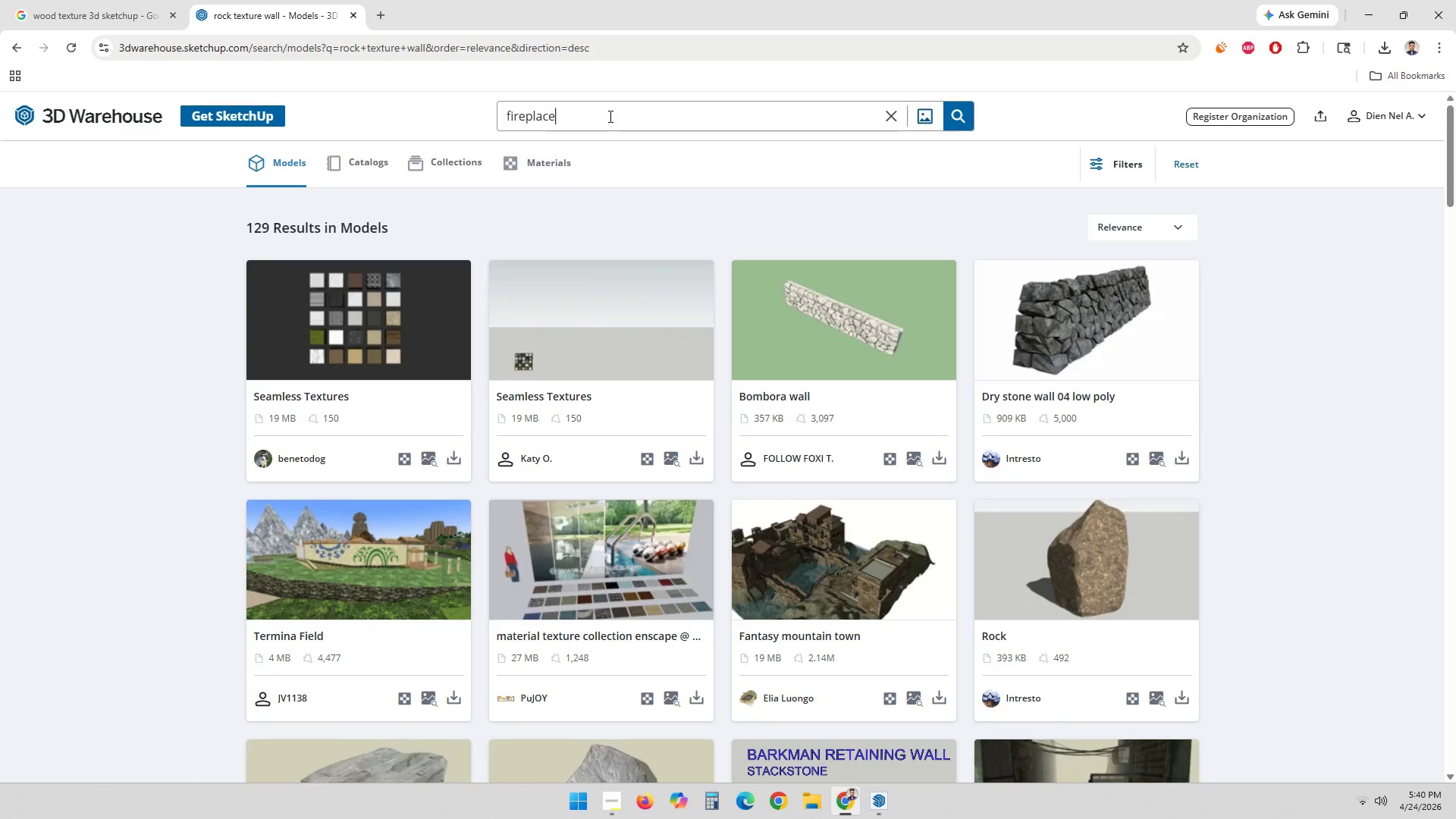 
key(Enter)
 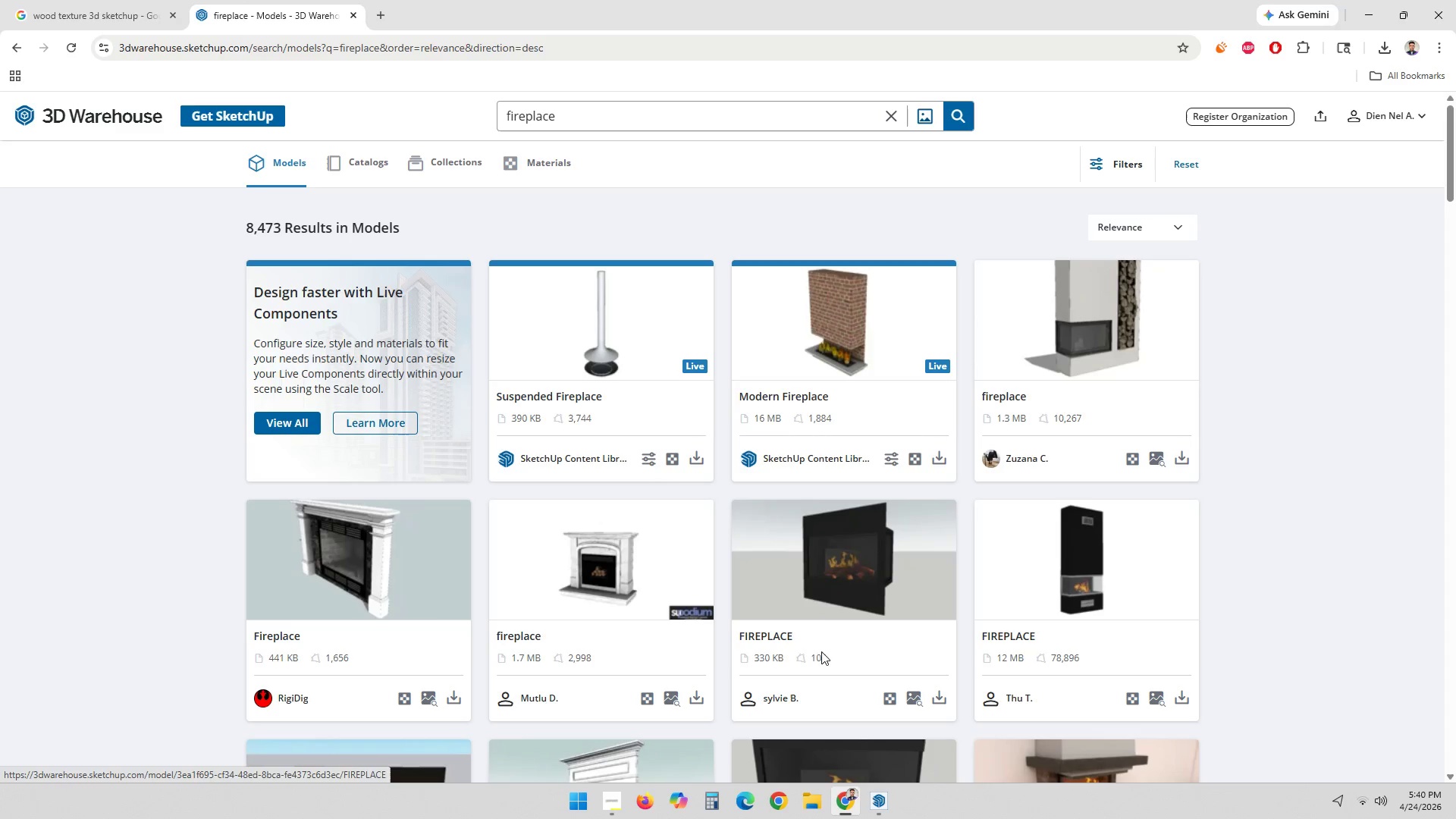 
scroll: coordinate [714, 573], scroll_direction: down, amount: 12.0
 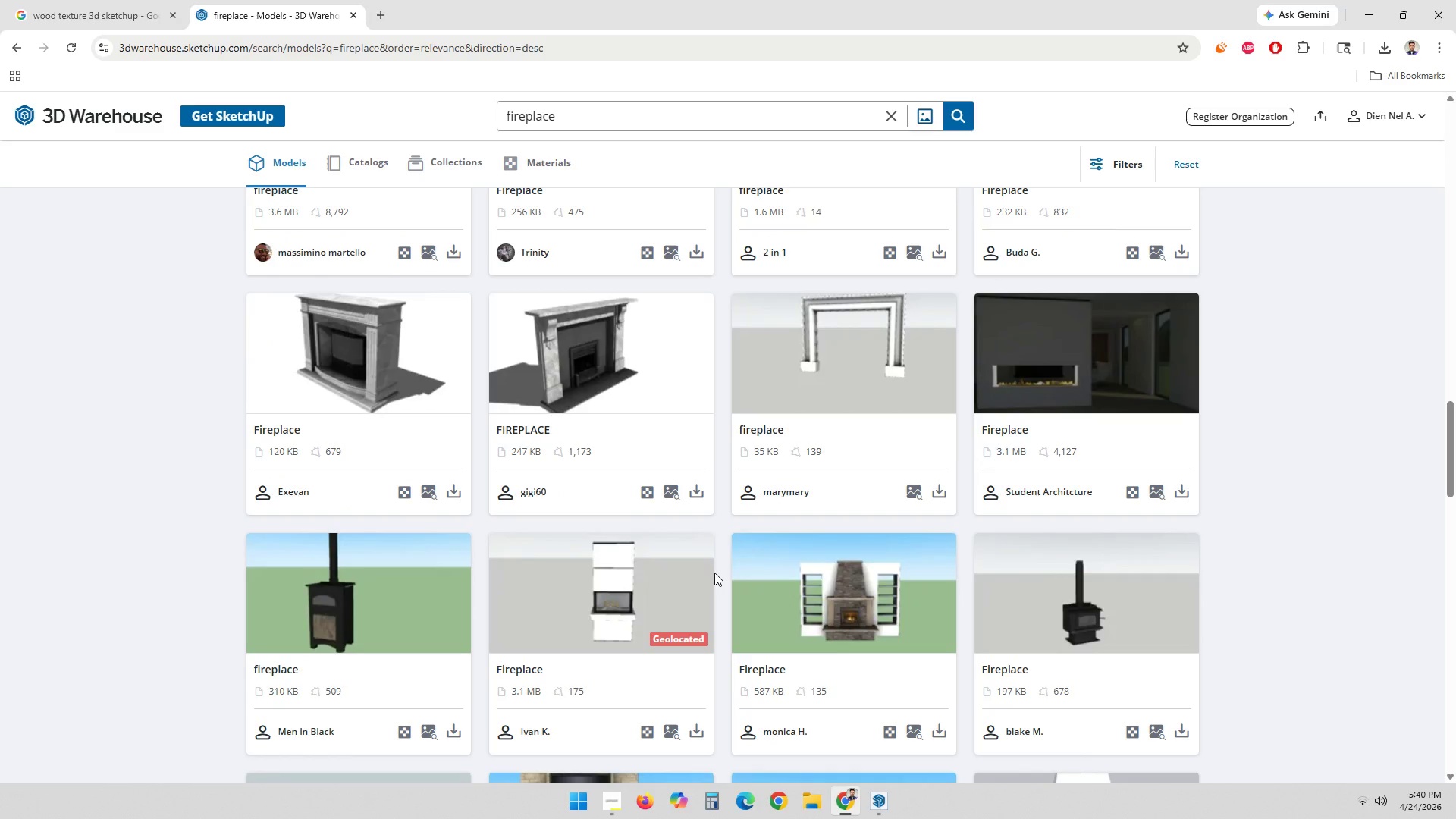 
scroll: coordinate [706, 571], scroll_direction: down, amount: 11.0
 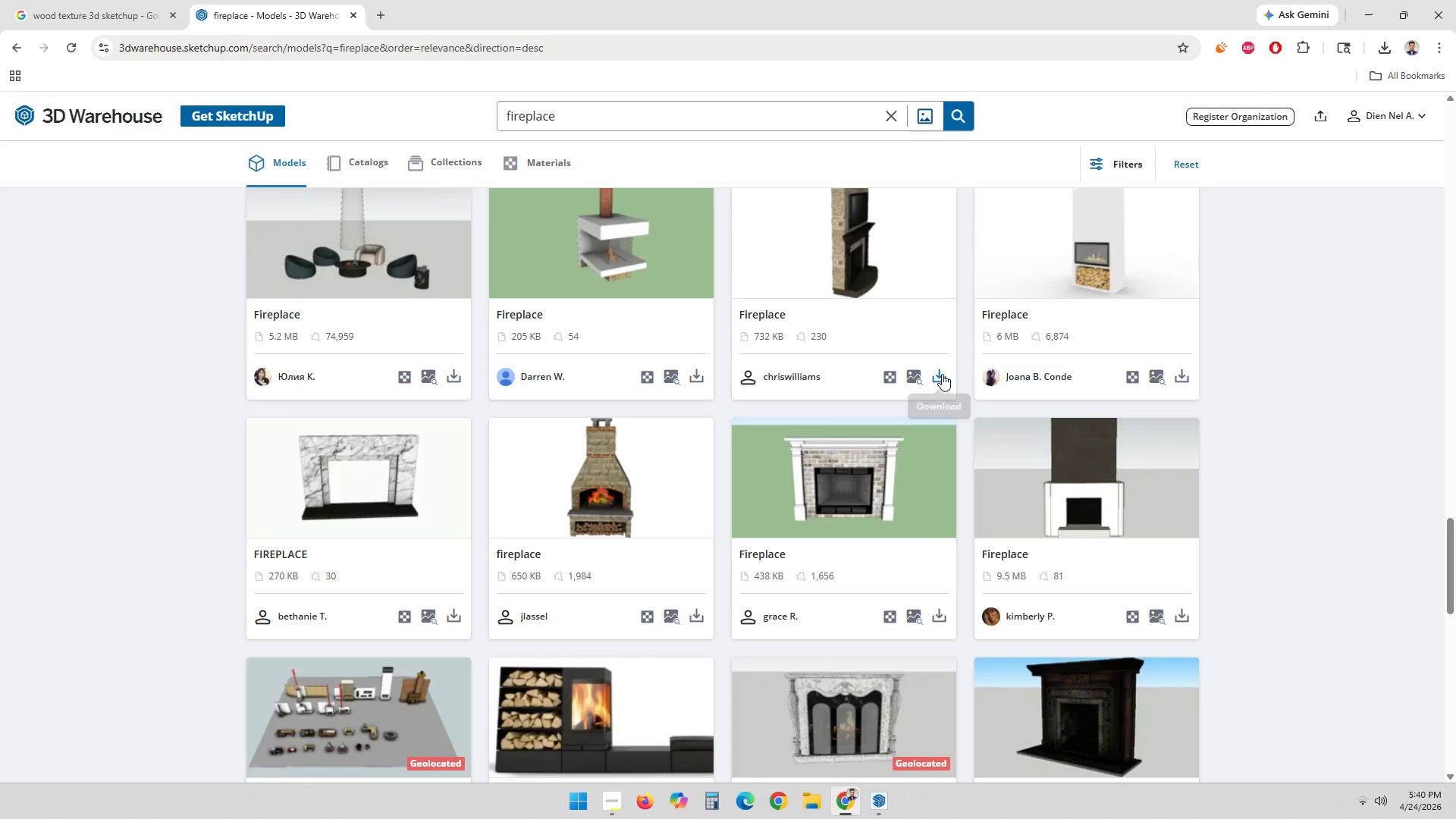 
double_click([965, 411])
 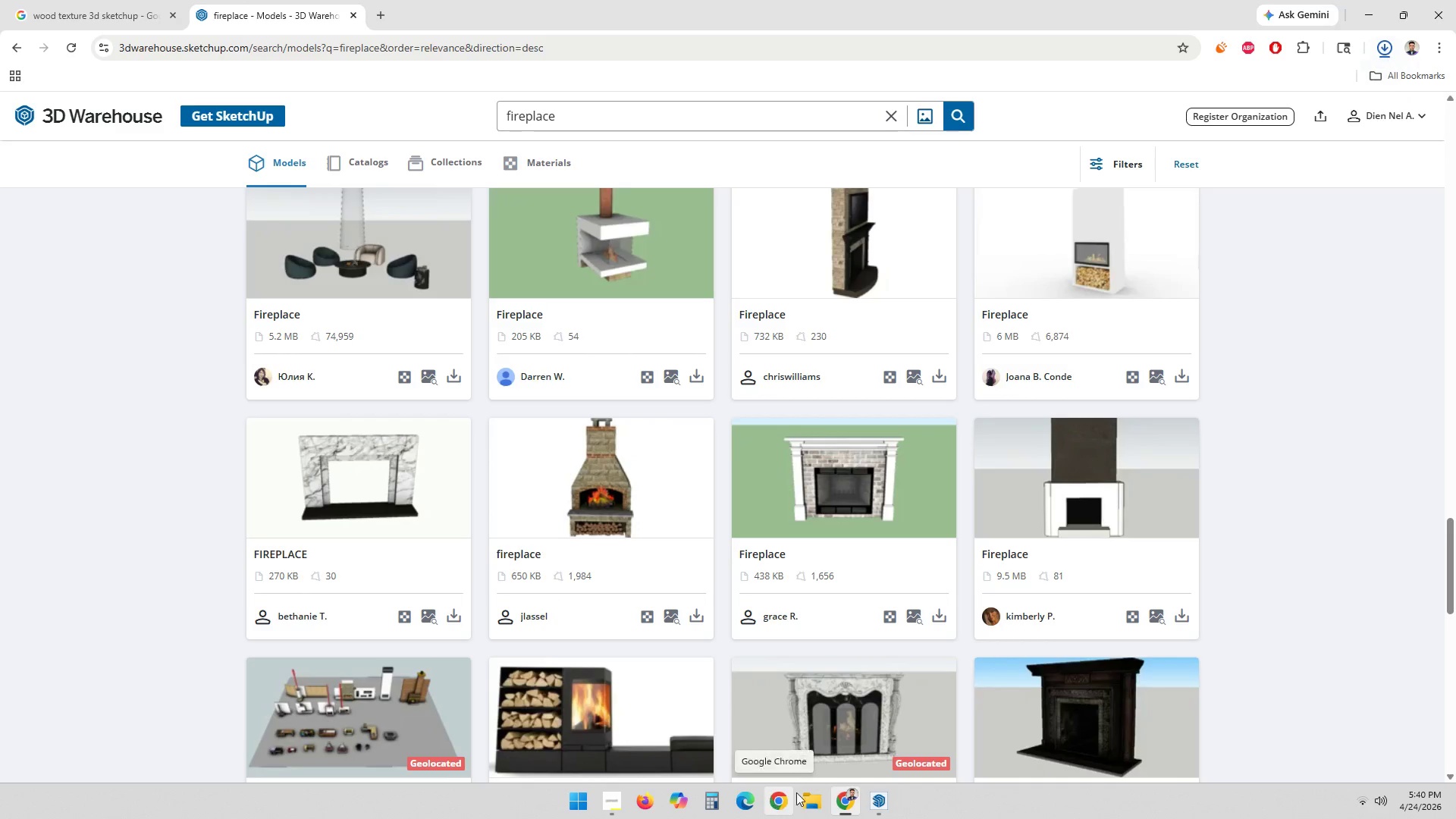 
left_click([875, 810])
 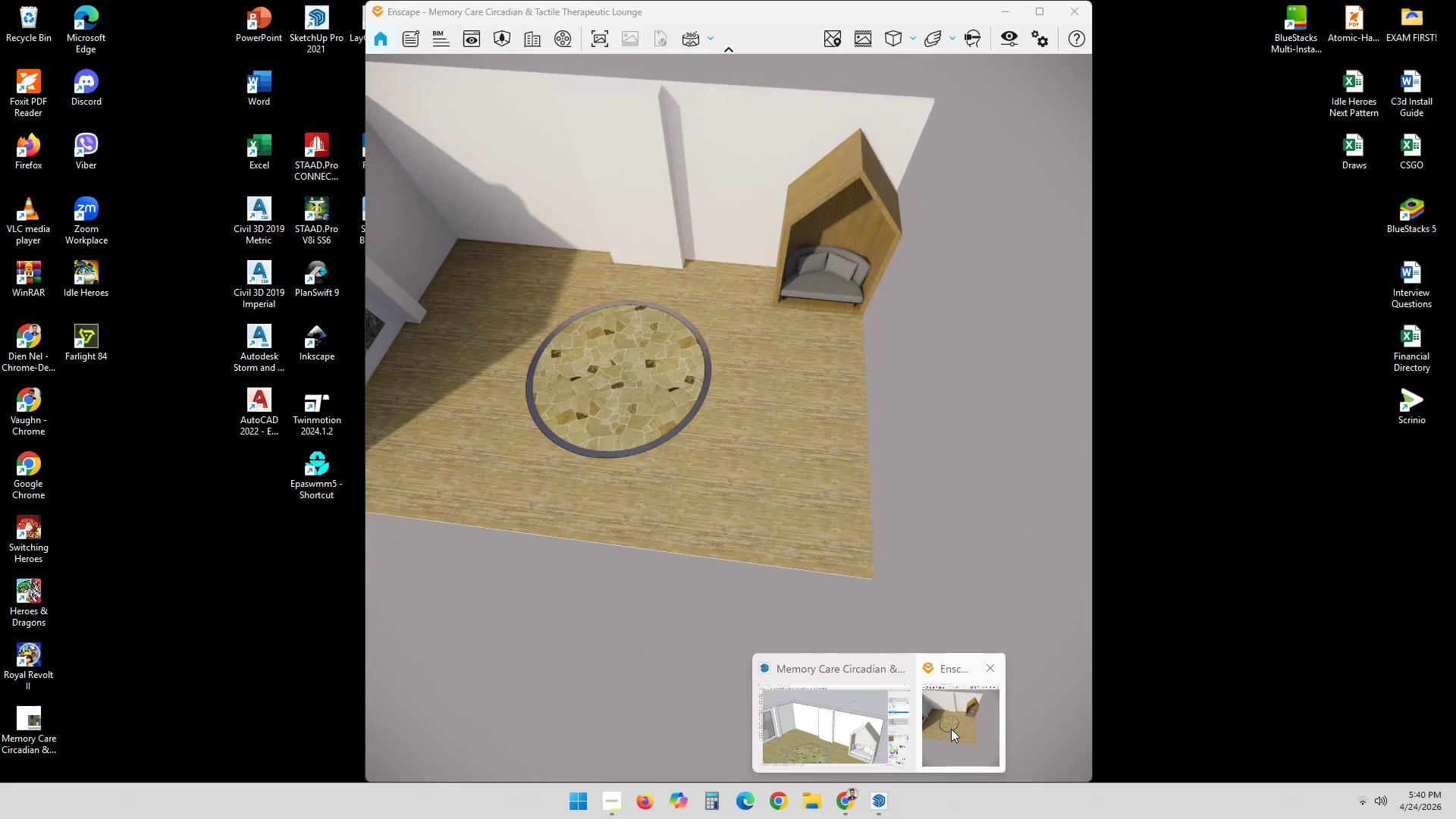 
left_click([860, 714])
 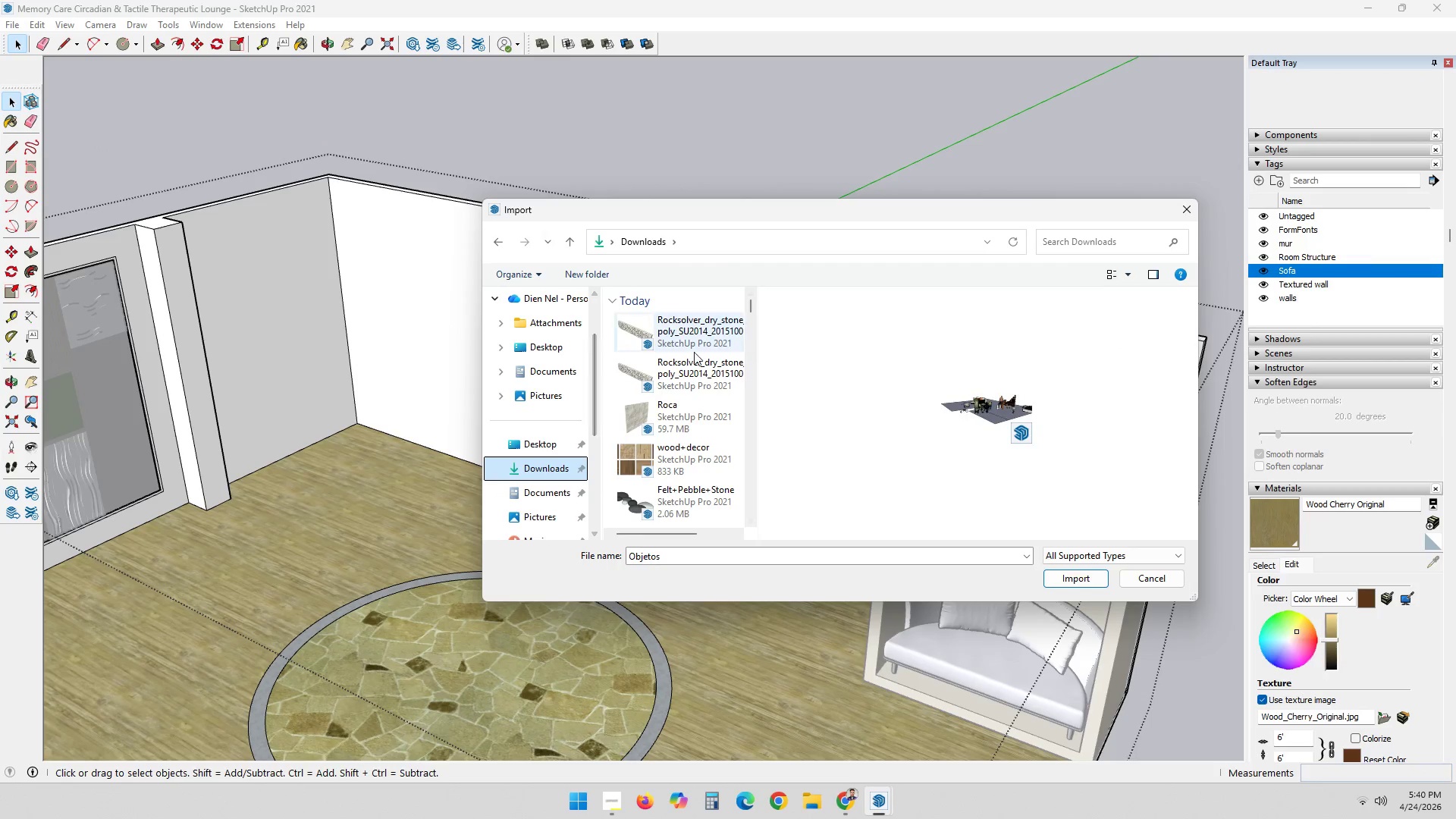 
scroll: coordinate [692, 373], scroll_direction: up, amount: 2.0
 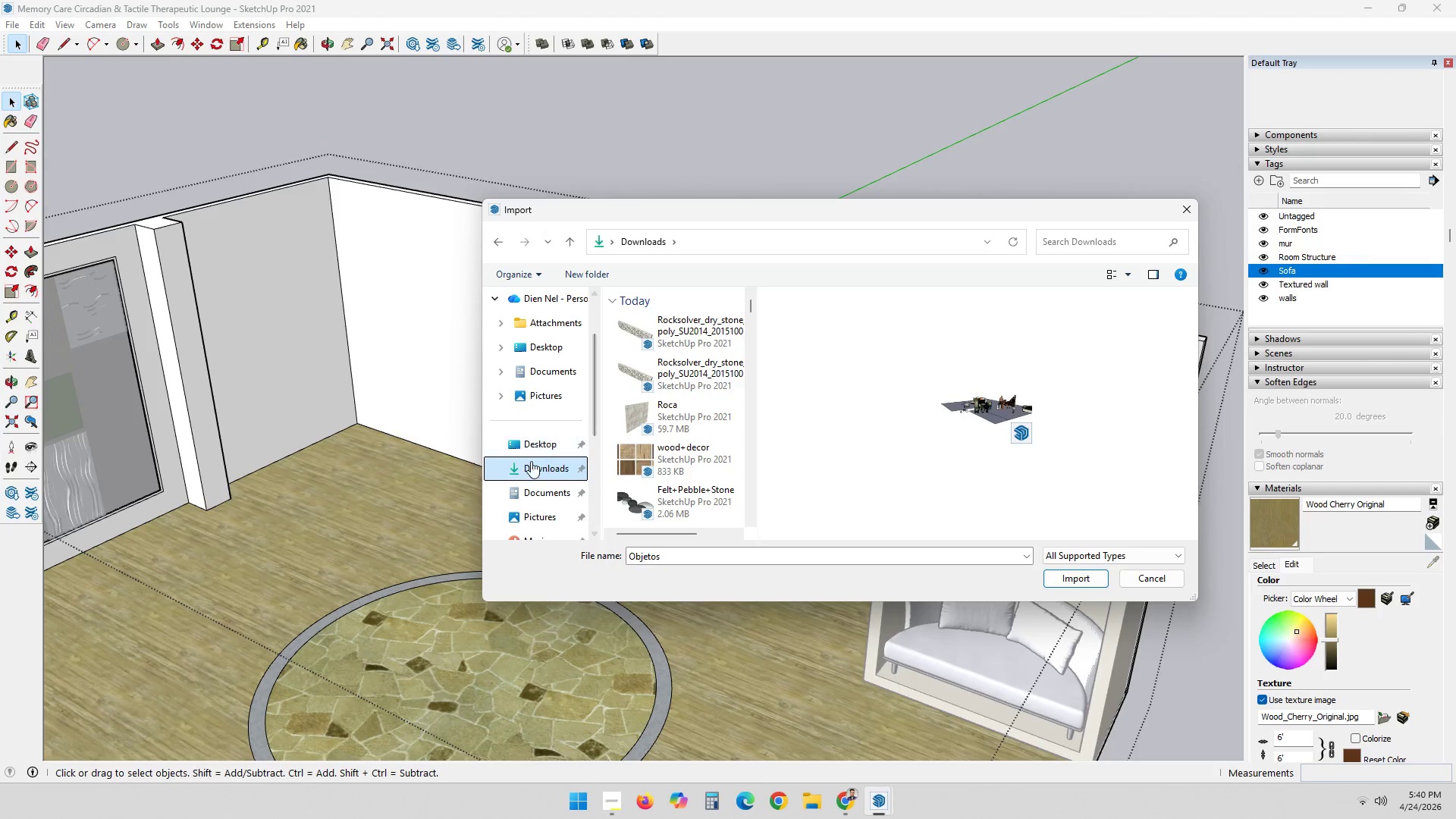 
left_click([531, 465])
 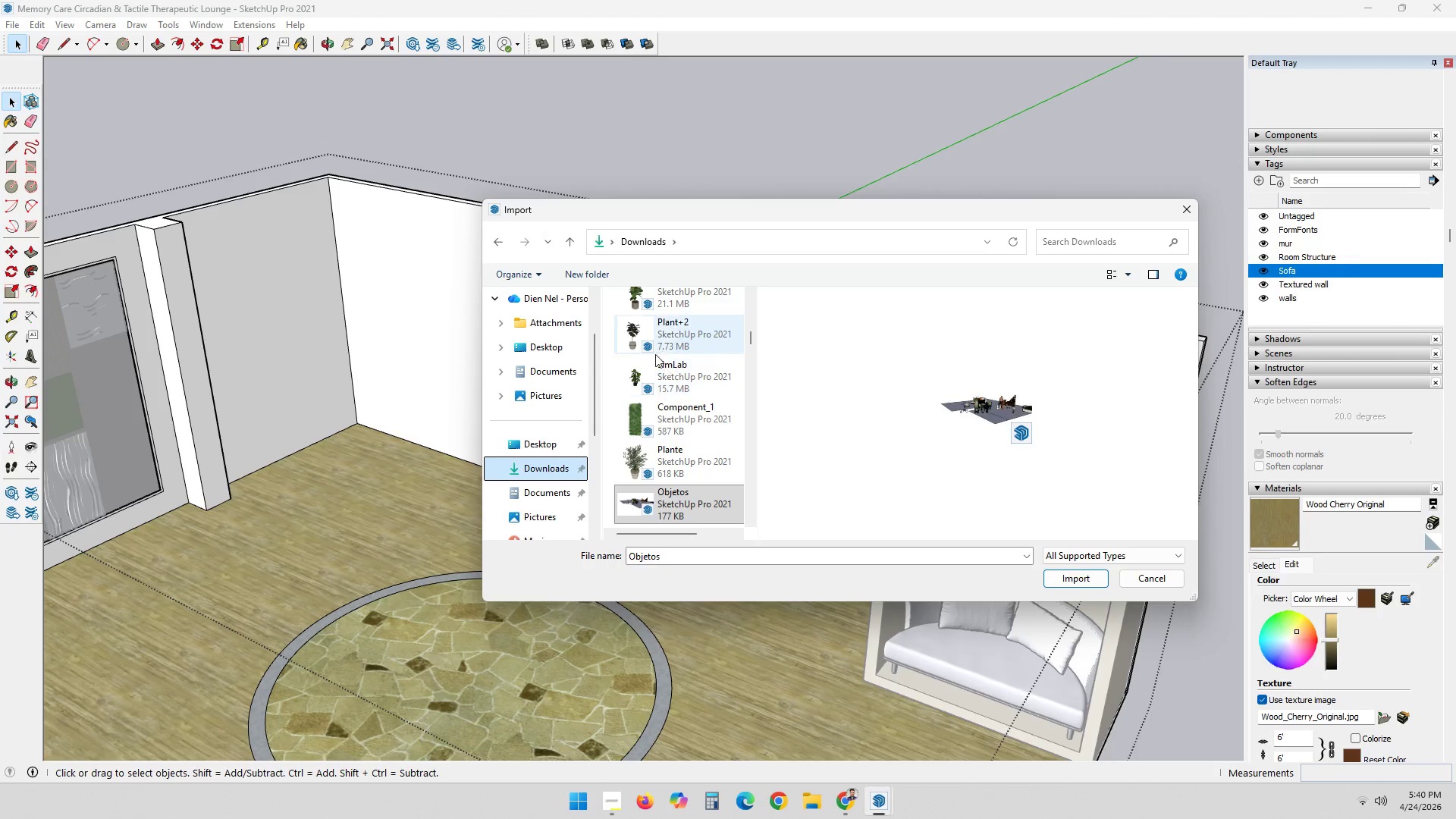 
scroll: coordinate [666, 372], scroll_direction: up, amount: 12.0
 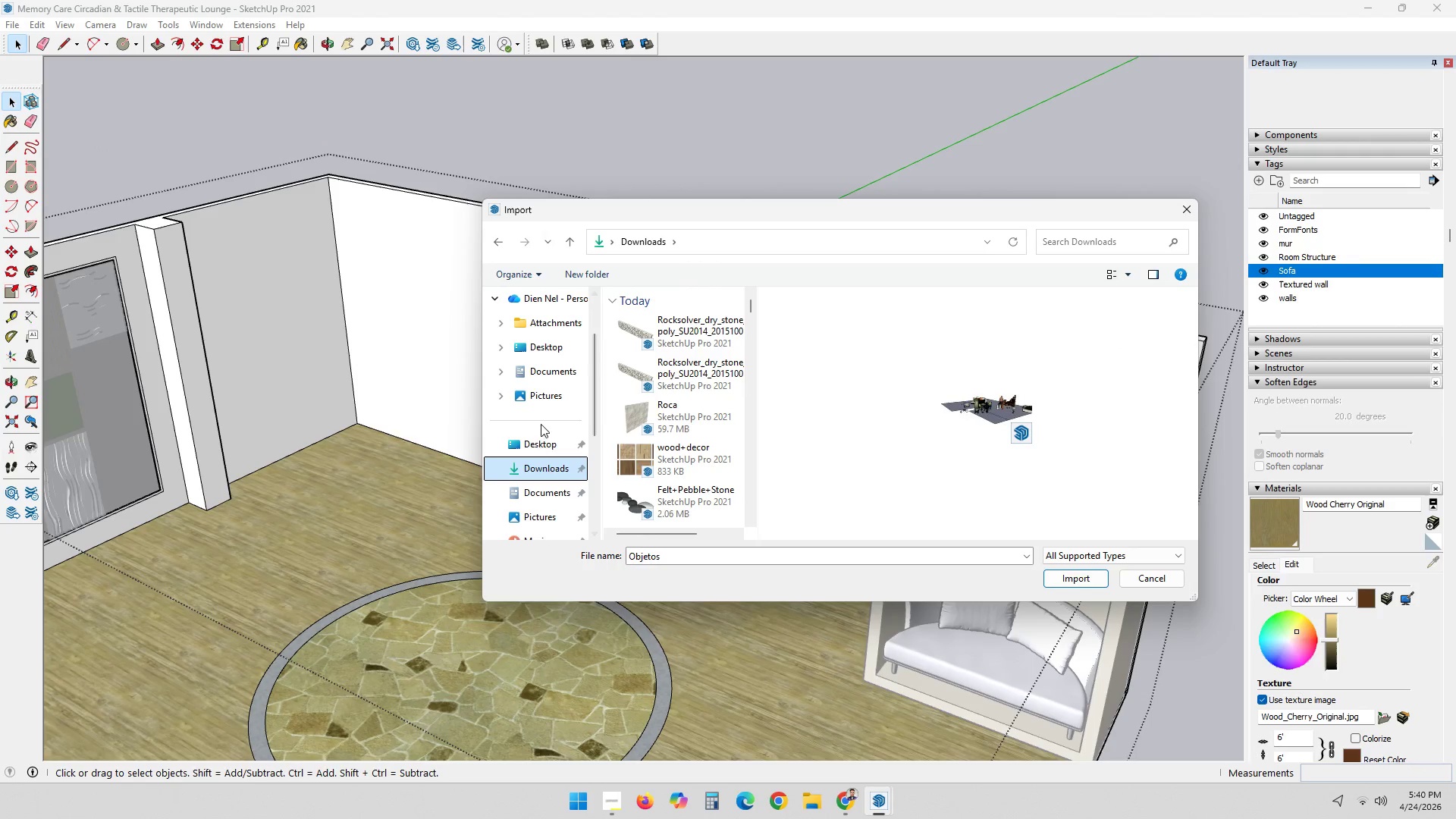 
left_click([541, 441])
 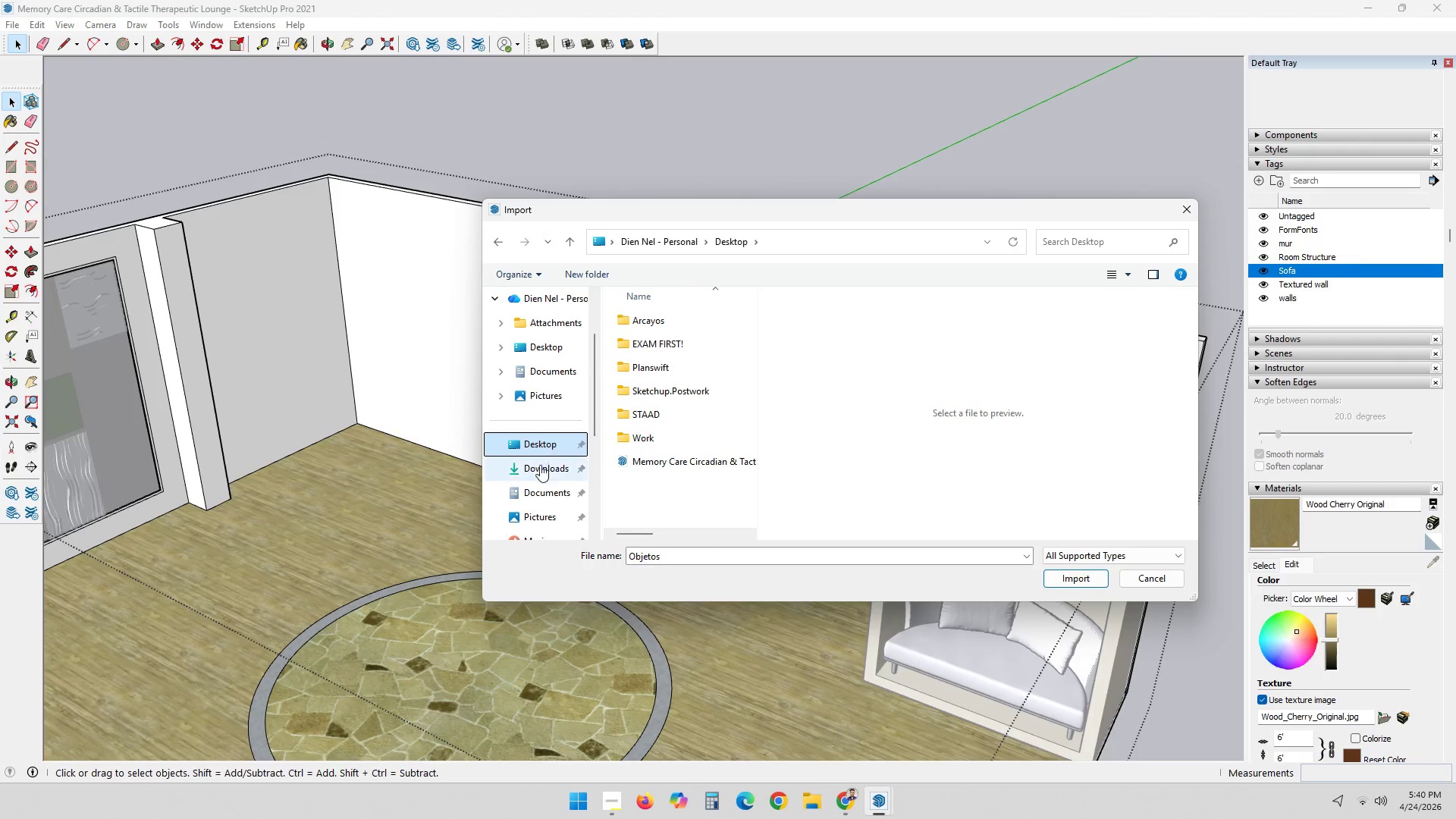 
left_click([540, 471])
 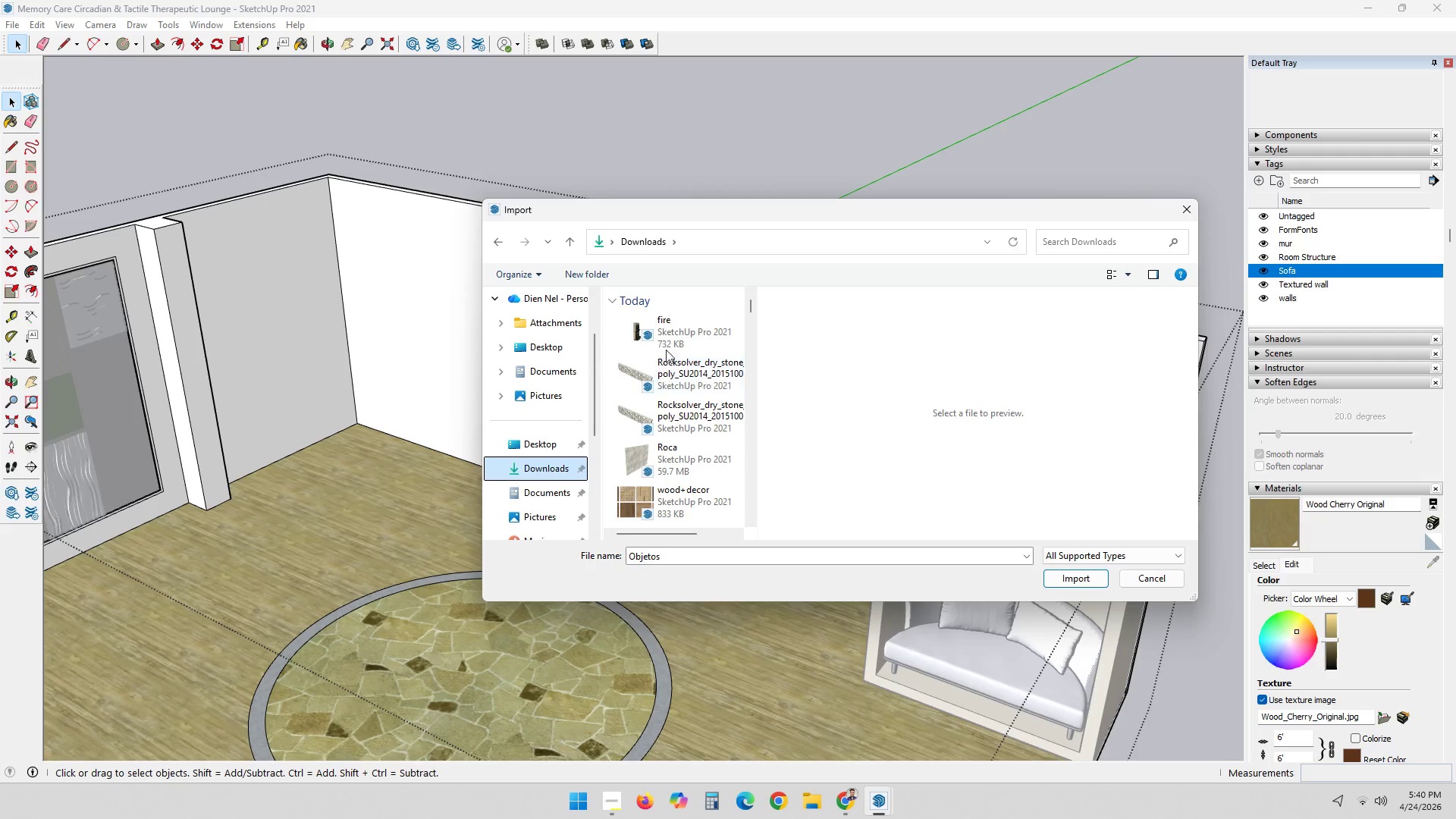 
double_click([676, 330])
 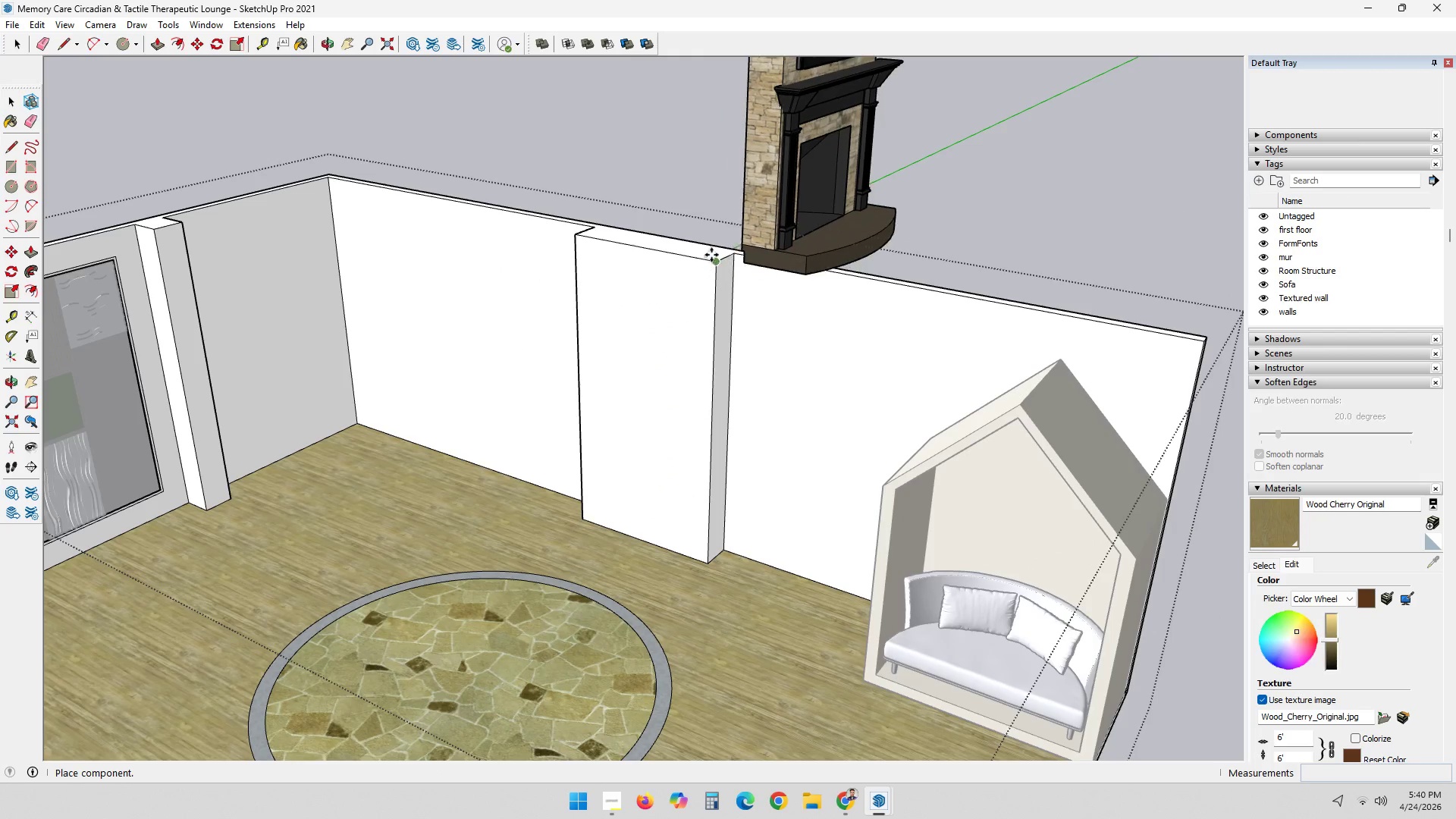 
left_click([711, 262])
 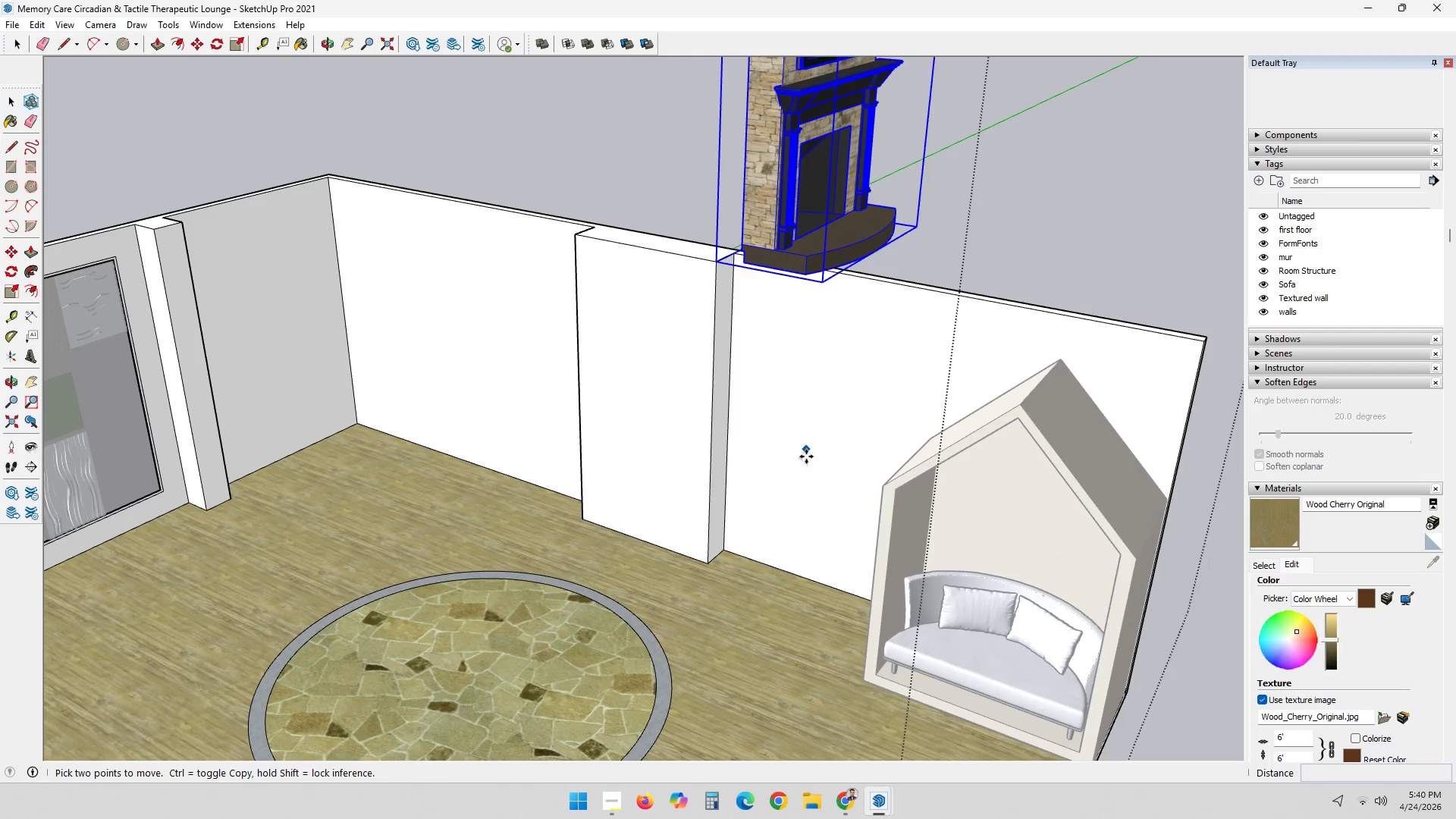 
scroll: coordinate [851, 198], scroll_direction: down, amount: 2.0
 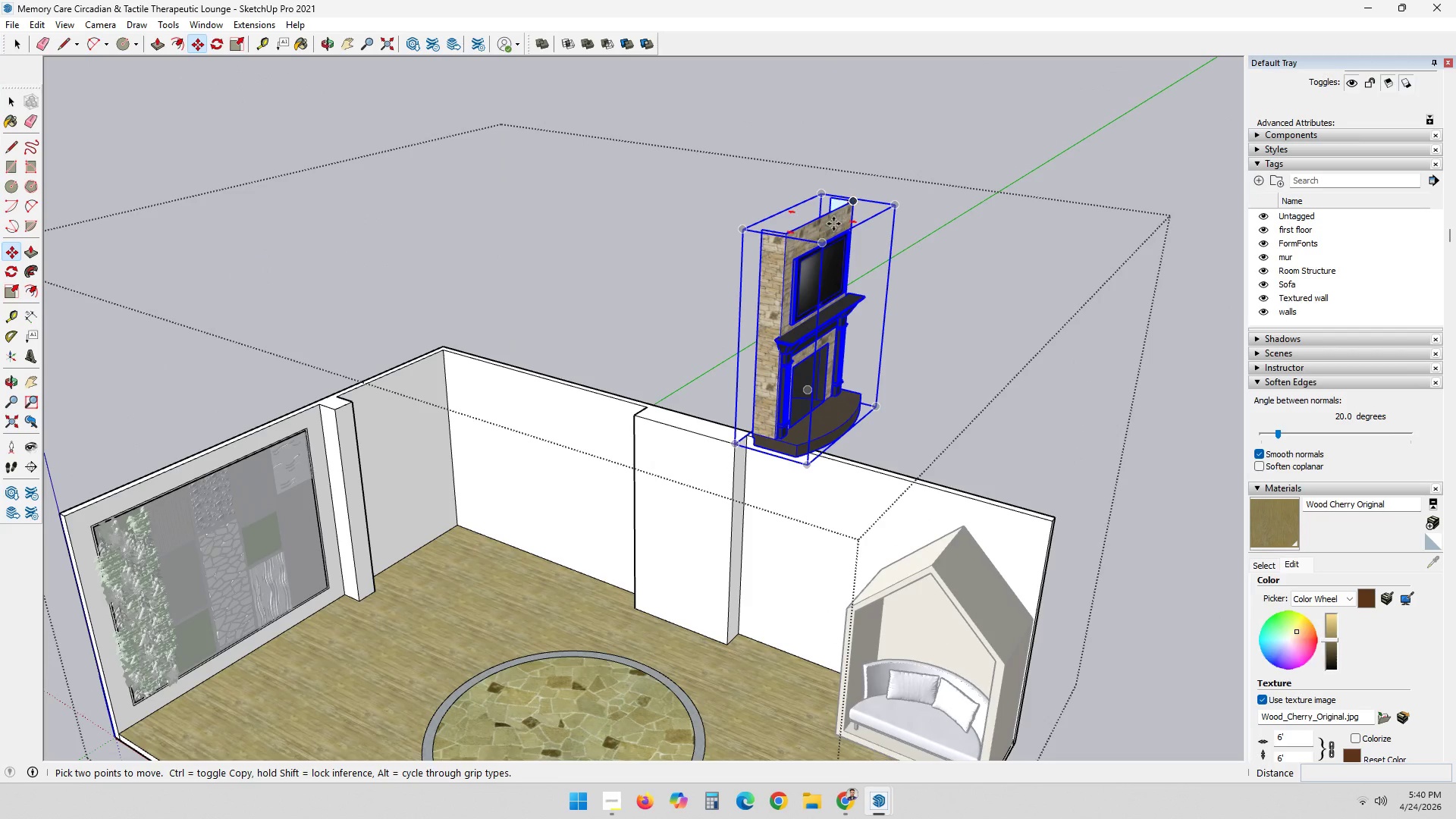 
scroll: coordinate [833, 223], scroll_direction: up, amount: 3.0
 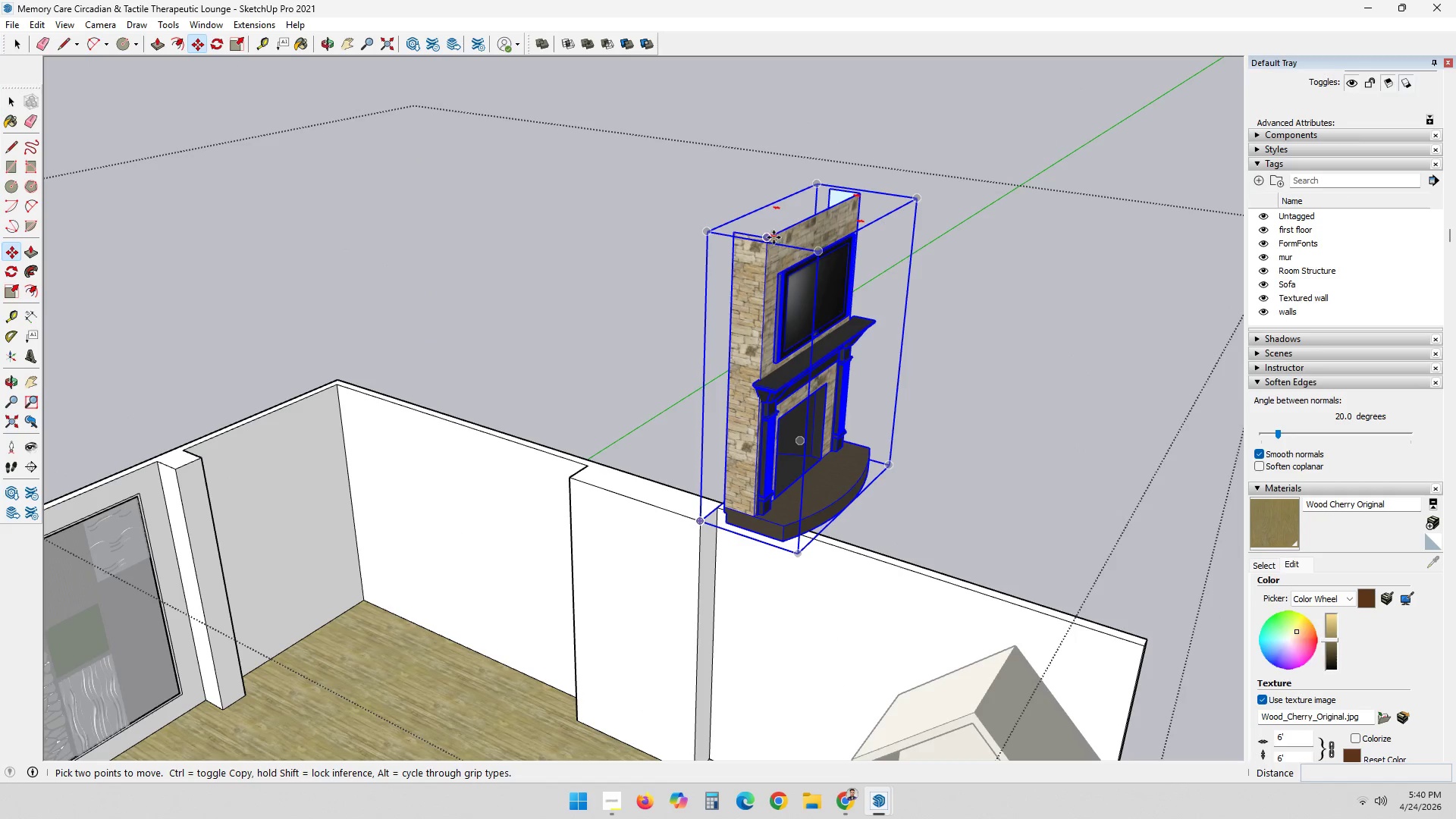 
left_click([773, 237])
 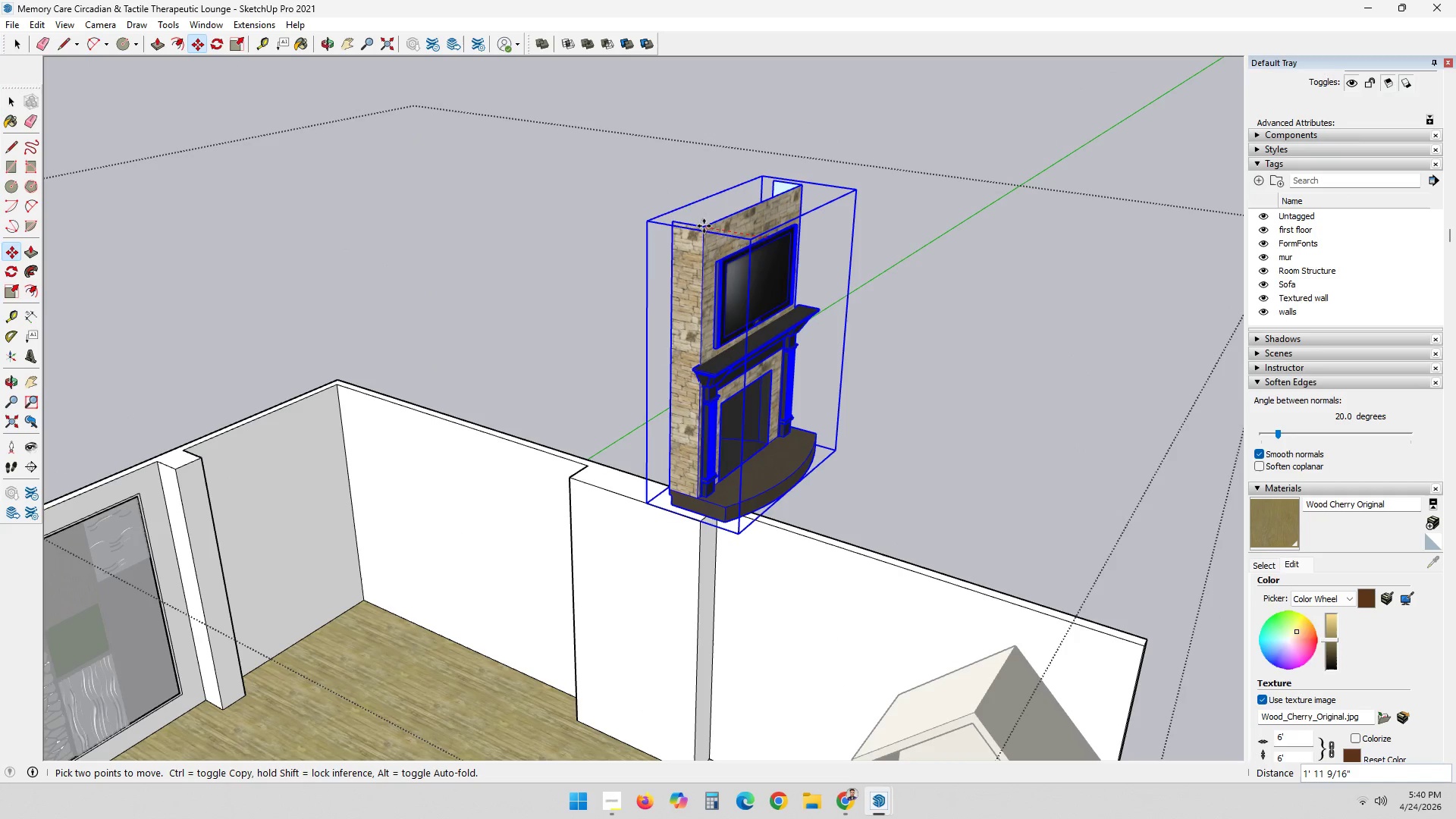 
key(Escape)
 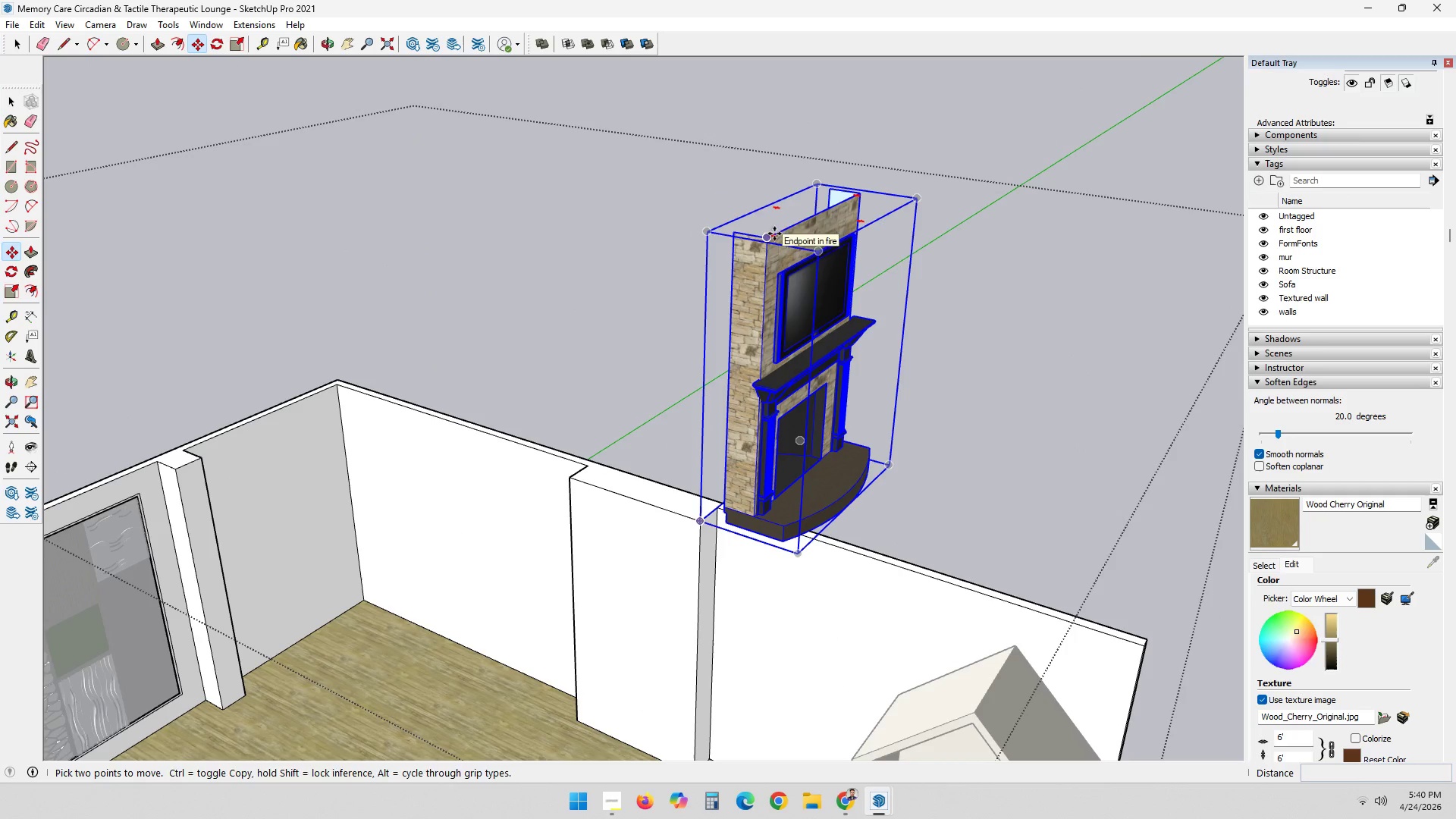 
left_click([777, 235])
 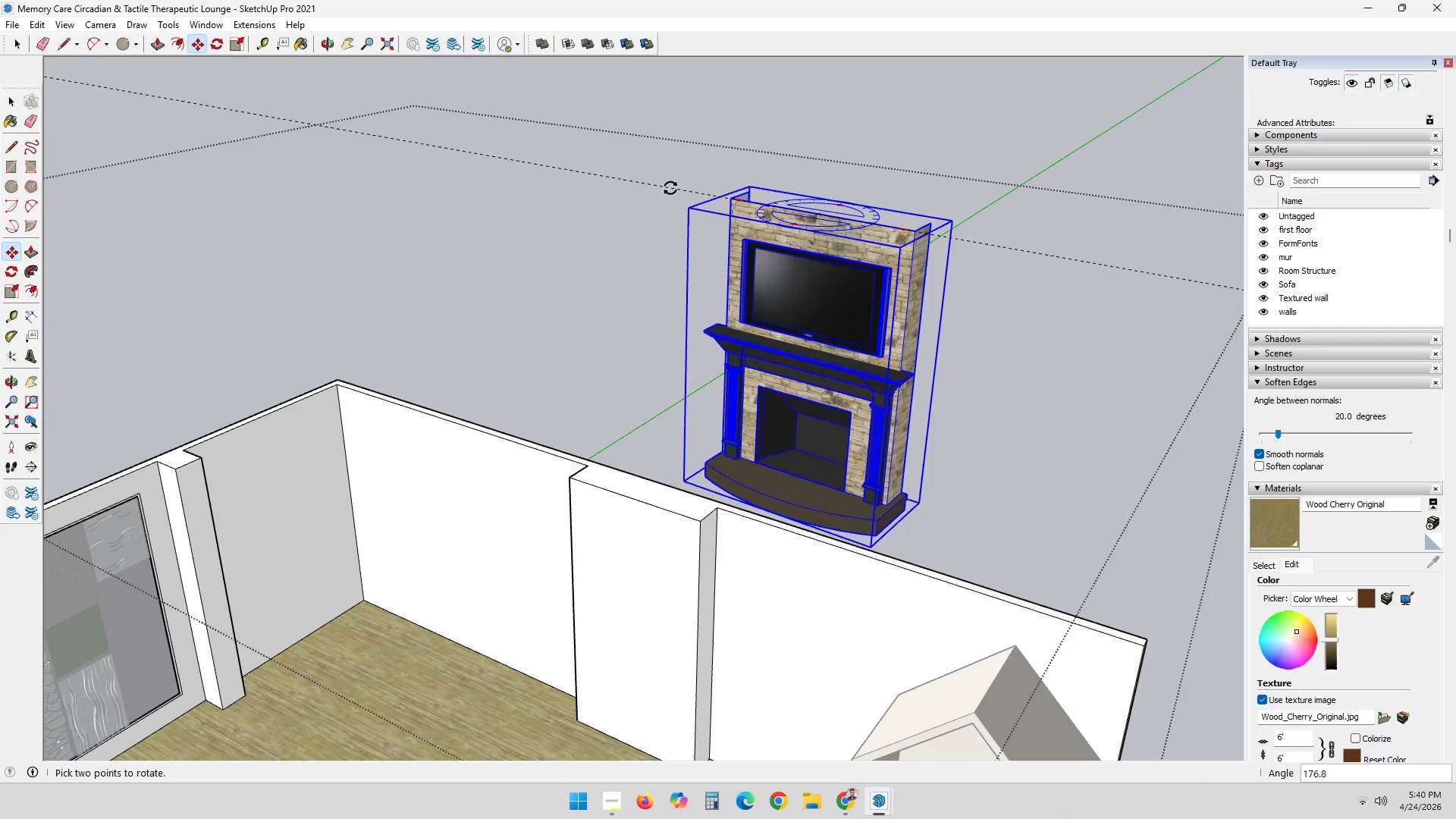 
left_click([670, 193])
 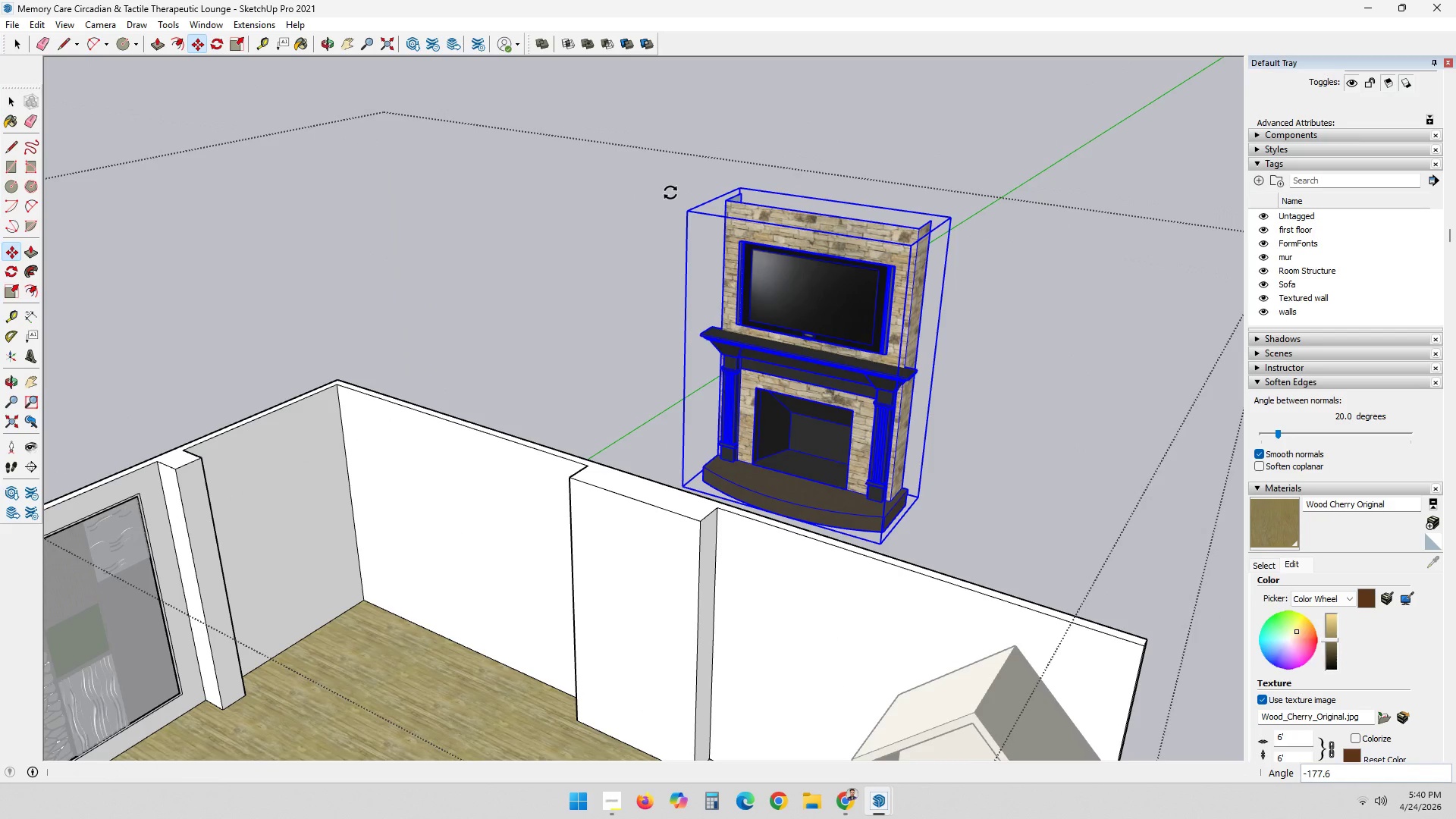 
key(Control+ControlLeft)
 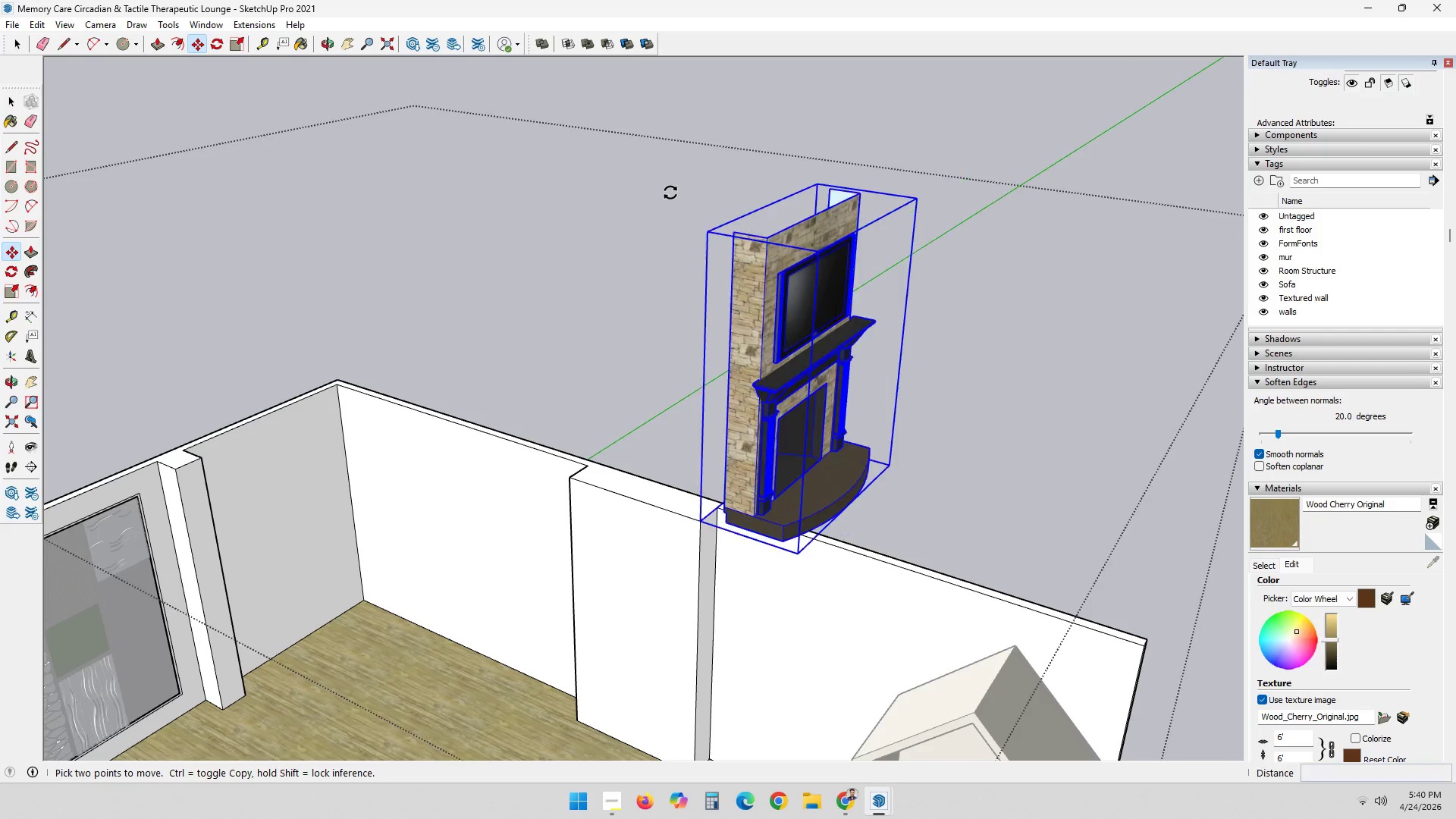 
key(Control+Z)
 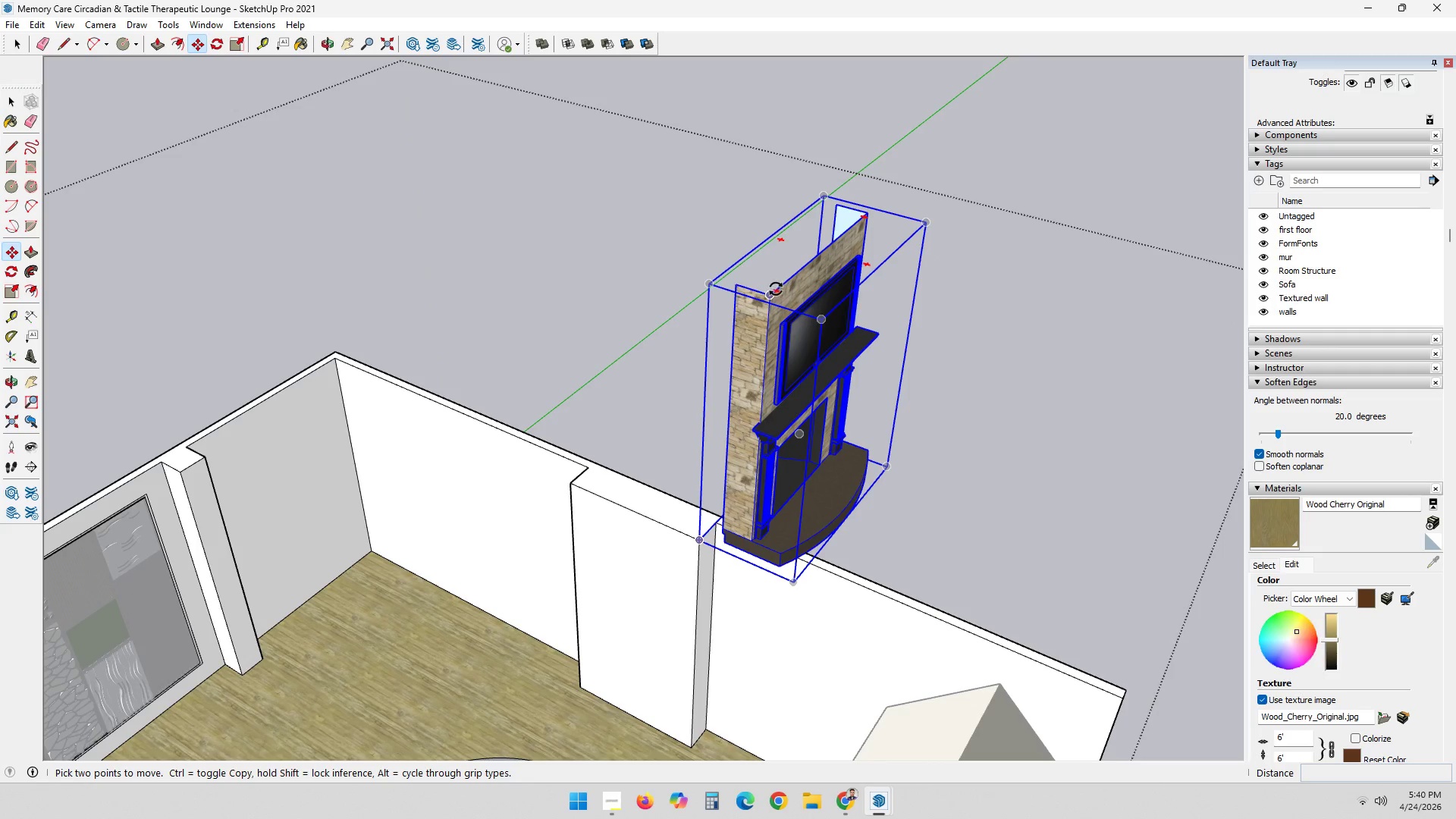 
left_click([777, 287])
 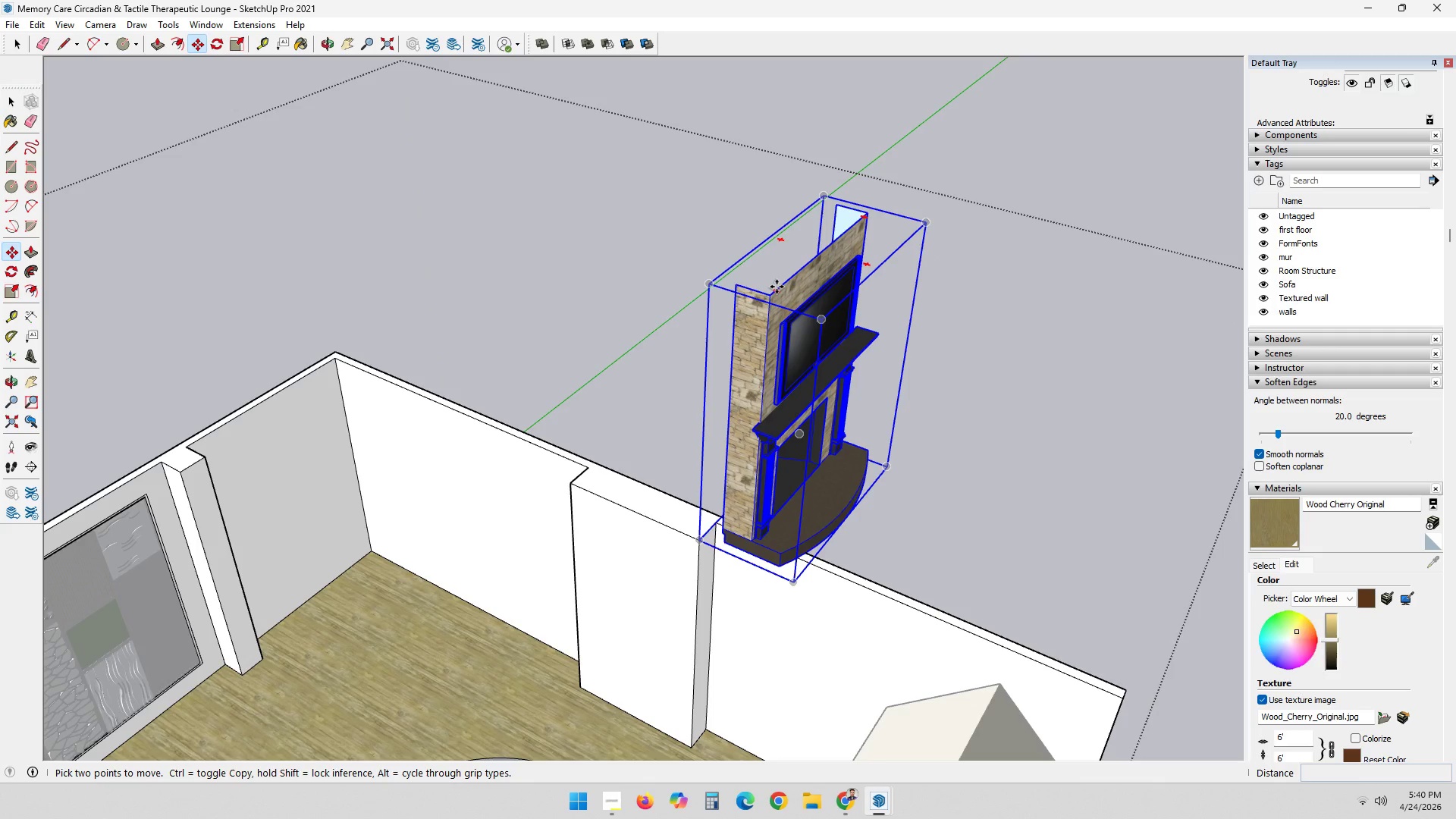 
key(Escape)
 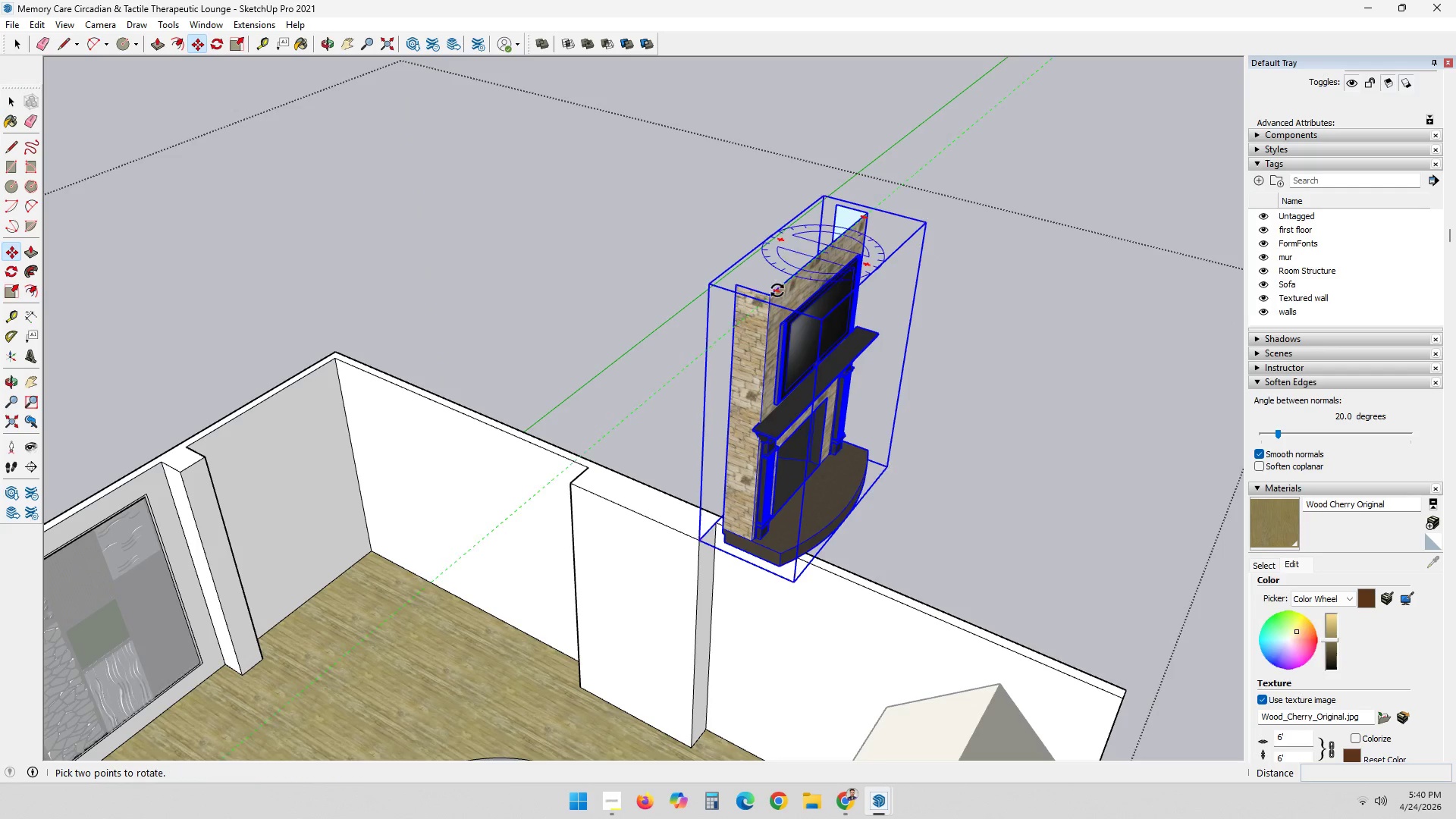 
left_click([777, 290])
 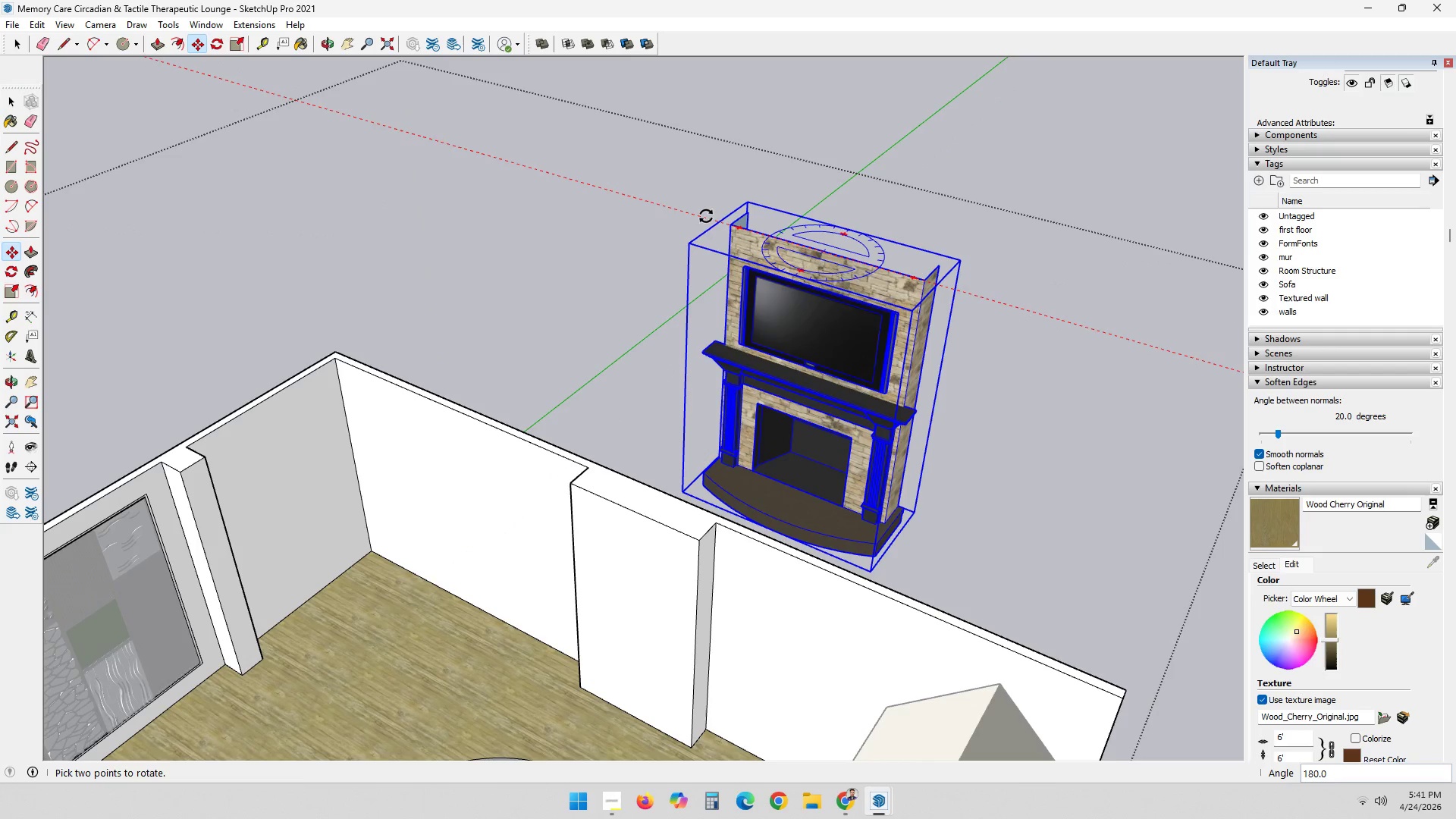 
left_click([706, 217])
 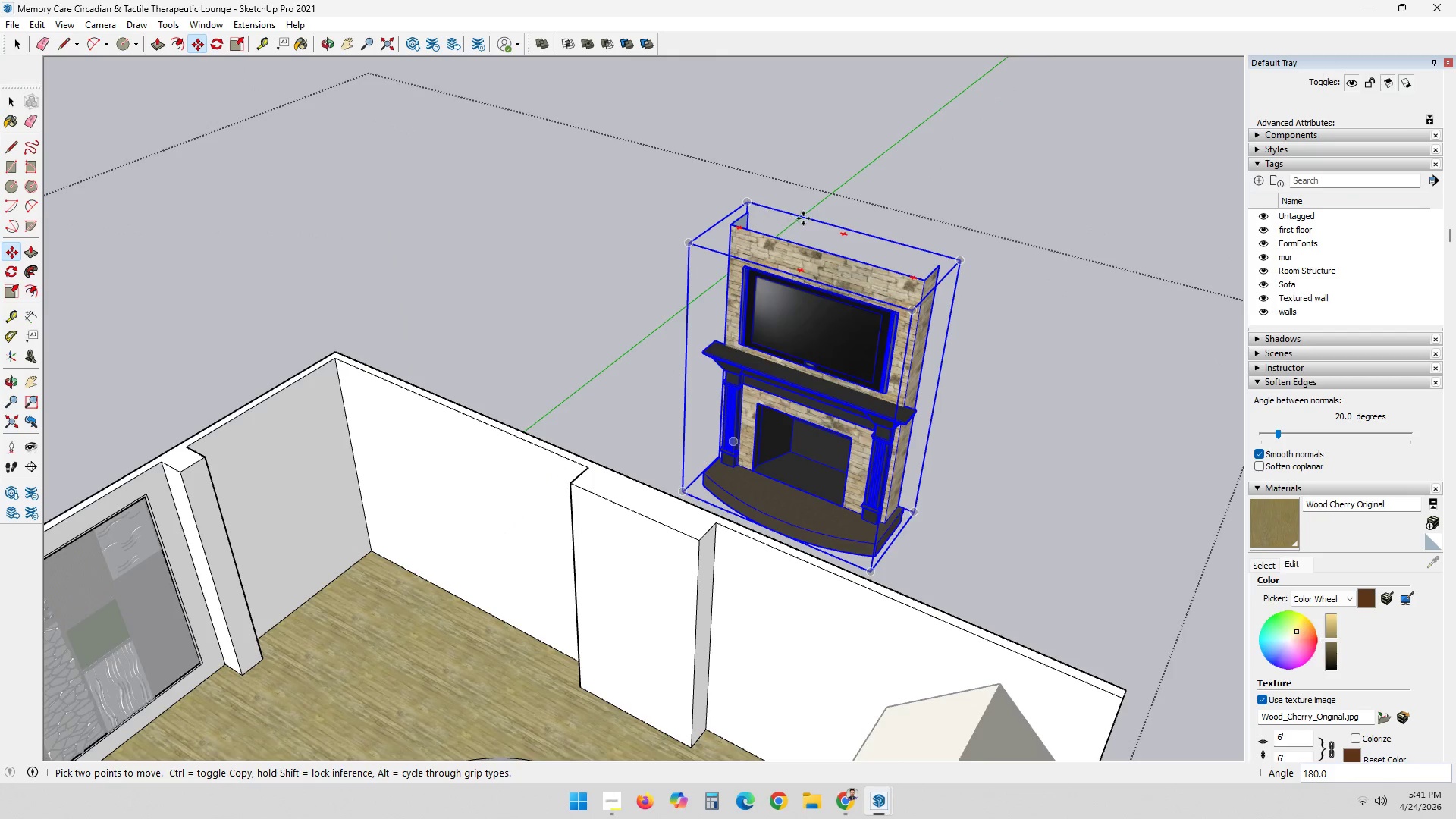 
scroll: coordinate [898, 287], scroll_direction: none, amount: 0.0
 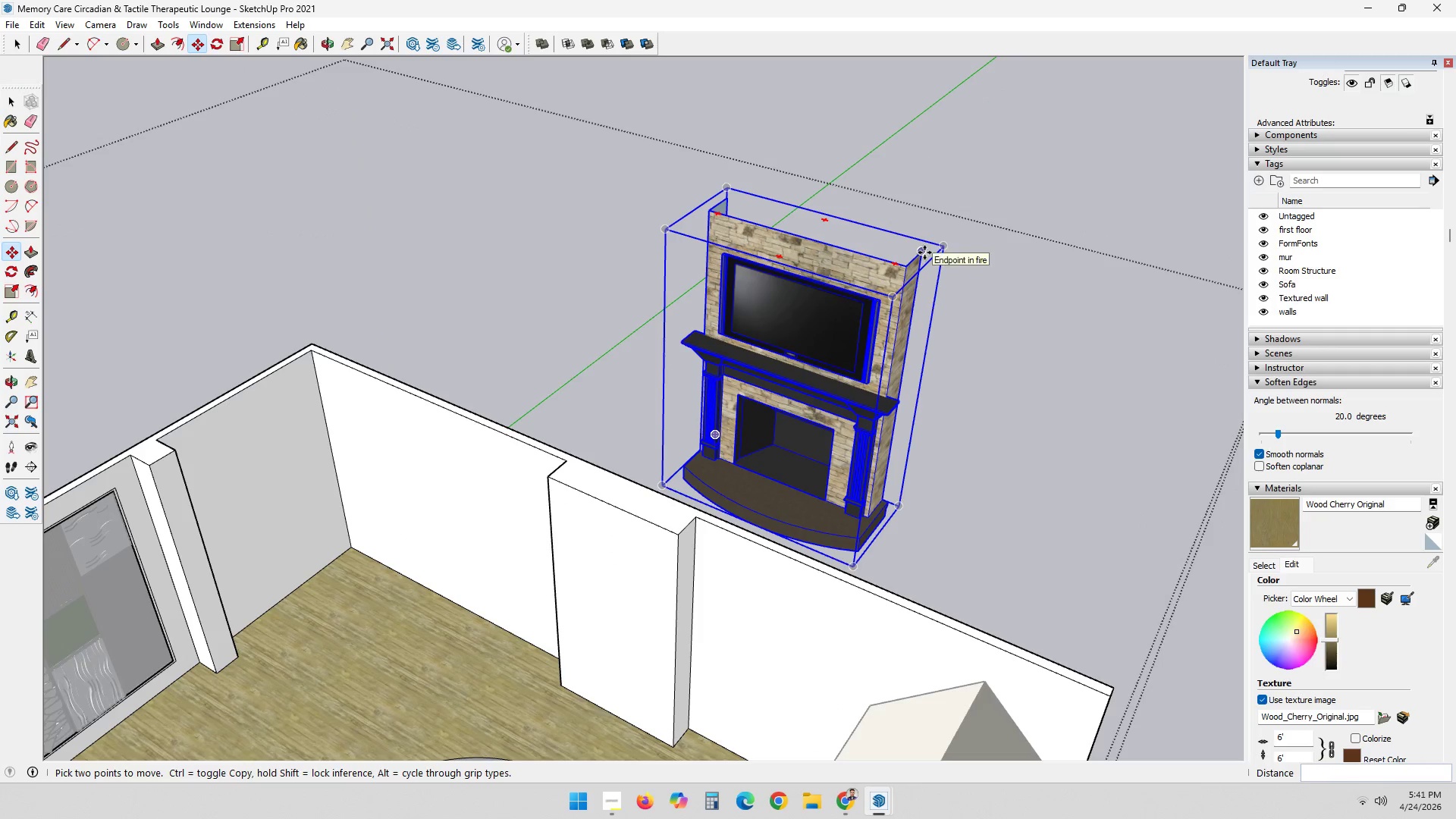 
key(Space)
 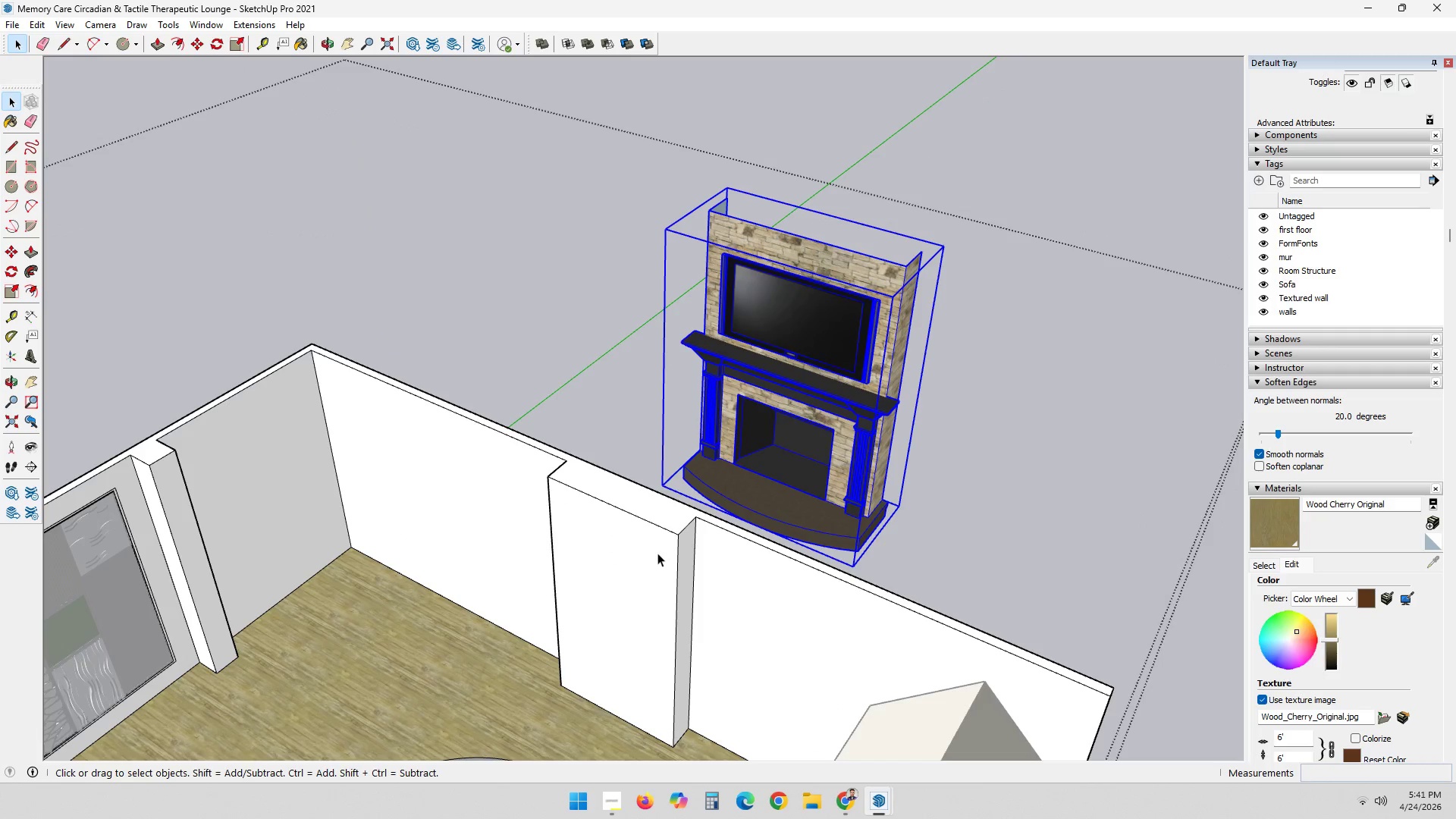 
left_click([657, 553])
 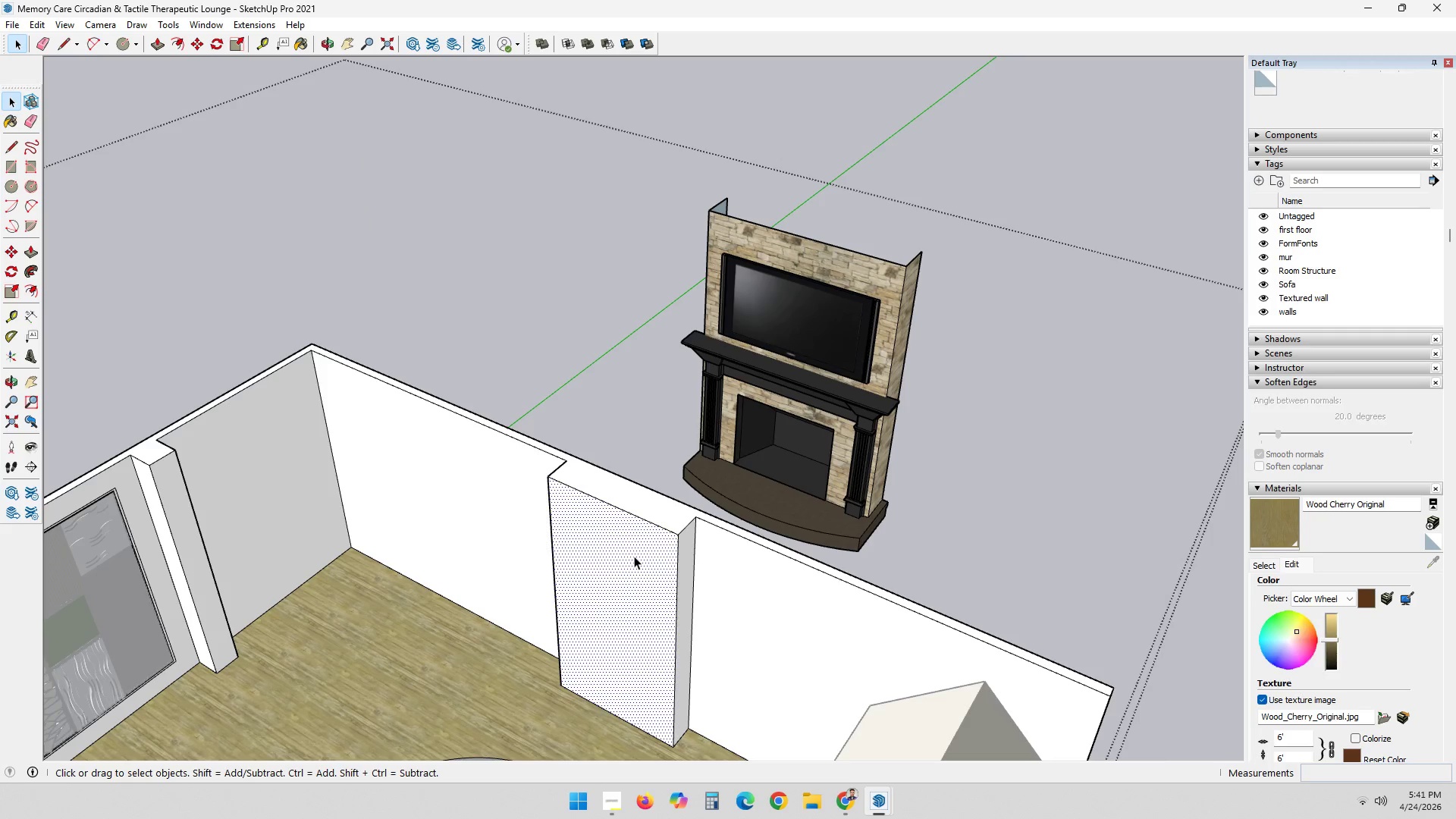 
key(P)
 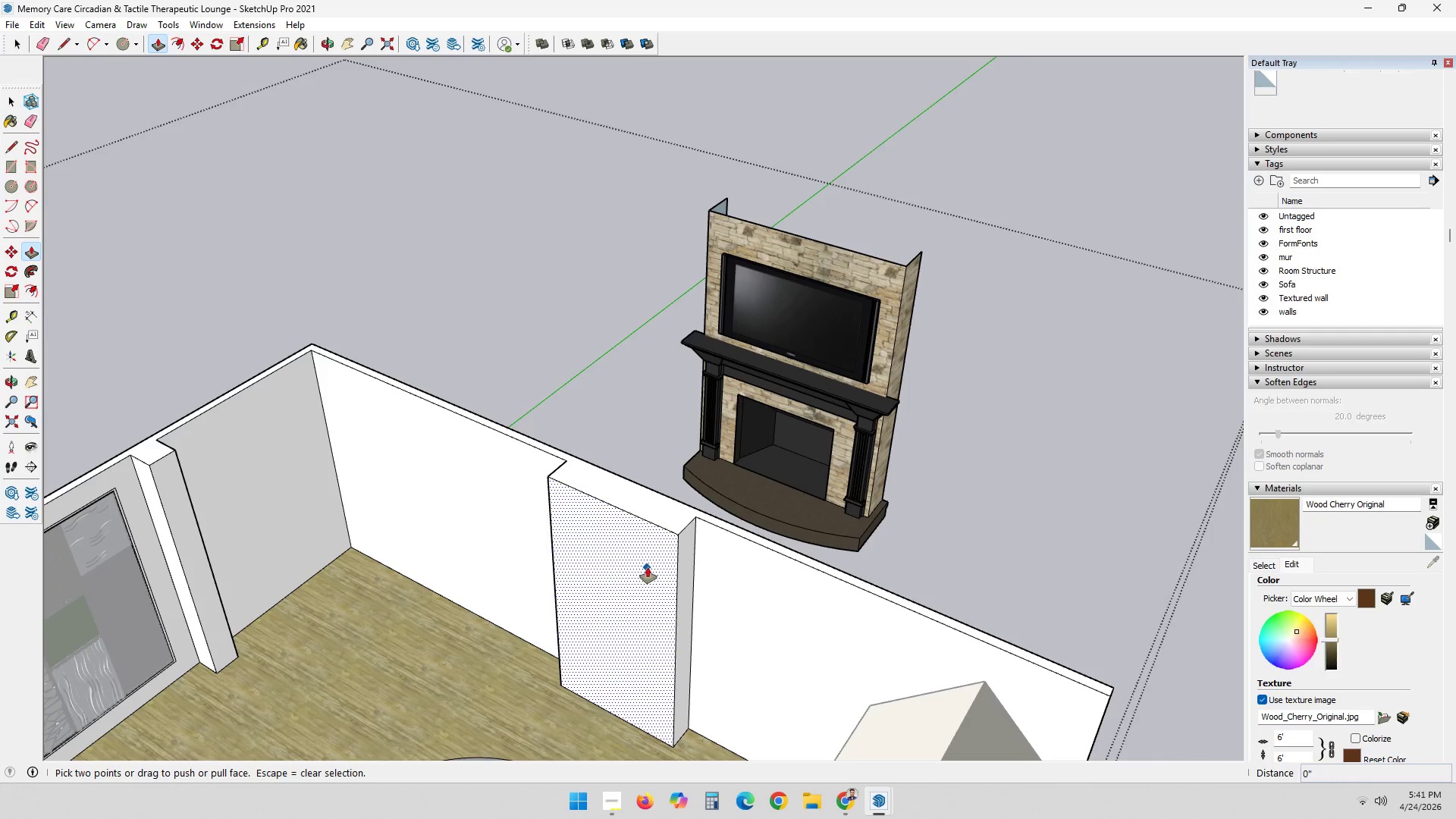 
left_click([648, 567])
 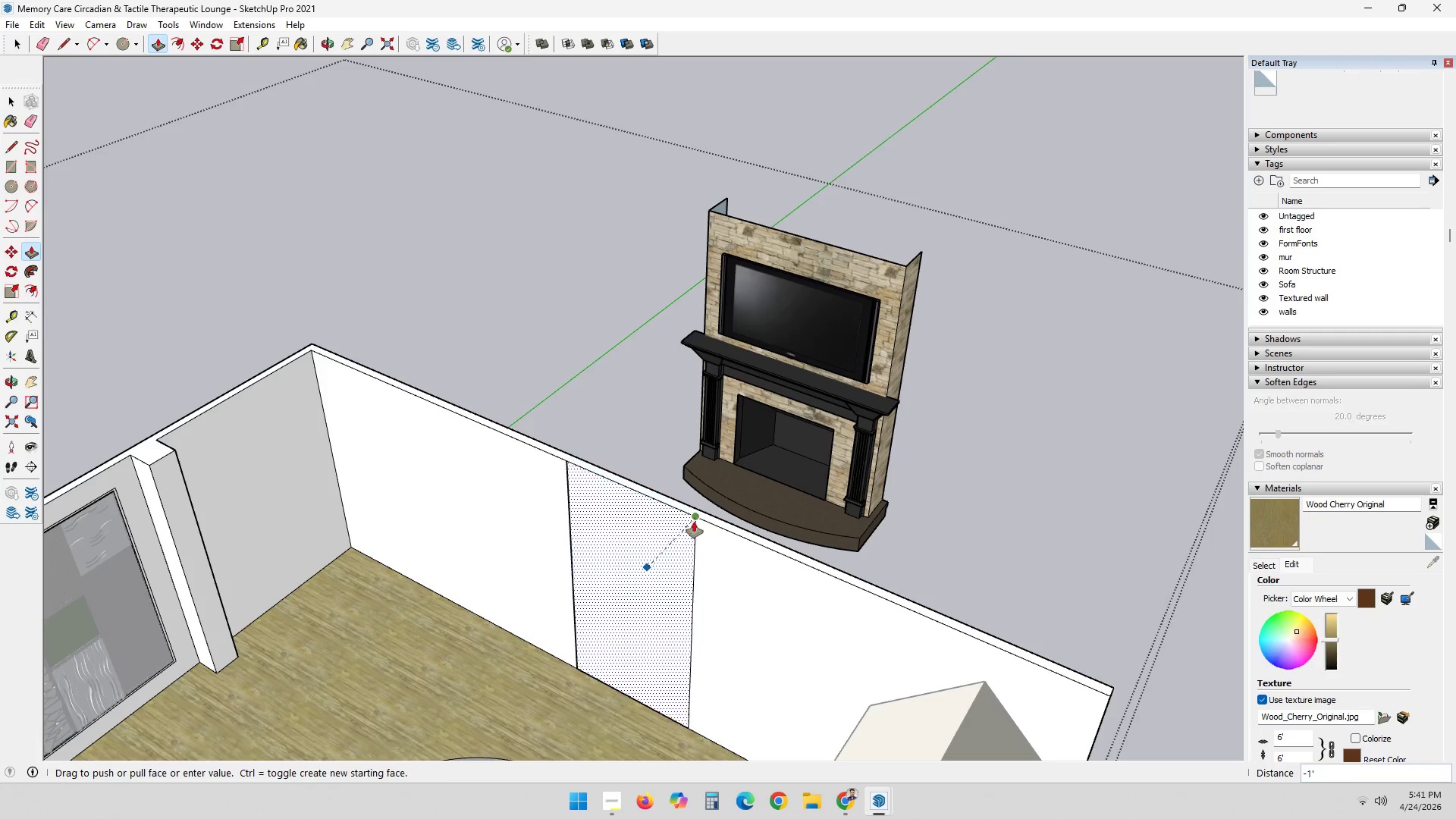 
left_click([695, 523])
 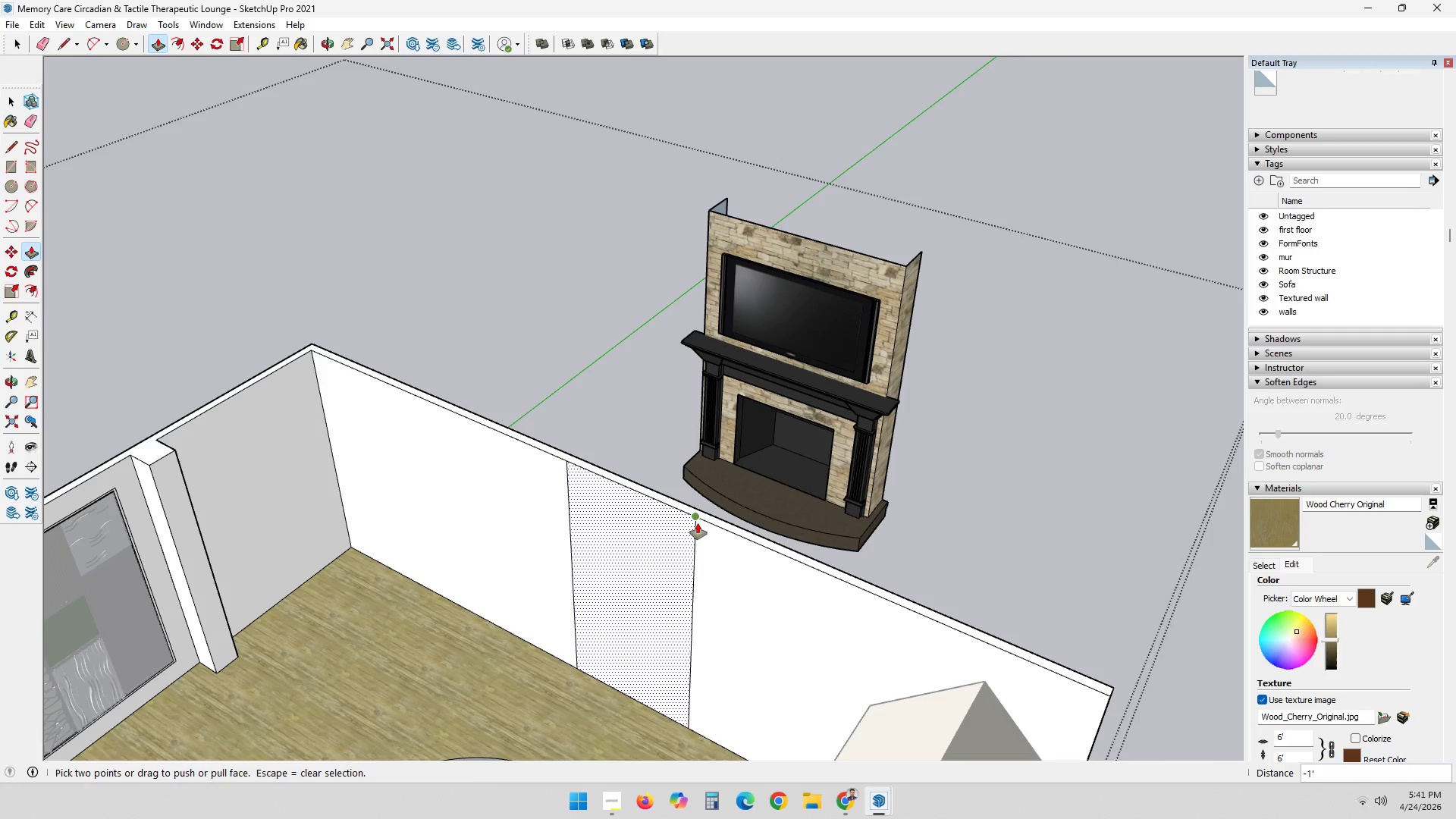 
key(Space)
 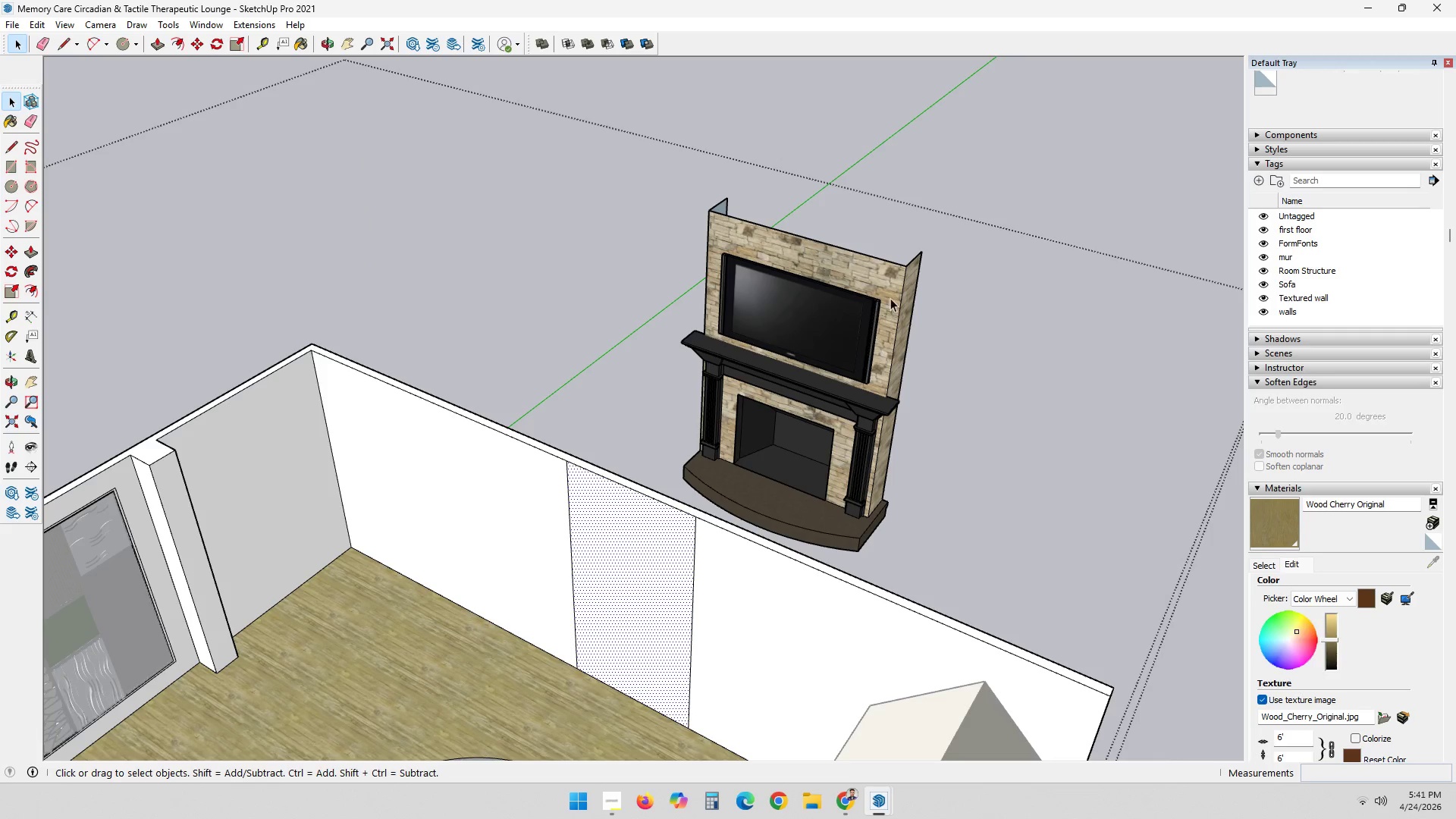 
left_click([892, 297])
 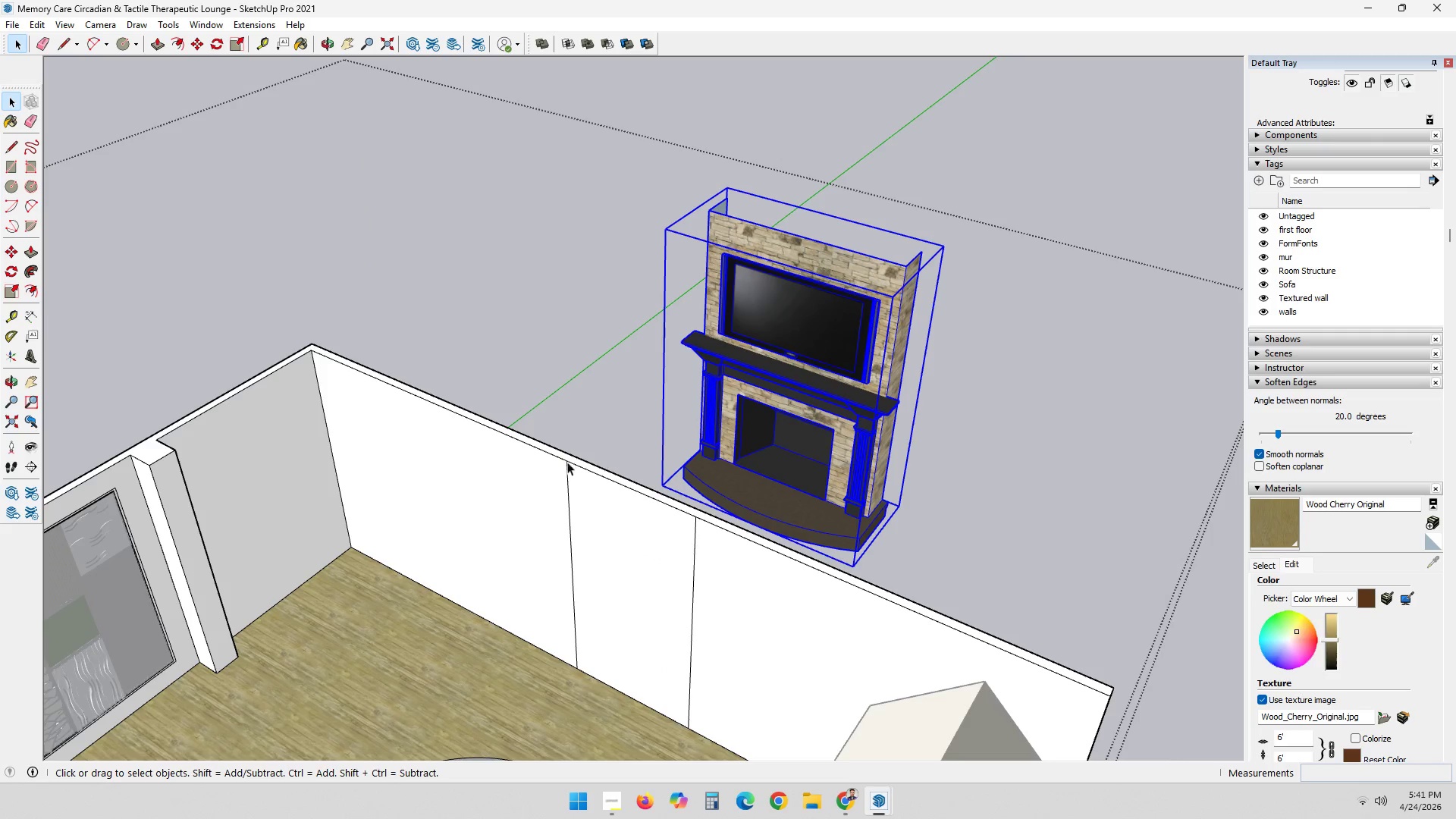 
key(E)
 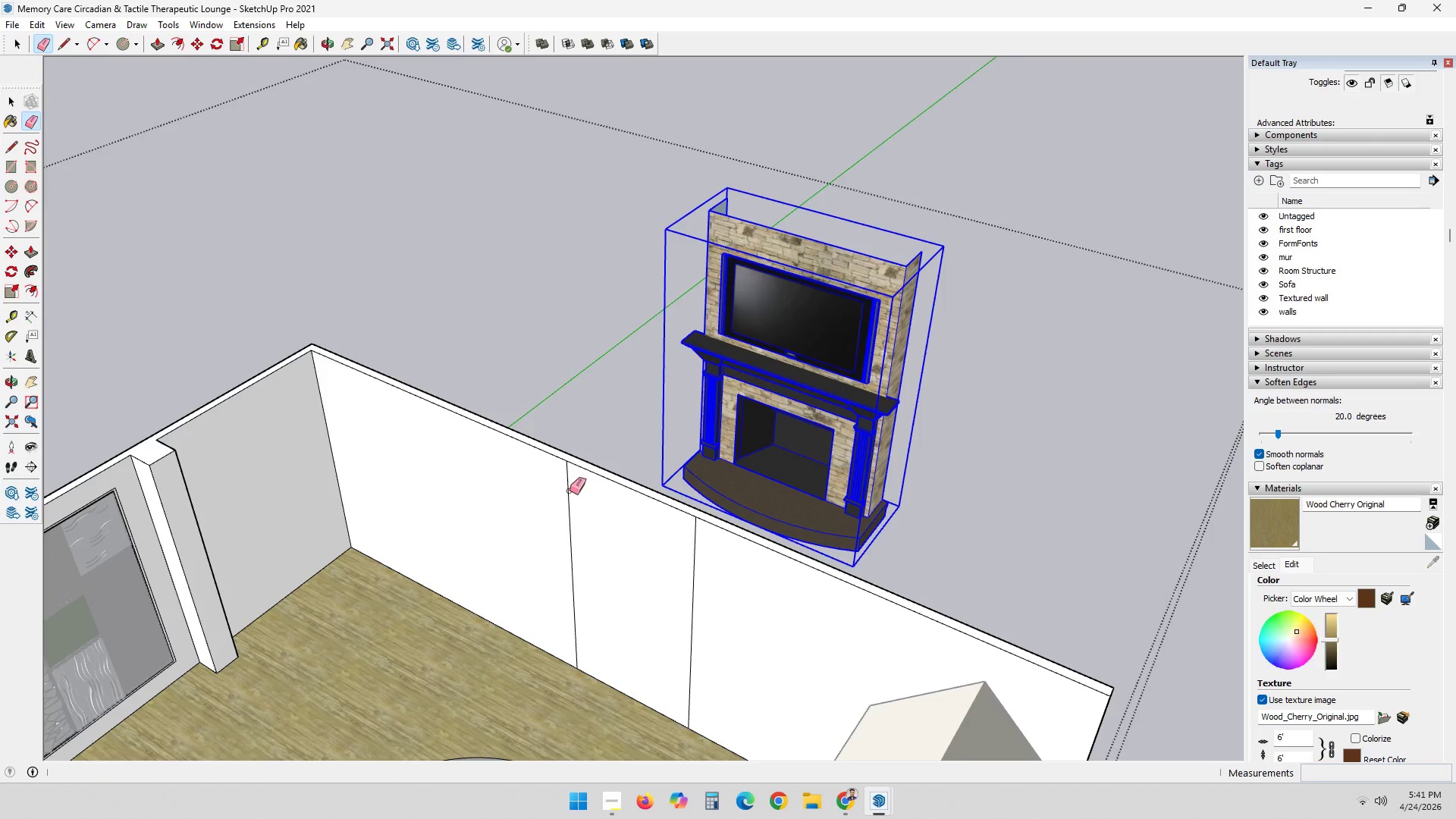 
left_click([570, 491])
 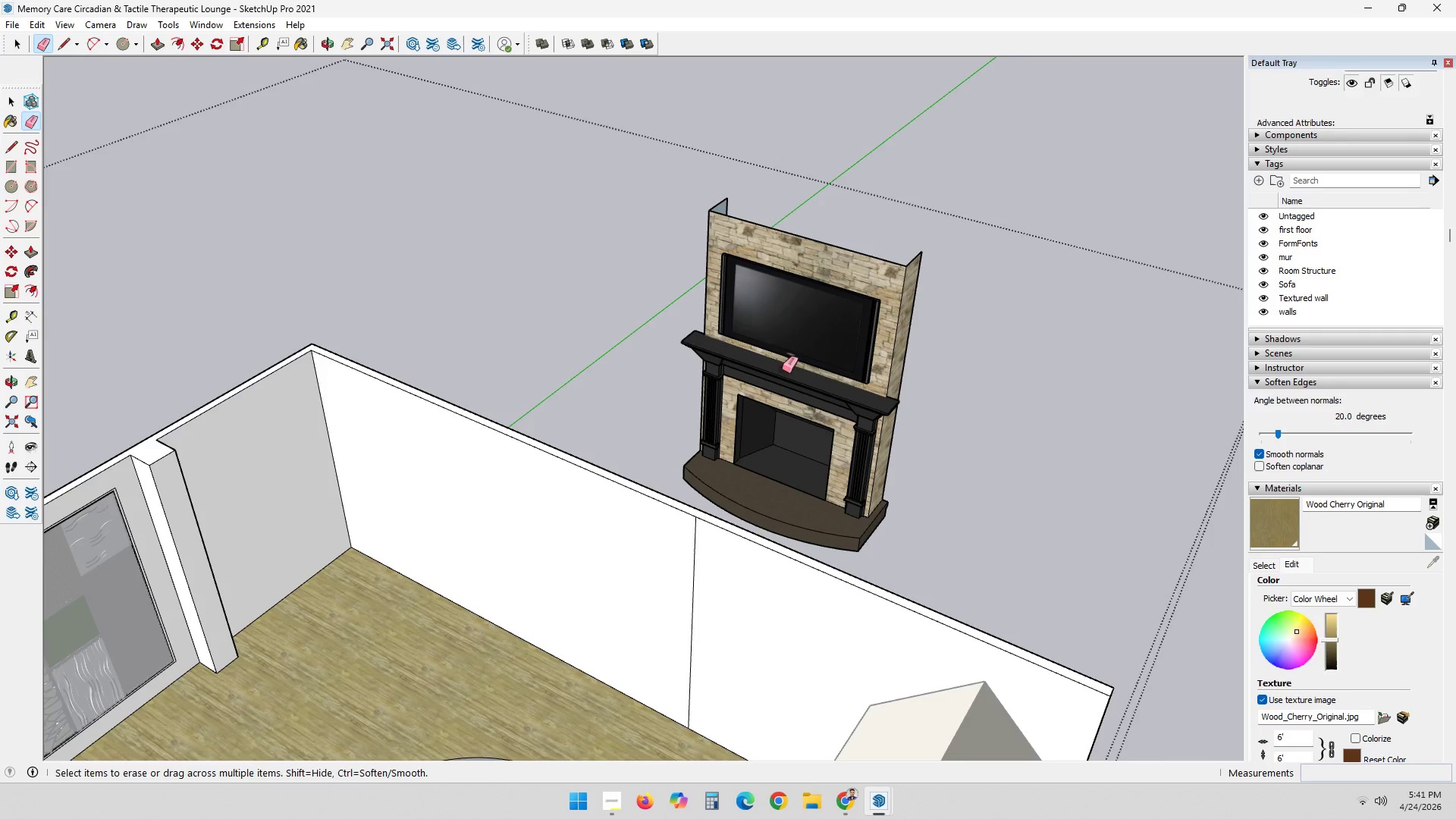 
triple_click([855, 334])
 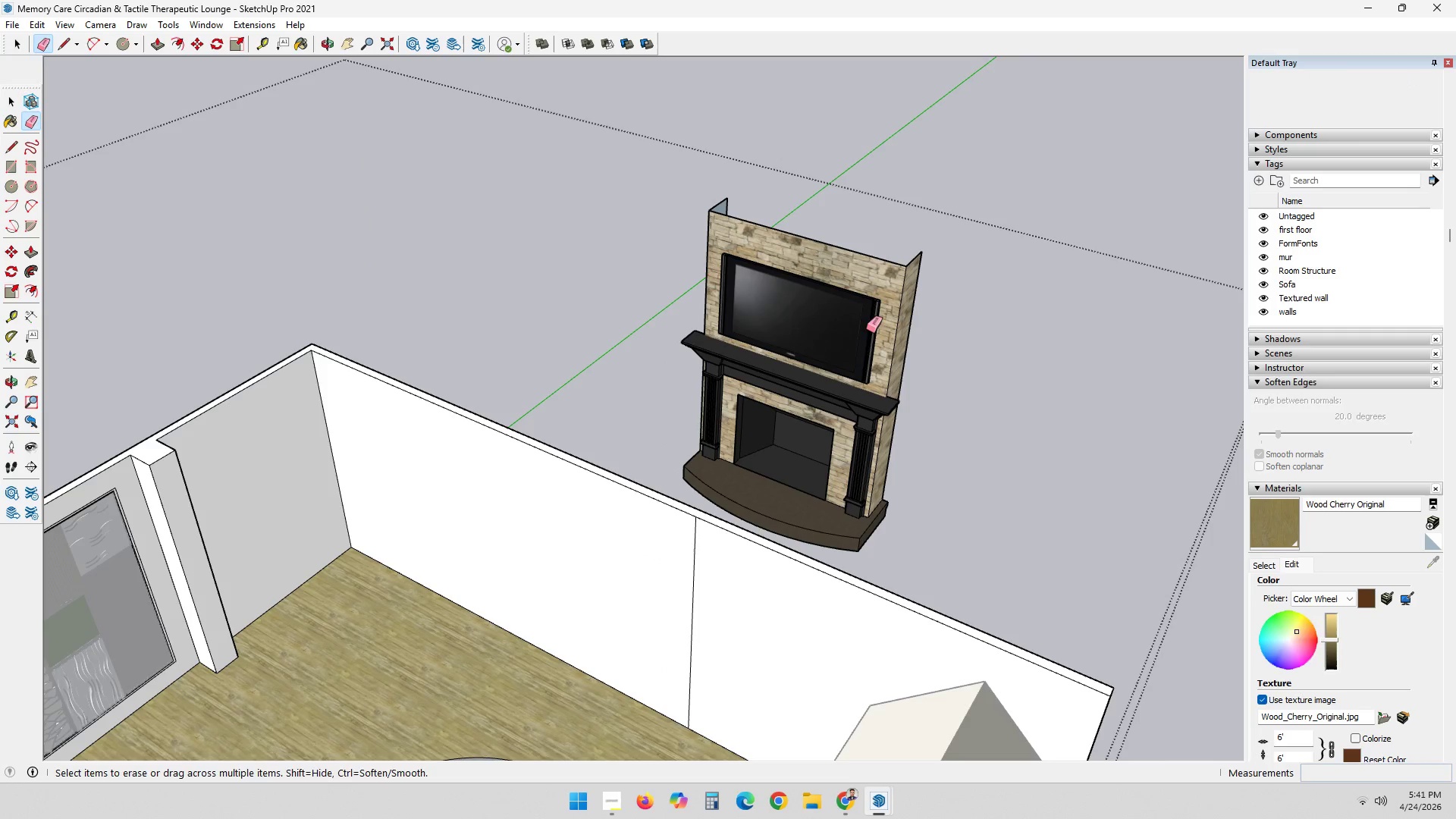 
key(Space)
 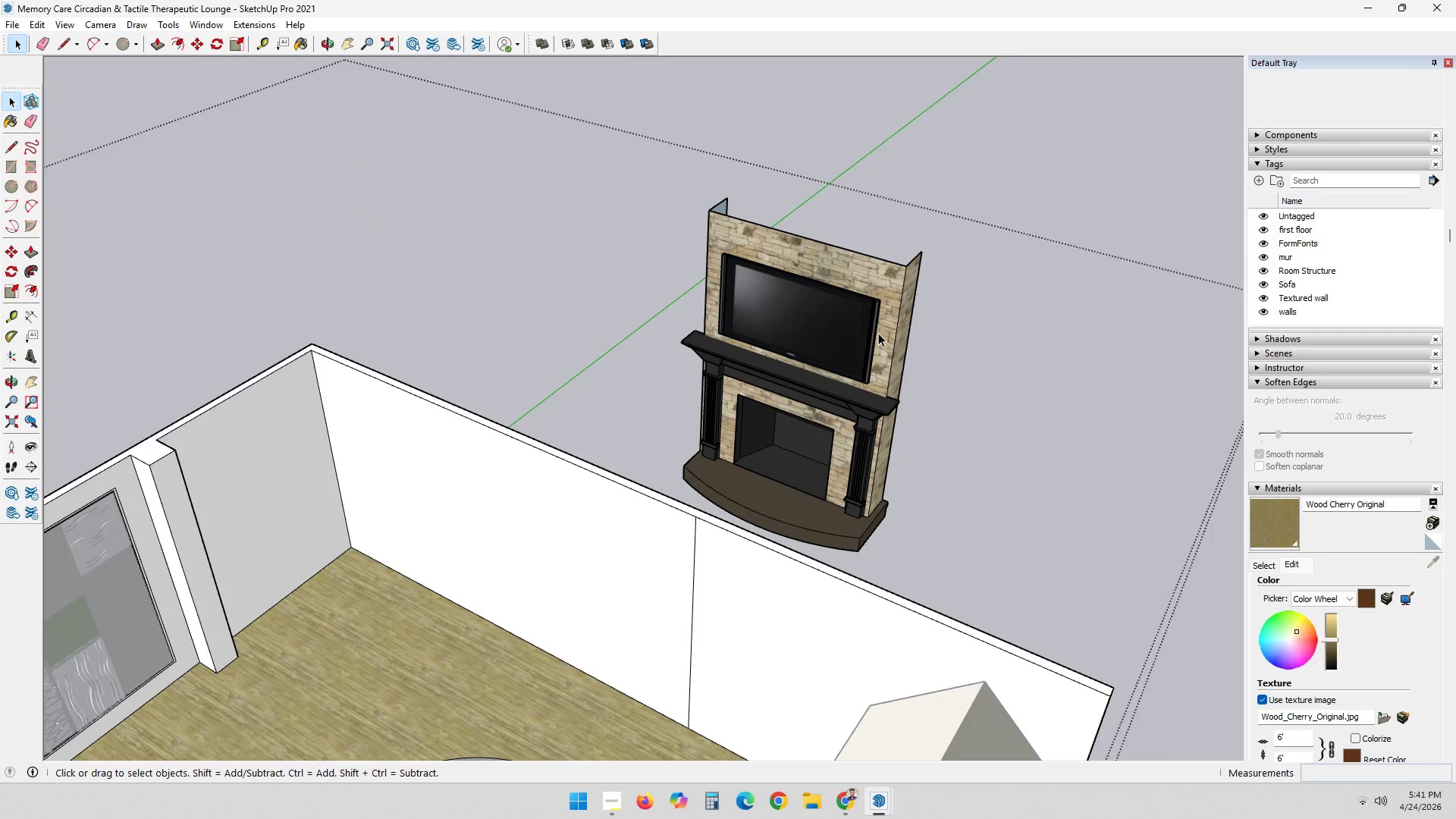 
left_click([878, 333])
 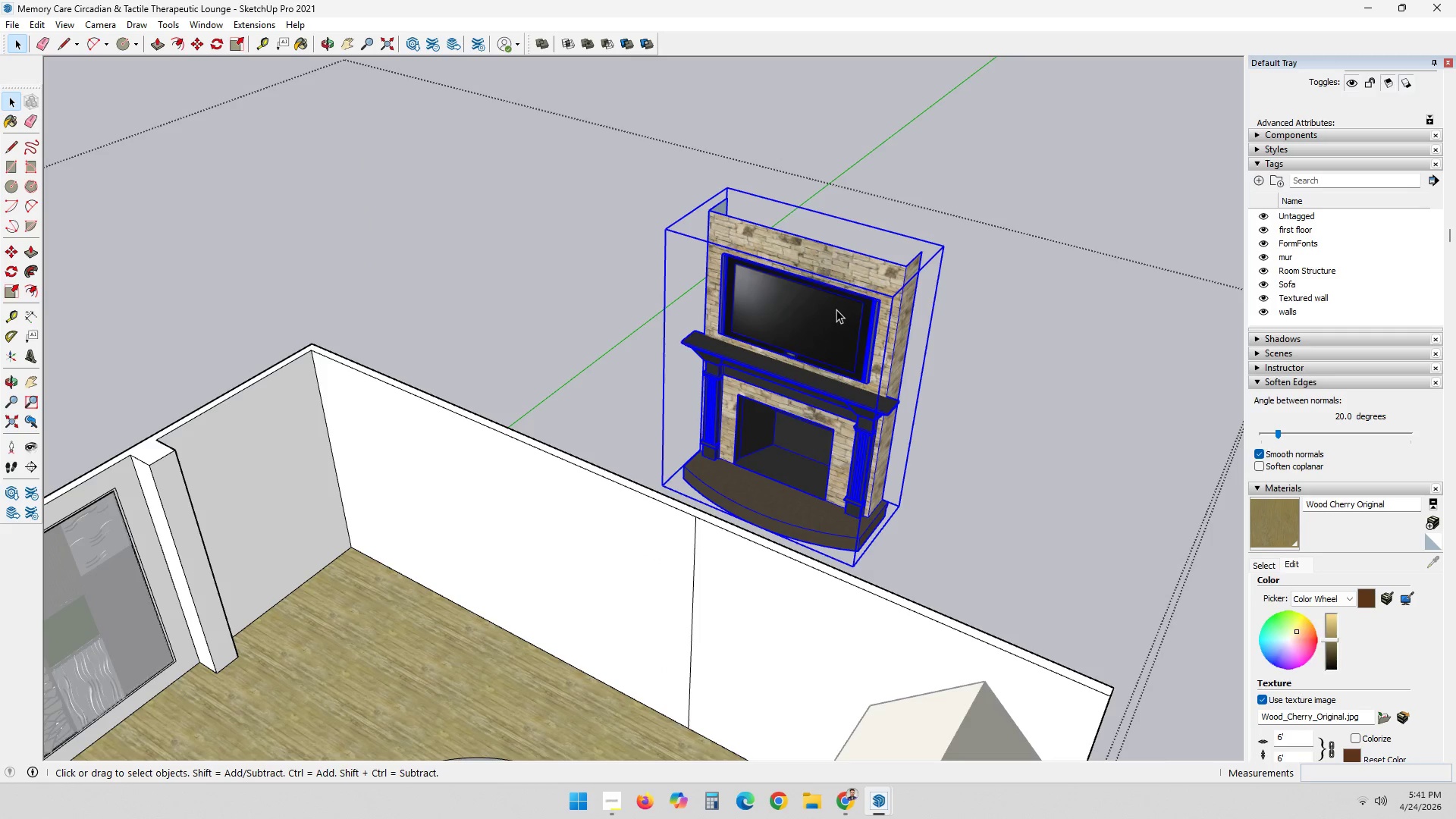 
double_click([799, 311])
 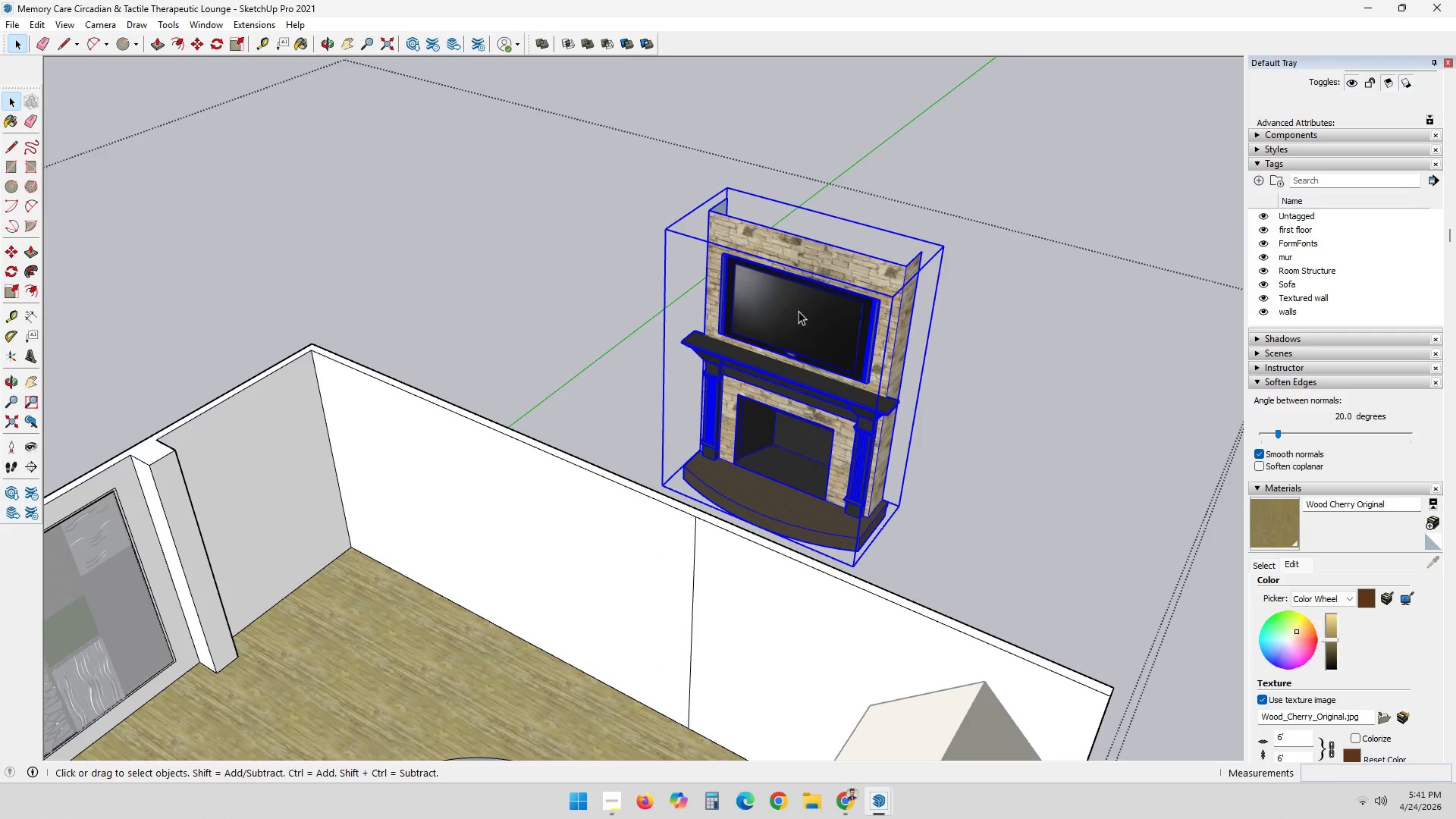 
triple_click([799, 311])
 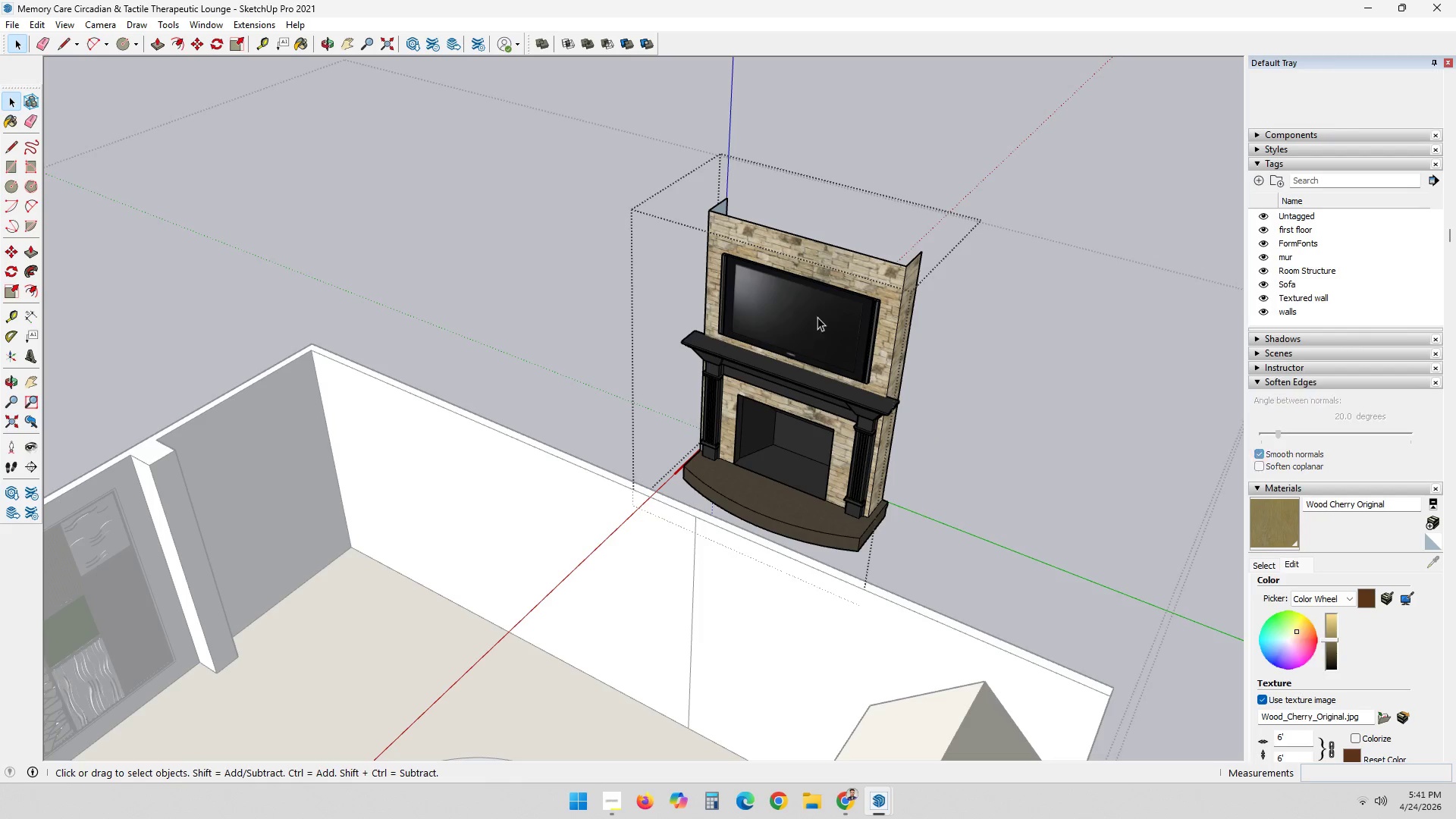 
left_click([777, 311])
 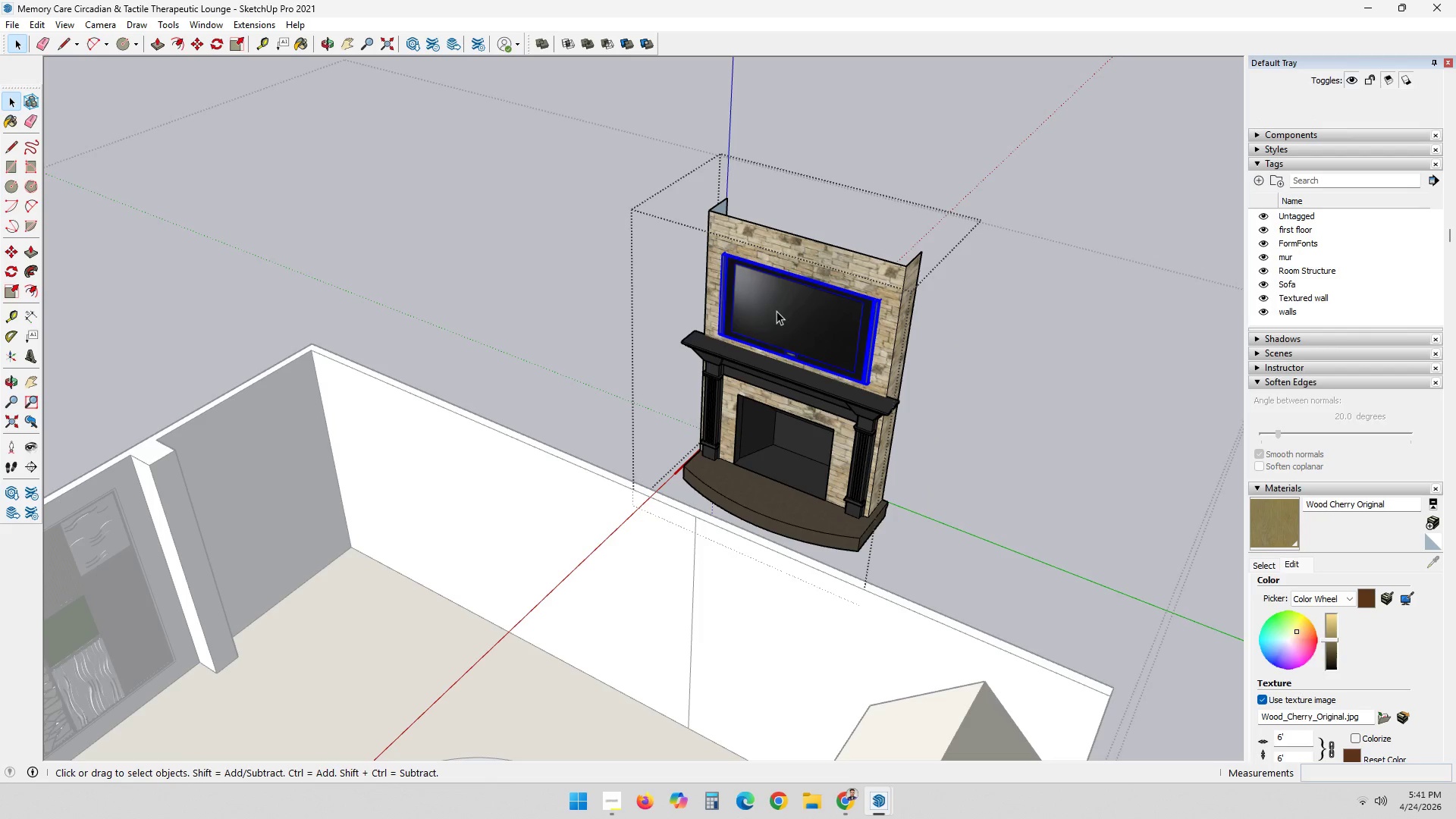 
key(Delete)
 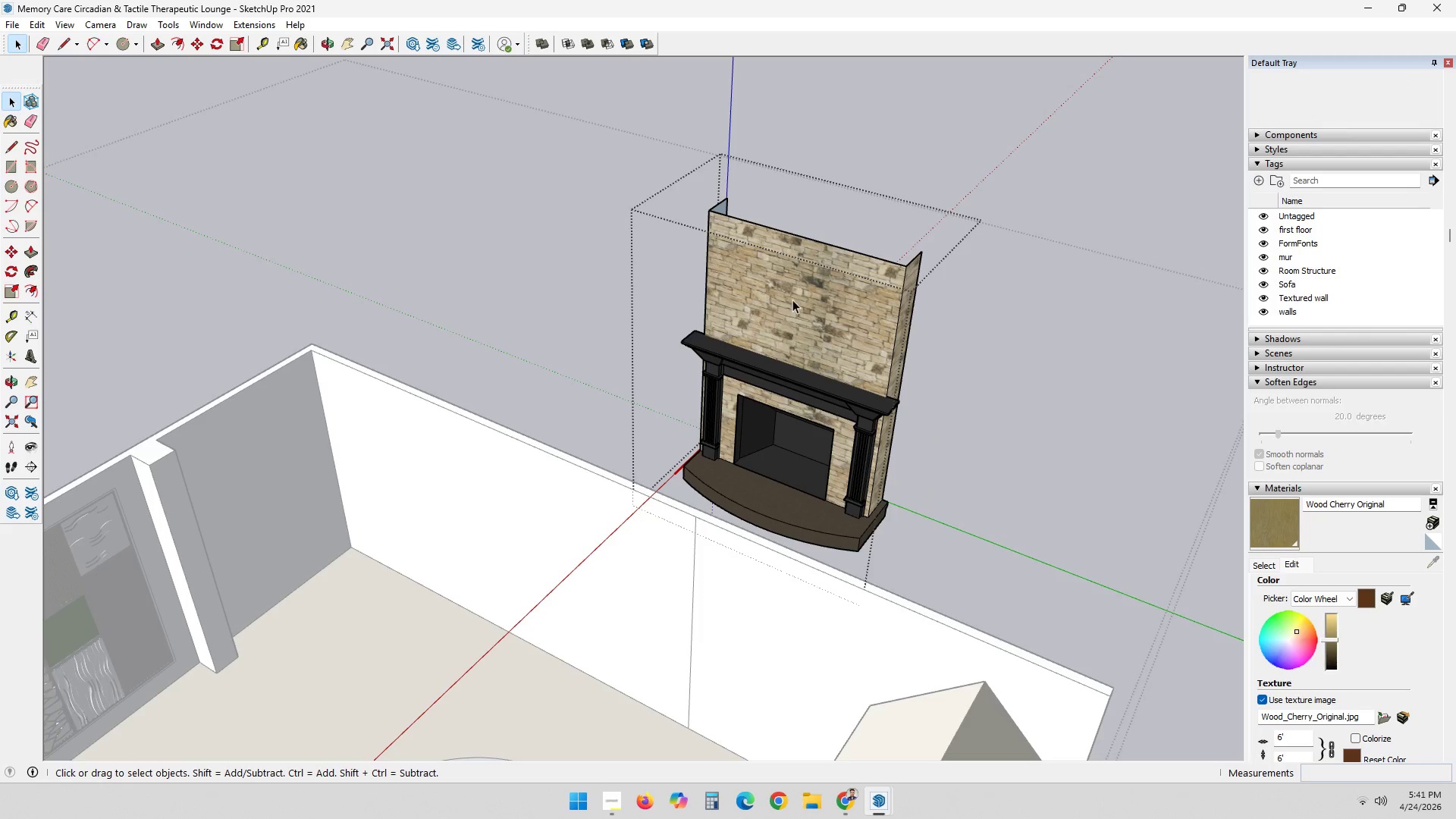 
left_click([974, 341])
 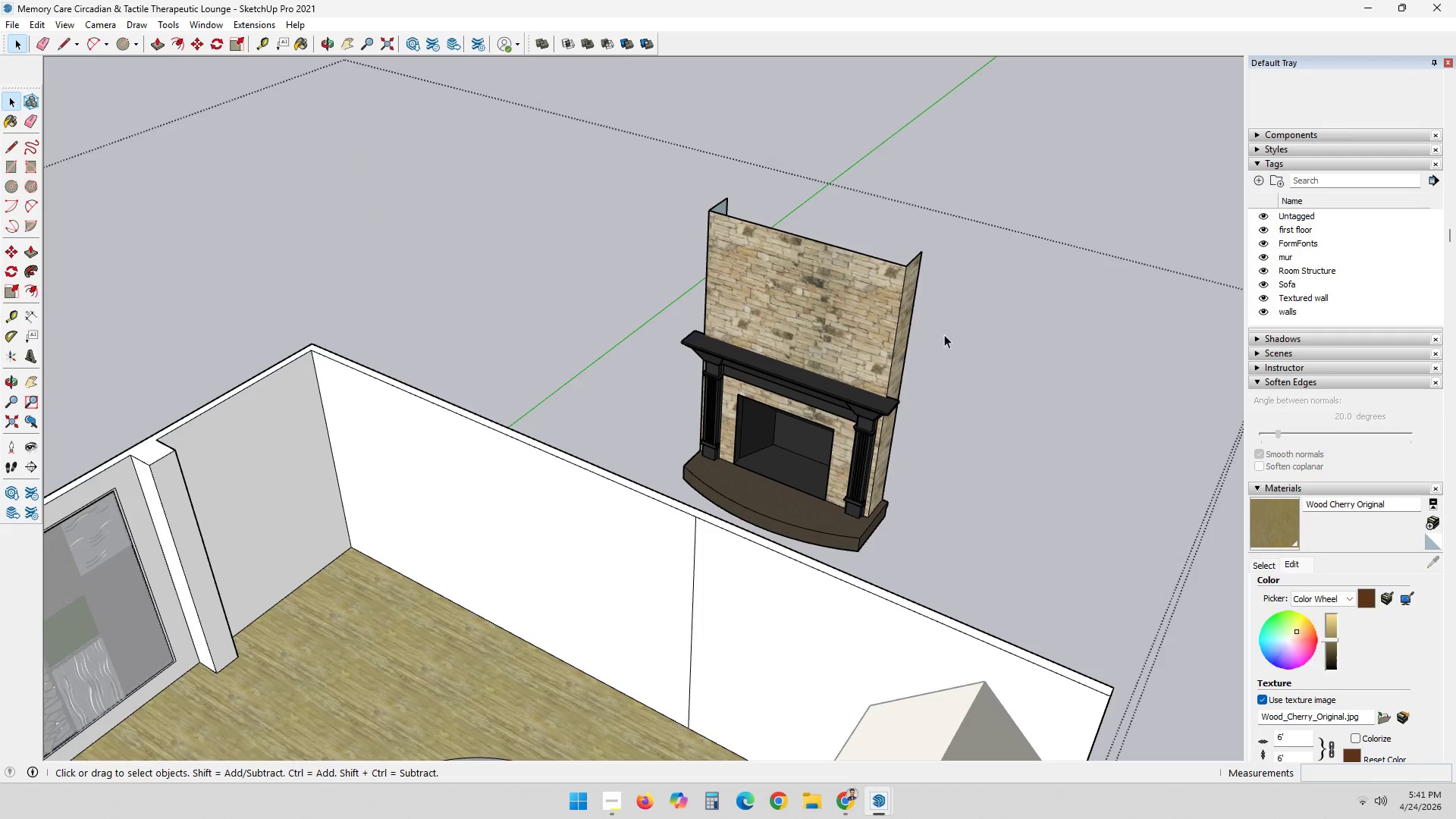 
left_click([846, 317])
 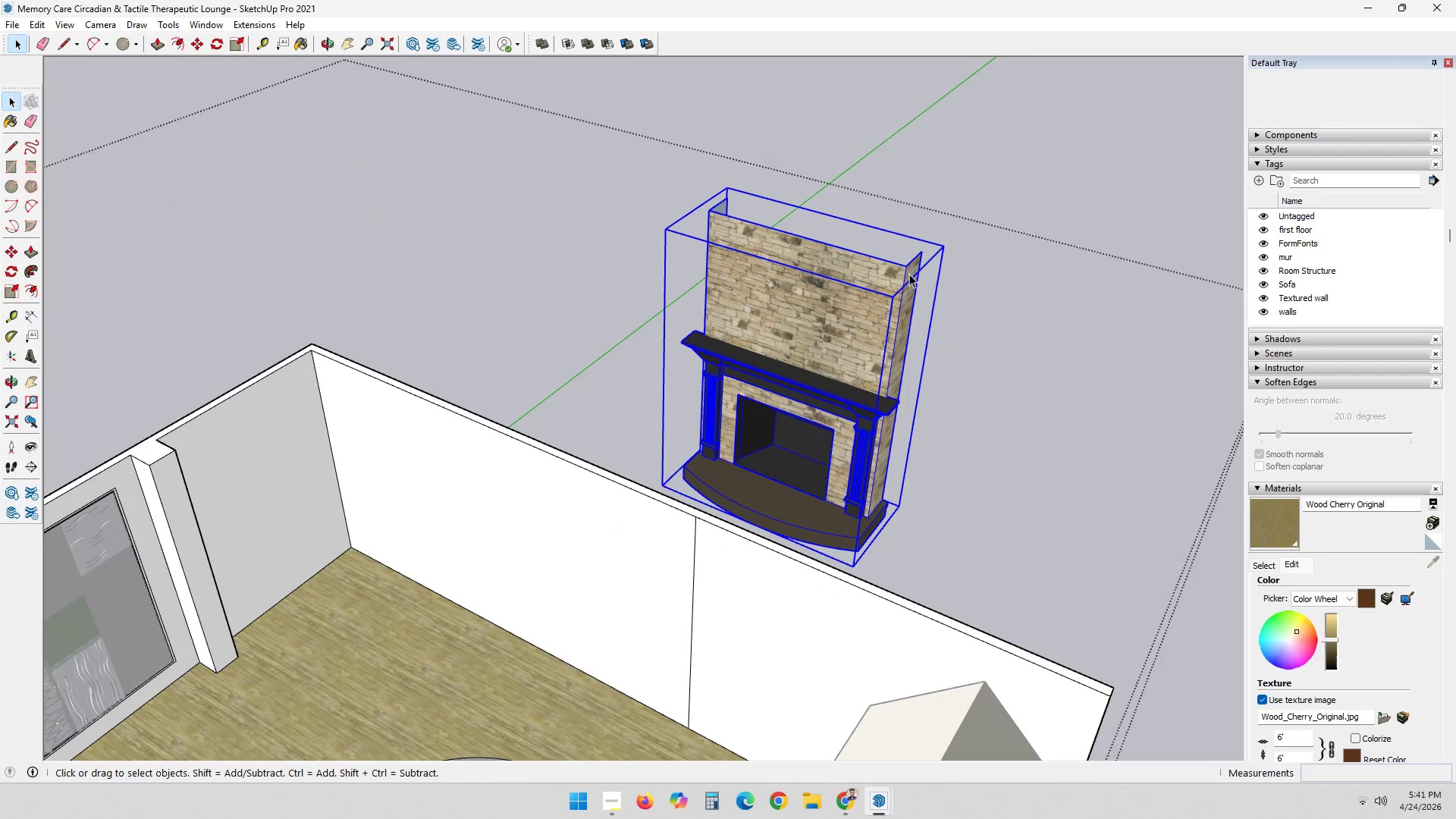 
key(M)
 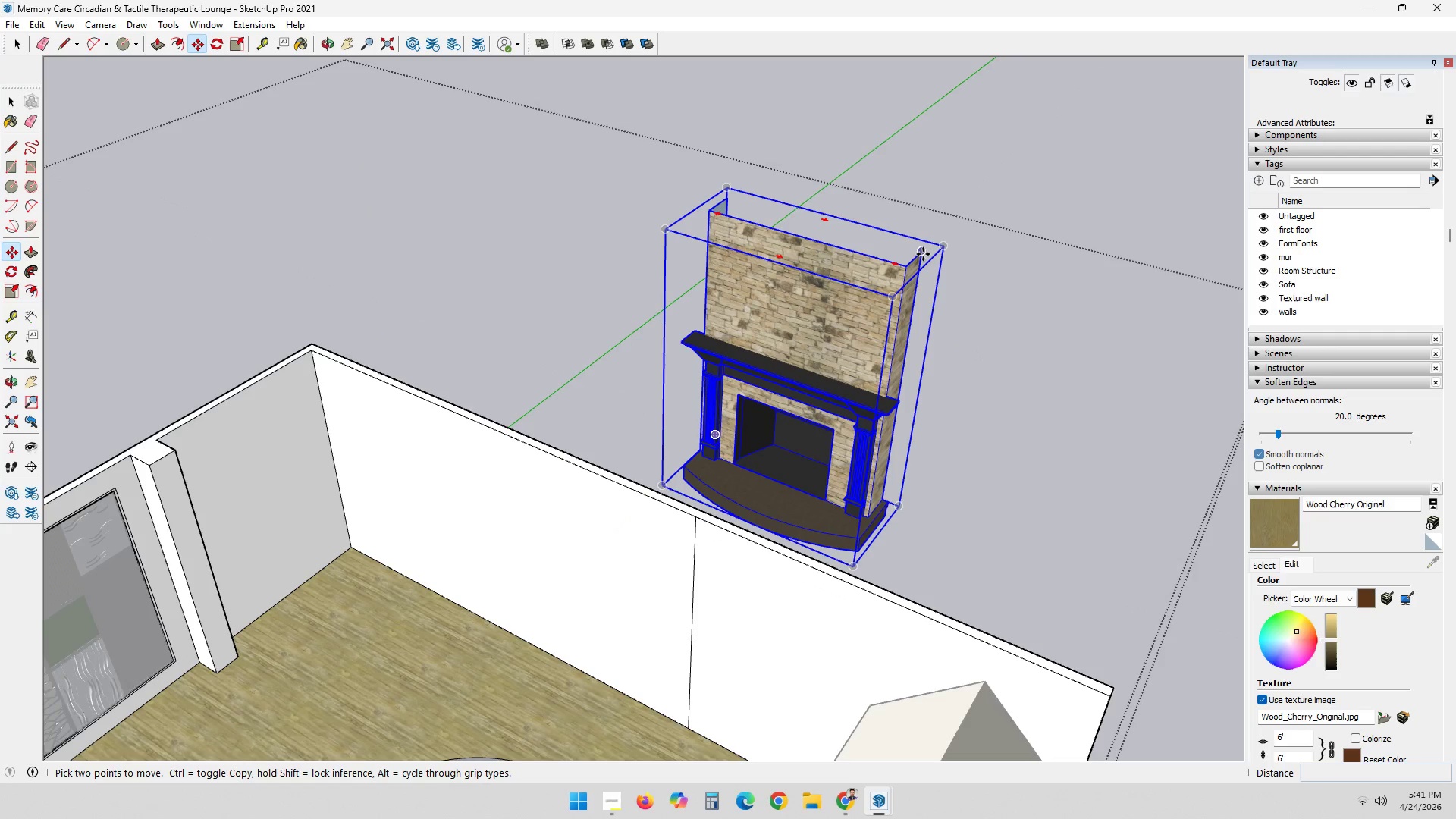 
left_click([923, 254])
 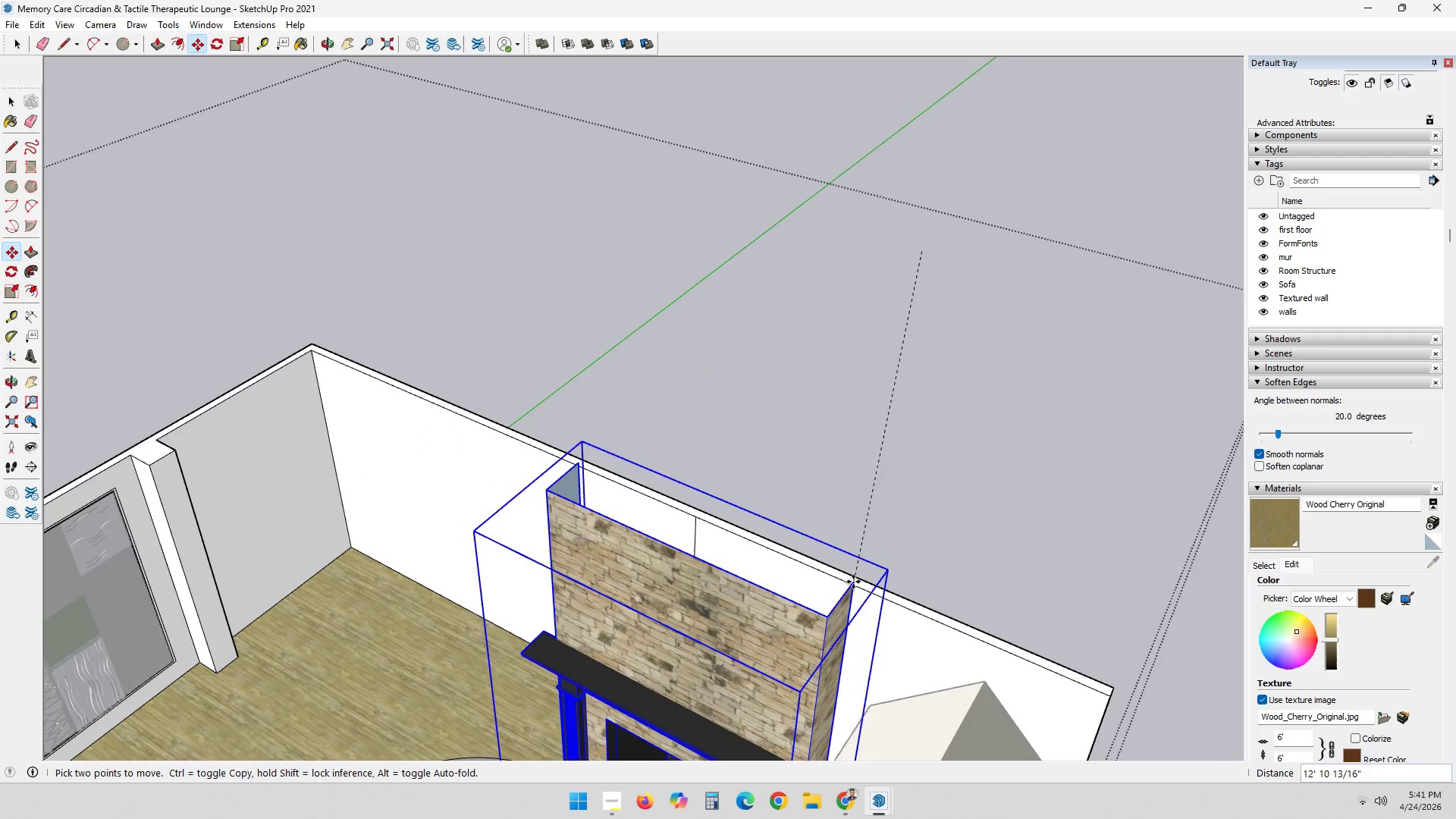 
key(ArrowDown)
 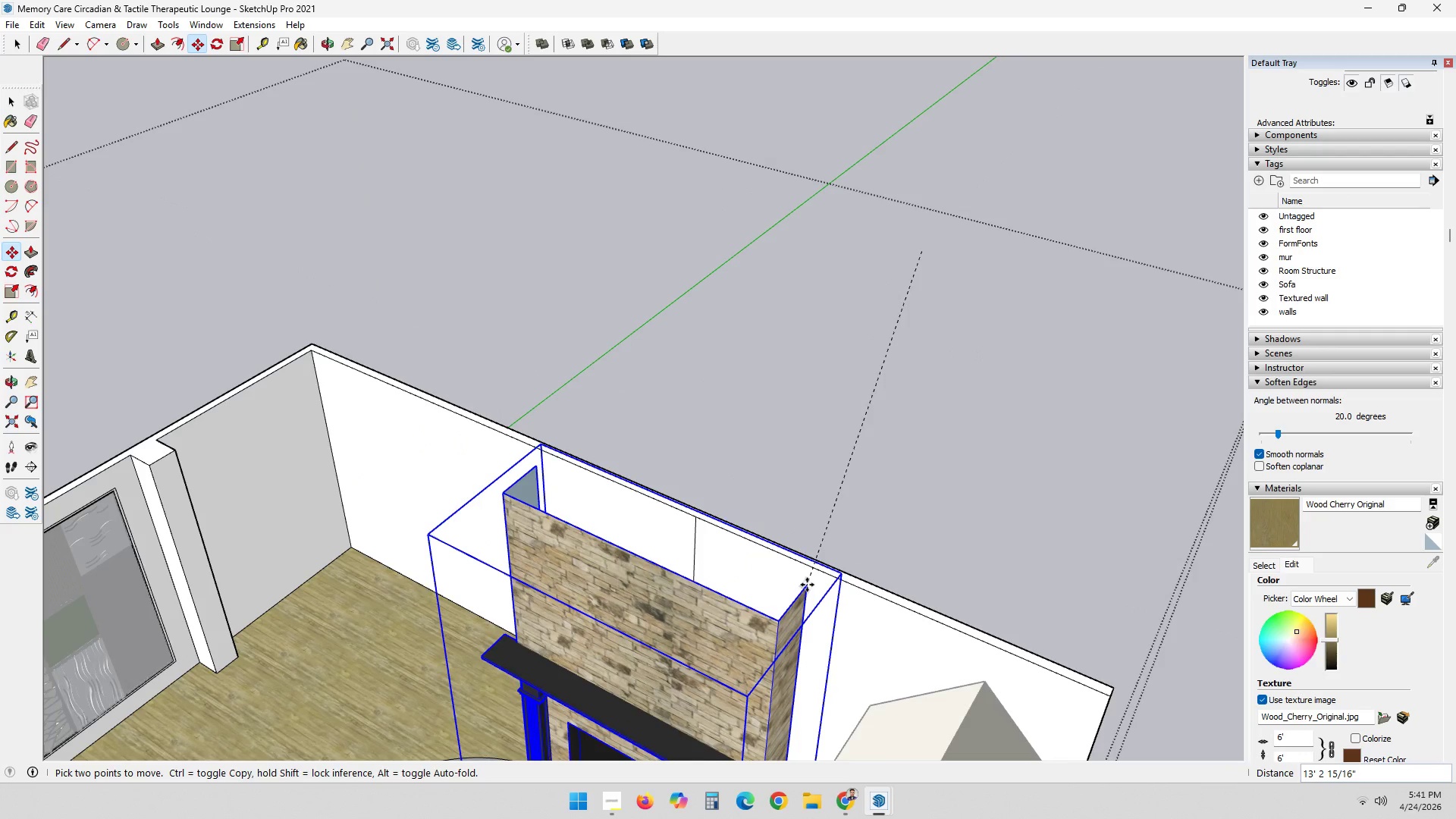 
key(ArrowDown)
 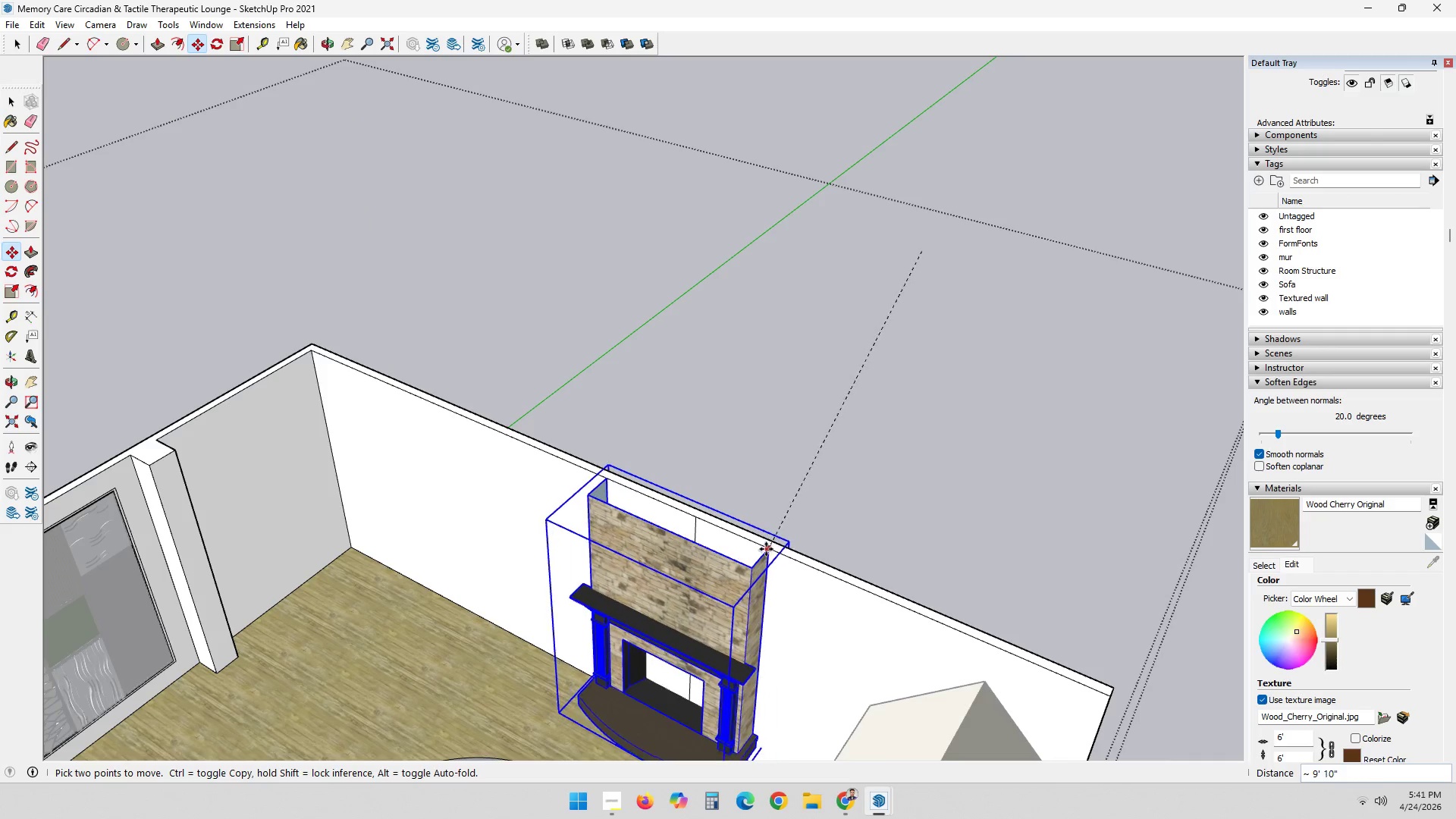 
left_click([701, 522])
 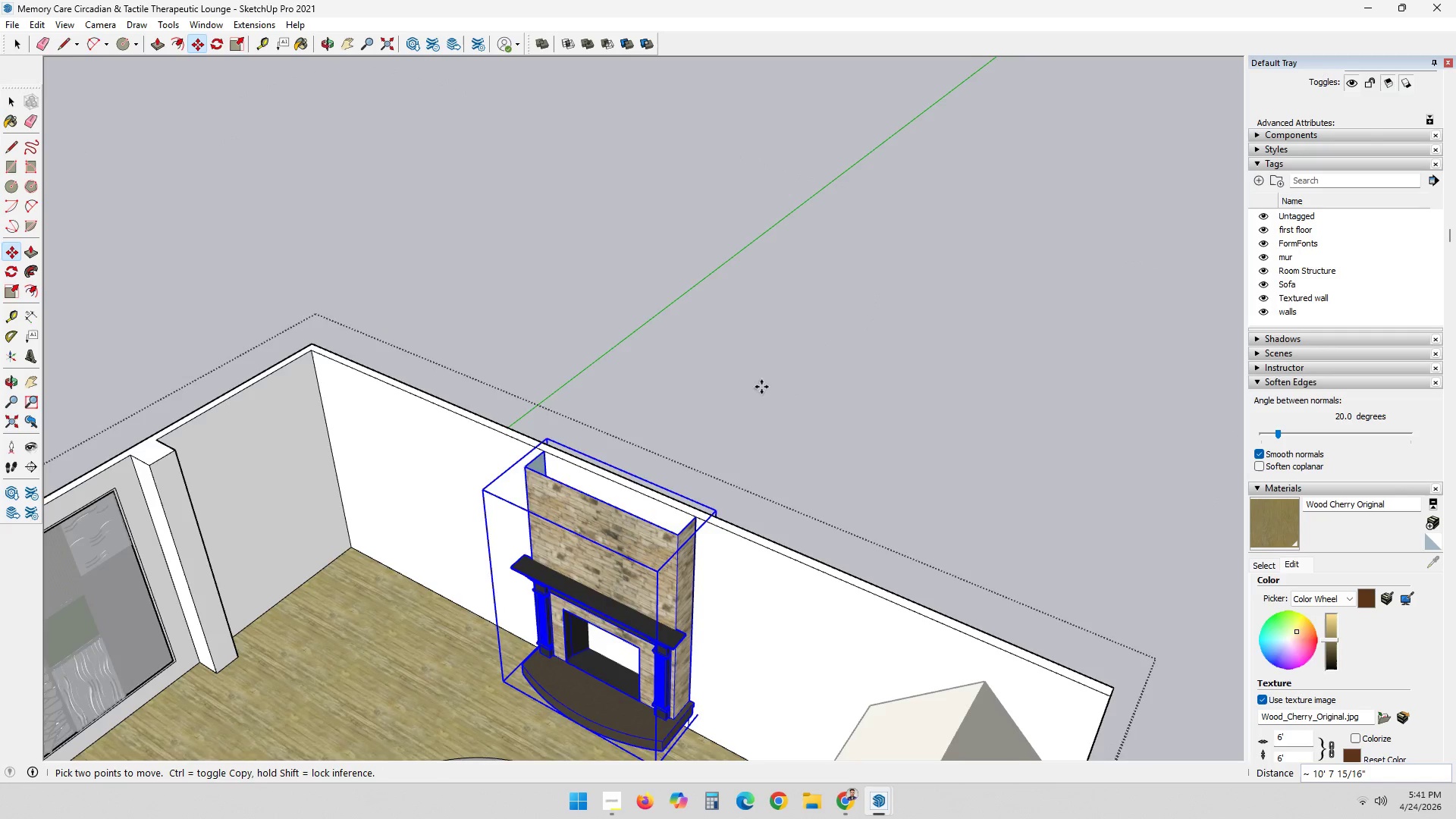 
scroll: coordinate [776, 328], scroll_direction: down, amount: 3.0
 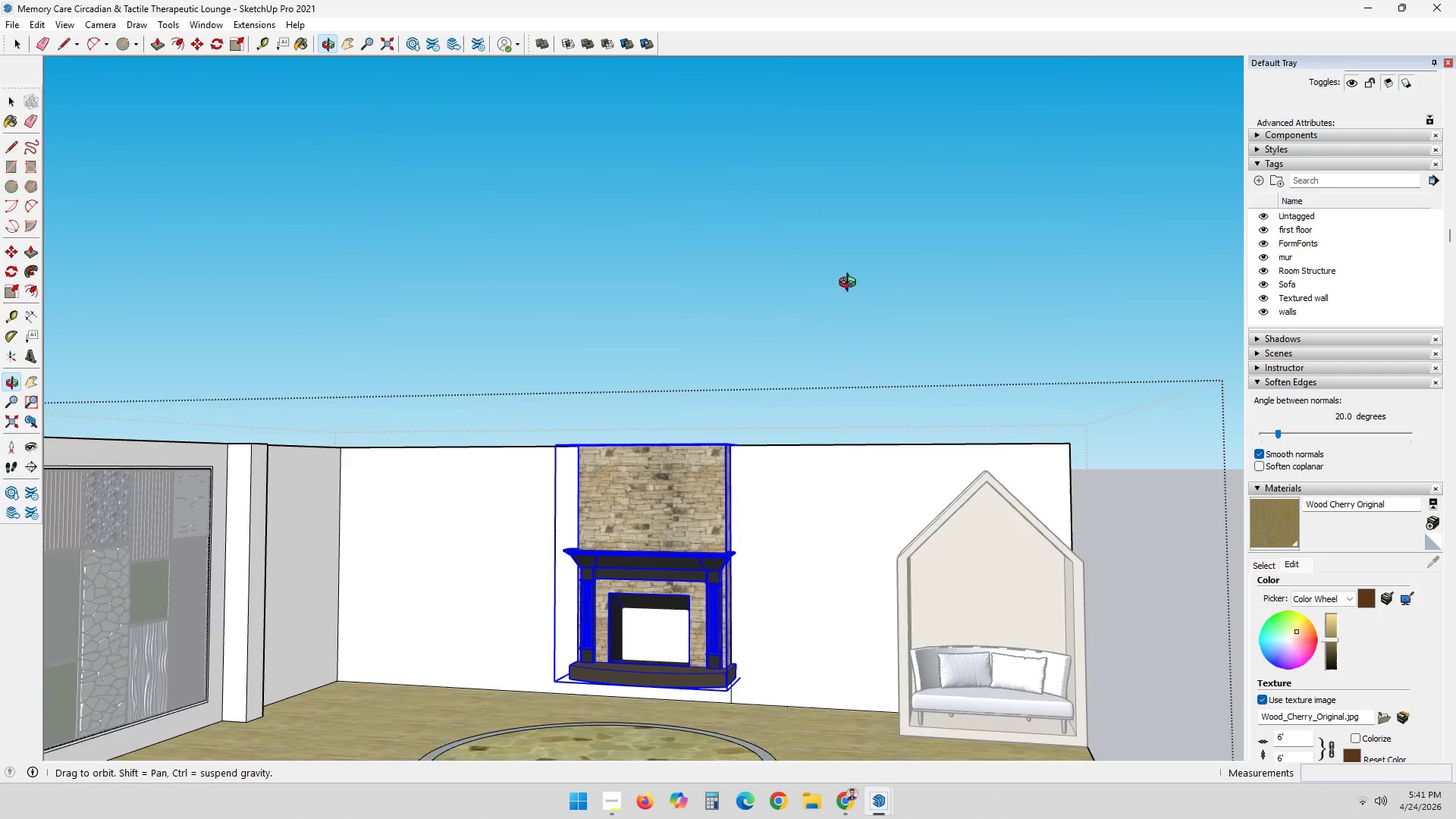 
scroll: coordinate [748, 613], scroll_direction: up, amount: 17.0
 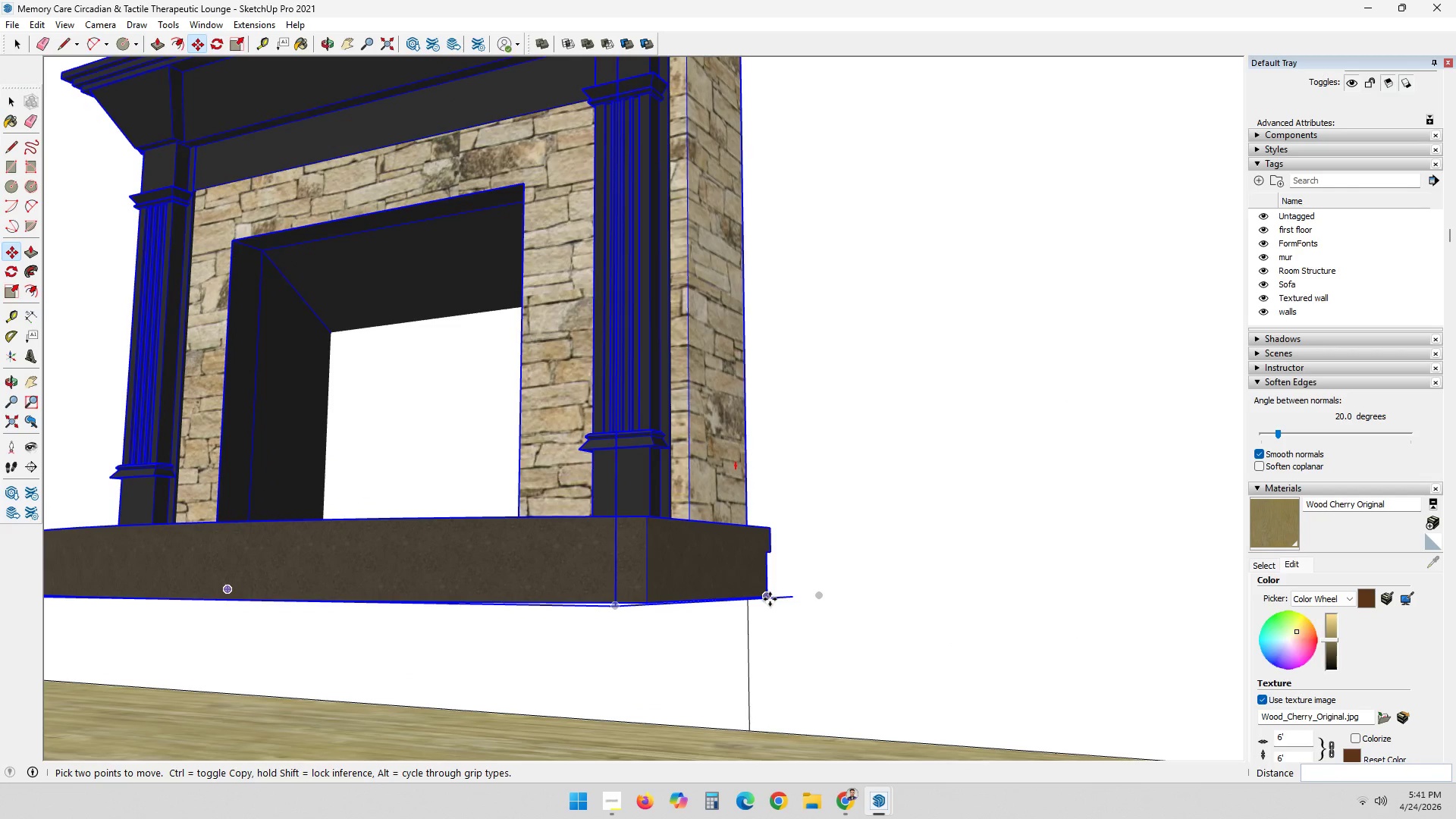 
left_click([770, 599])
 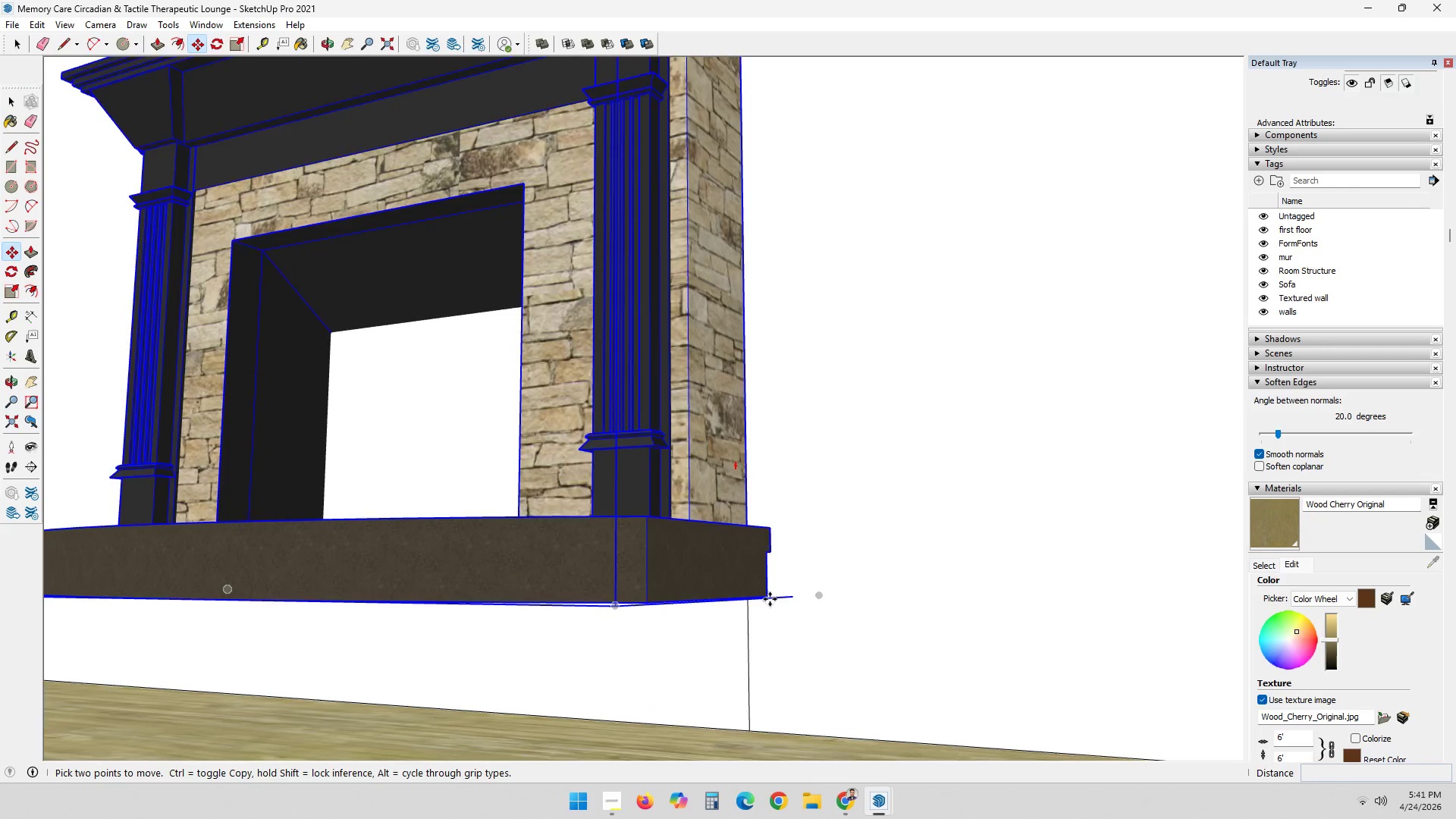 
scroll: coordinate [770, 599], scroll_direction: down, amount: 2.0
 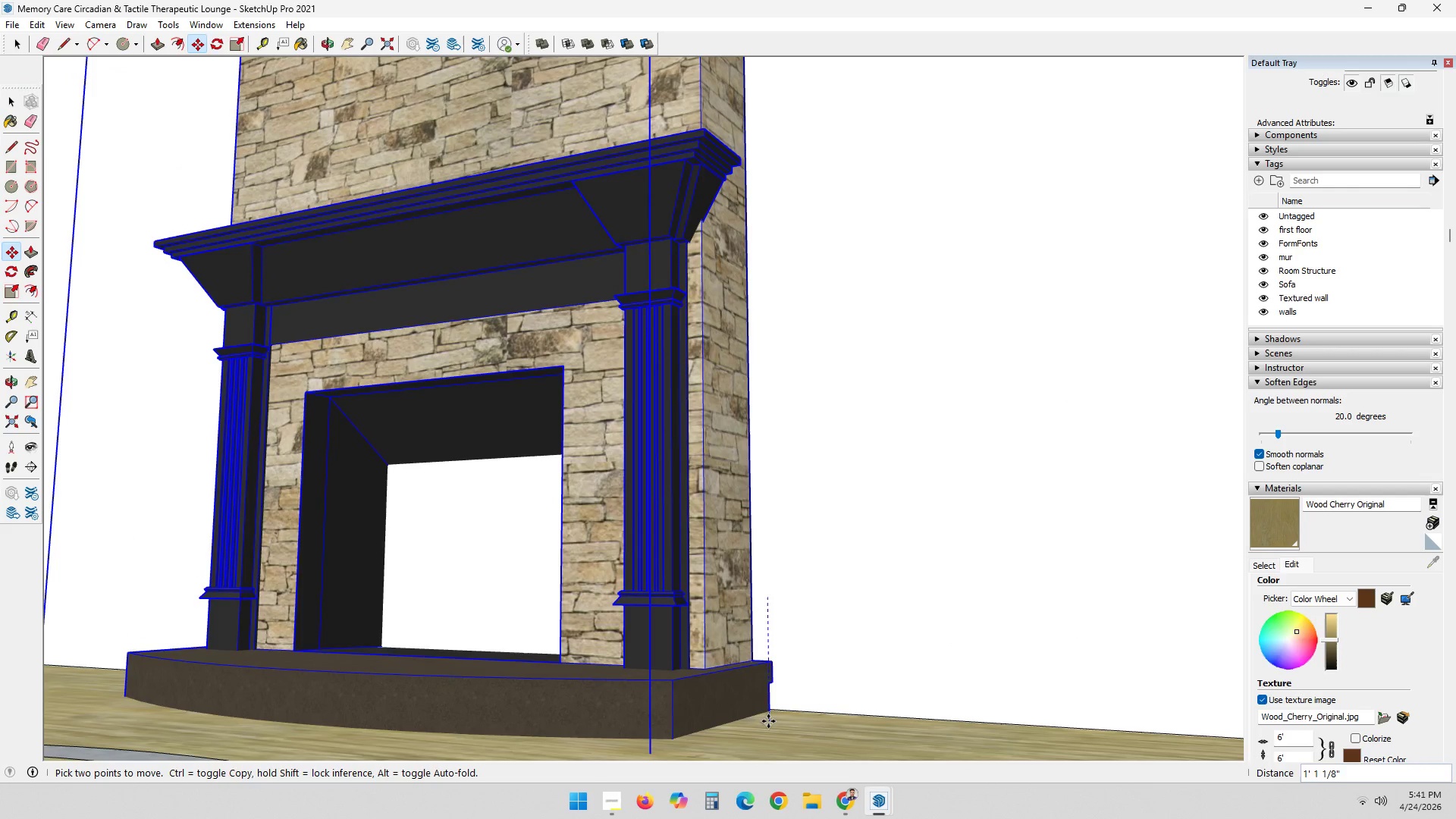 
left_click([768, 716])
 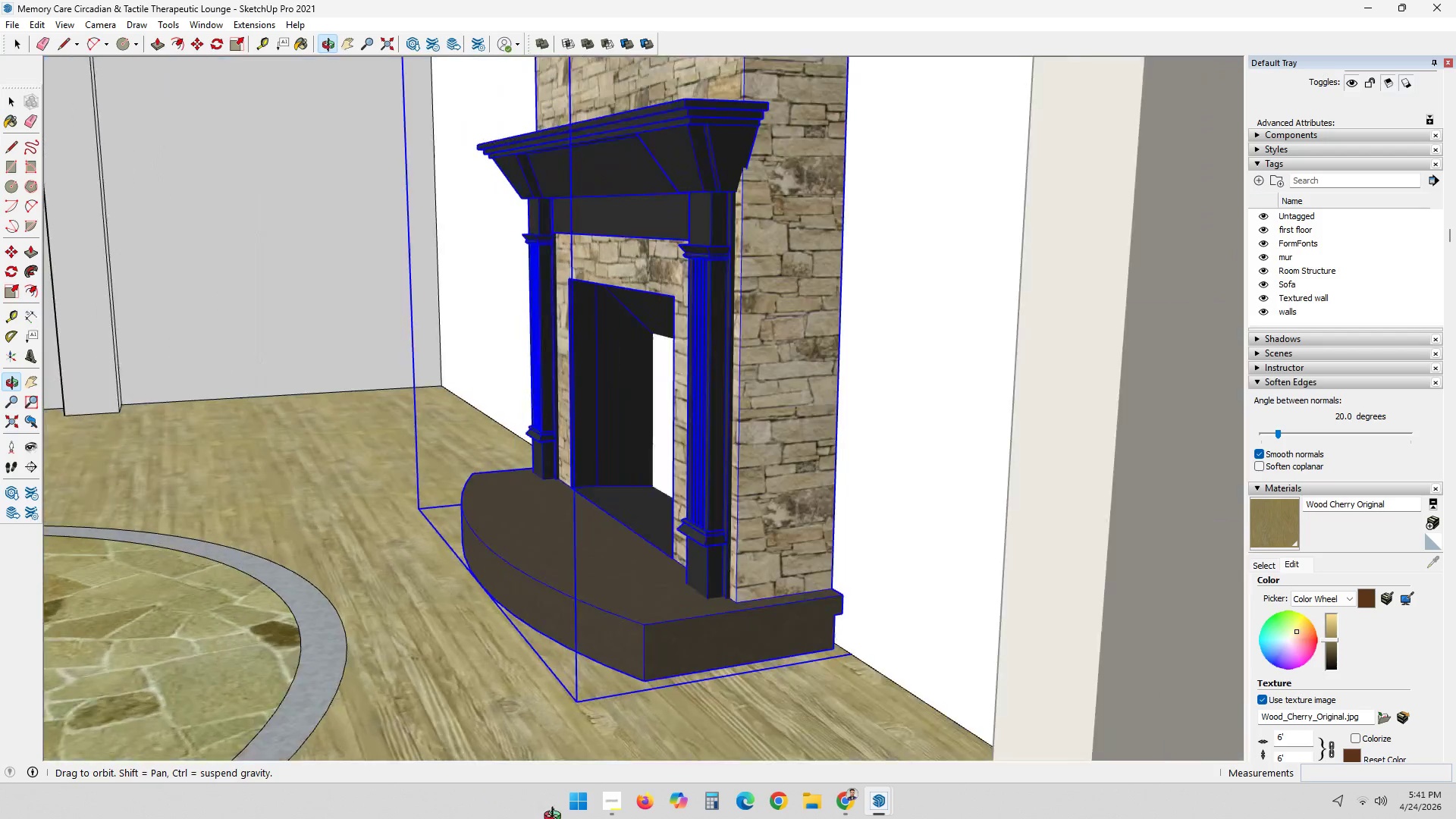 
scroll: coordinate [839, 392], scroll_direction: down, amount: 9.0
 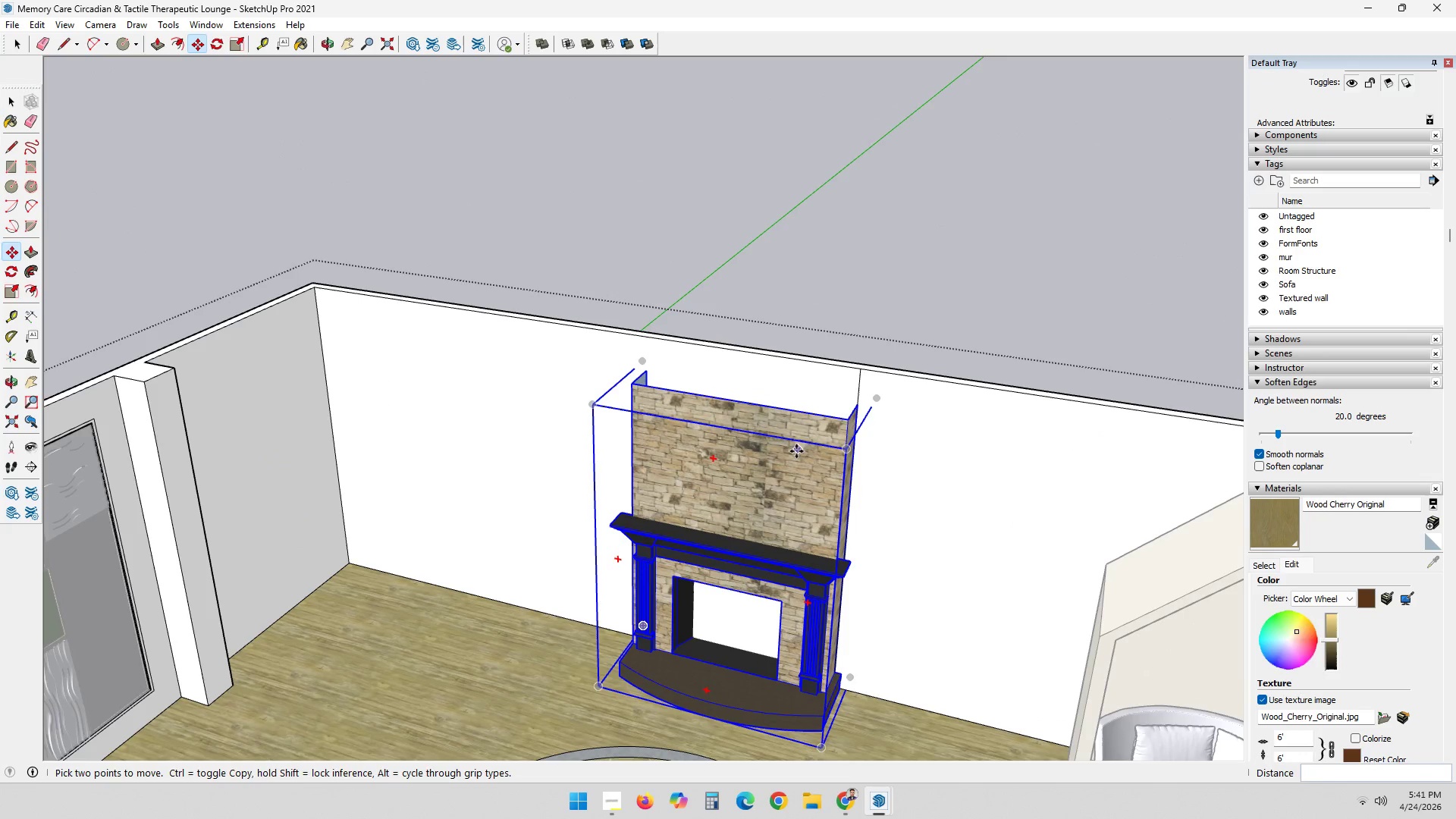 
key(Space)
 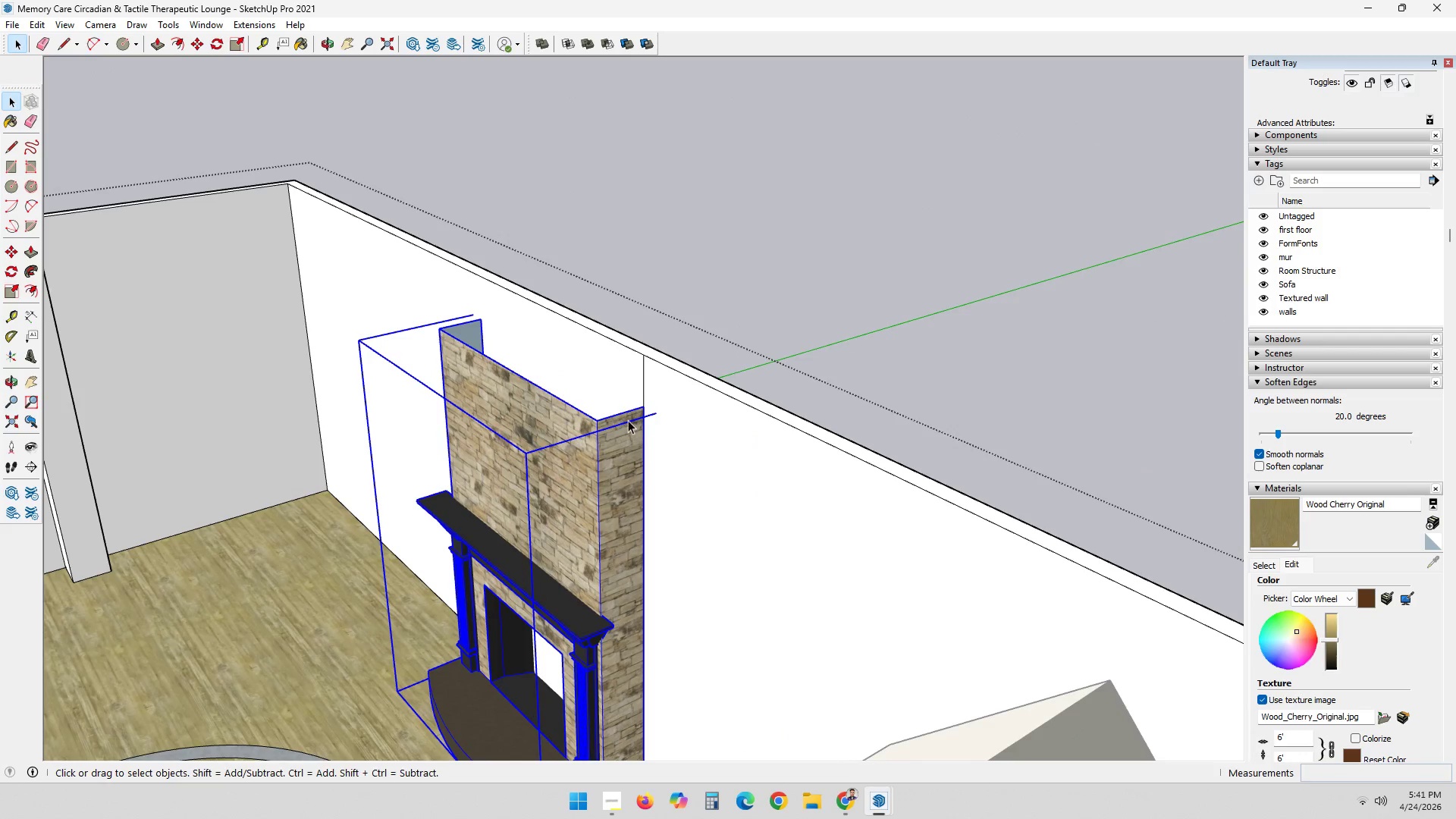 
scroll: coordinate [814, 462], scroll_direction: up, amount: 3.0
 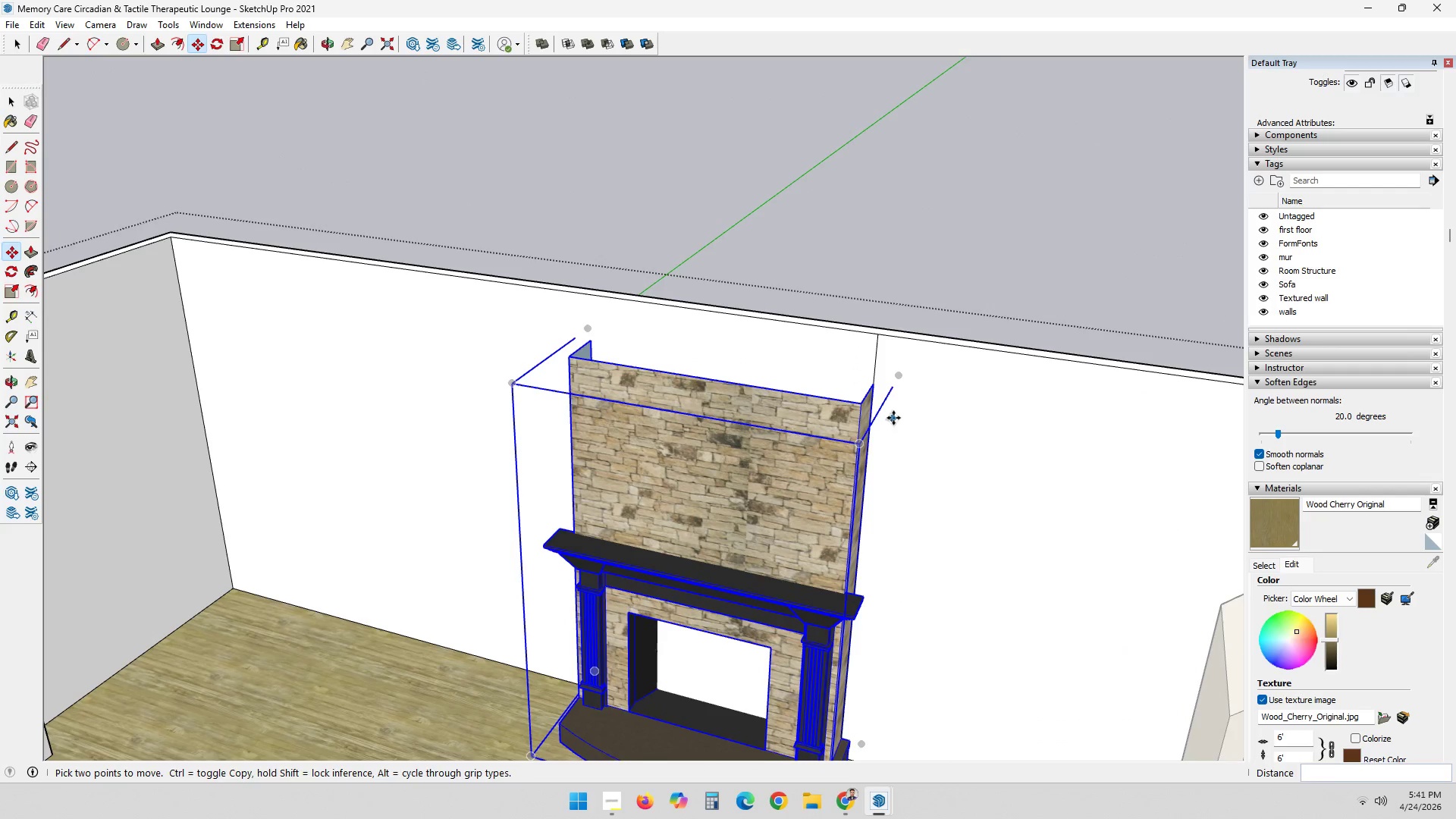 
double_click([628, 419])
 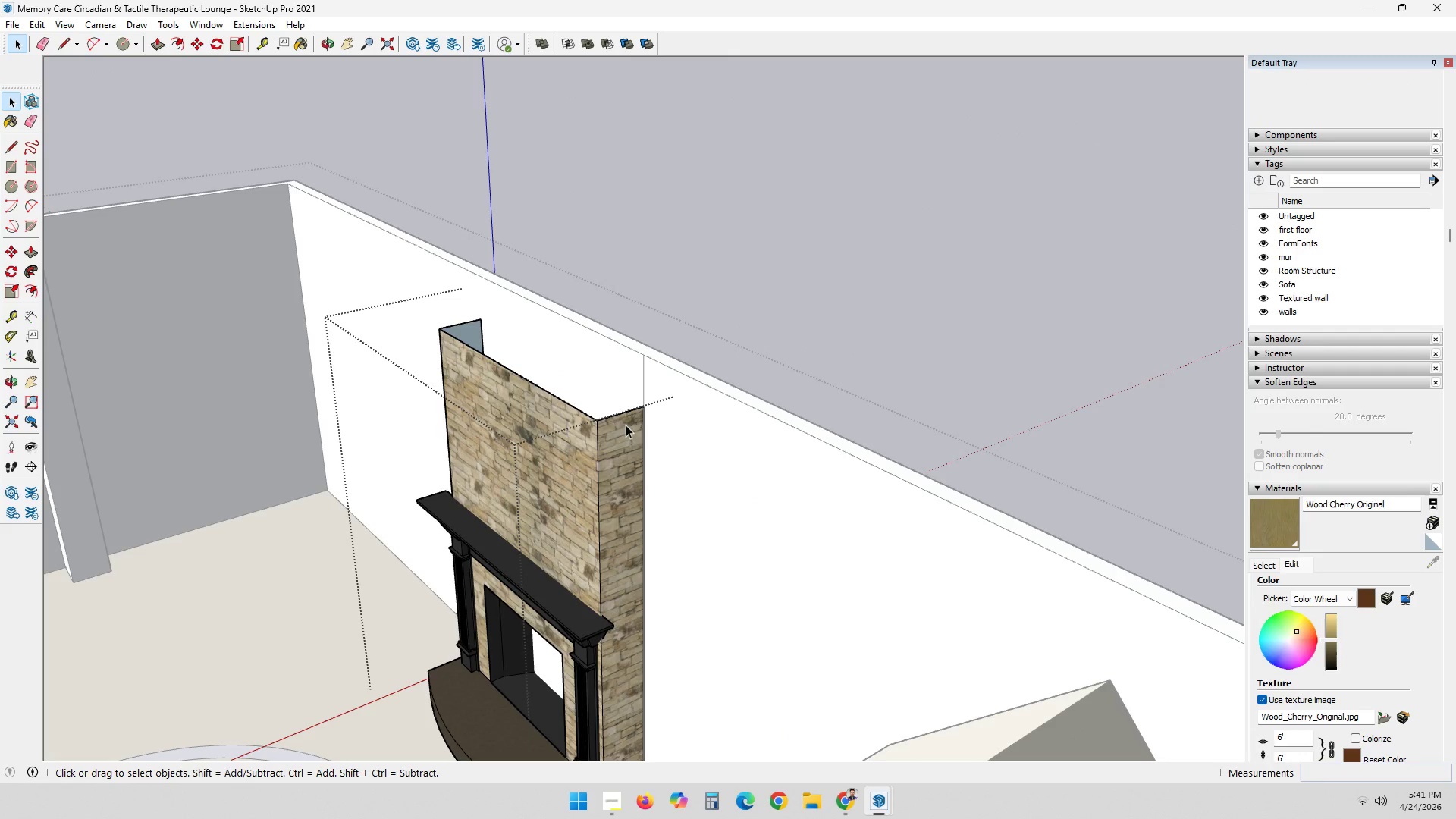 
left_click([624, 413])
 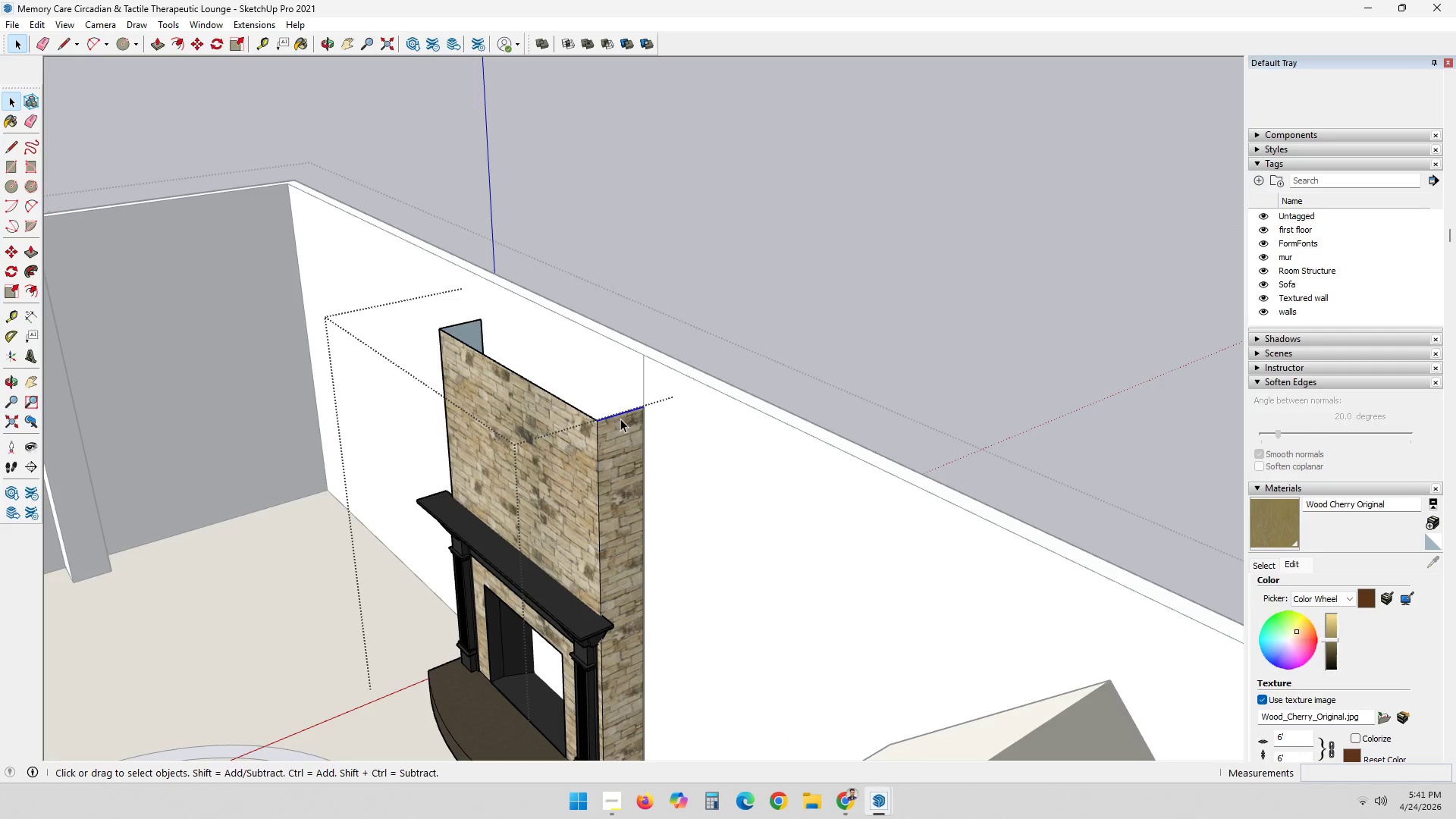 
type(lm)
 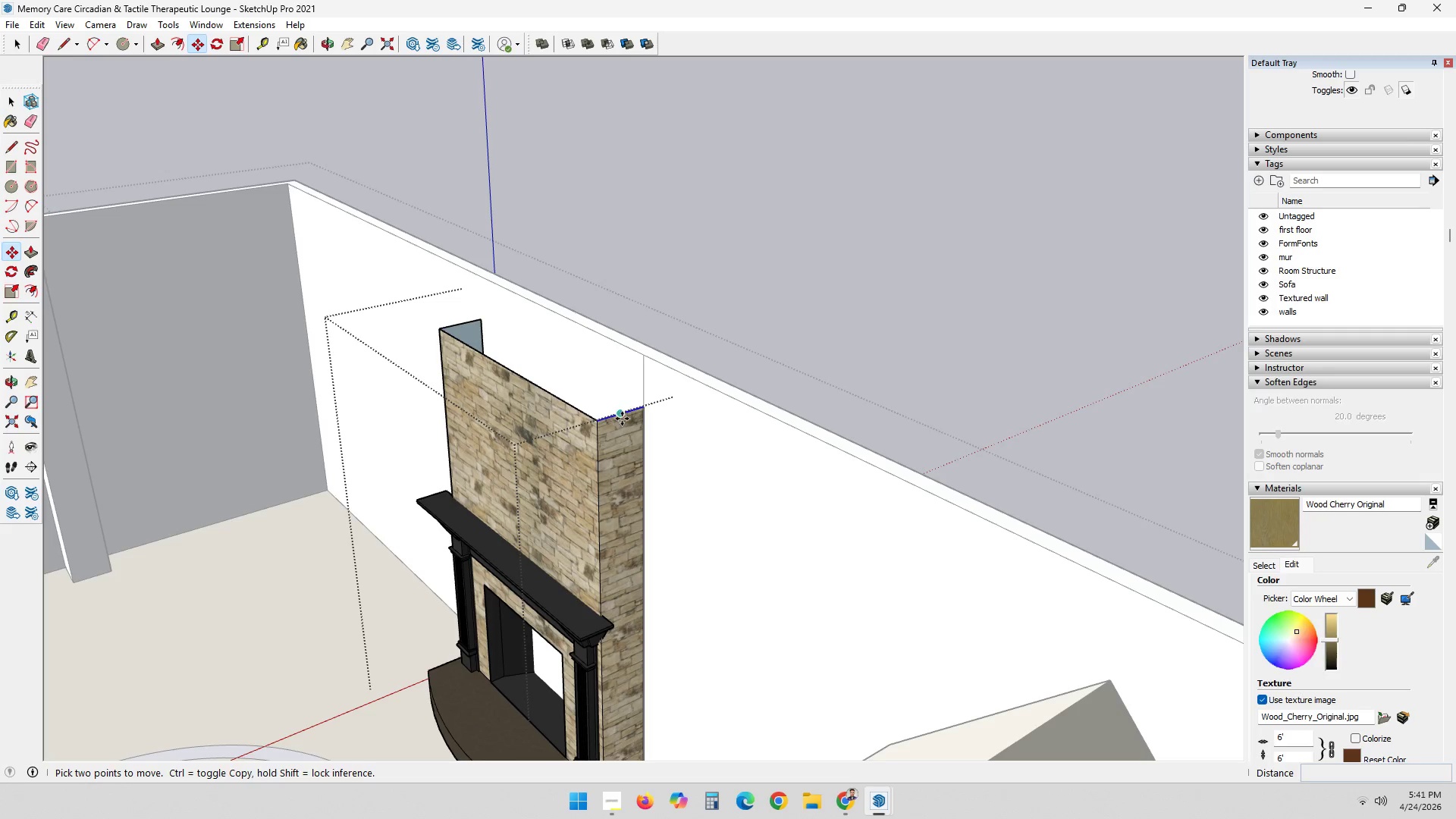 
left_click([622, 417])
 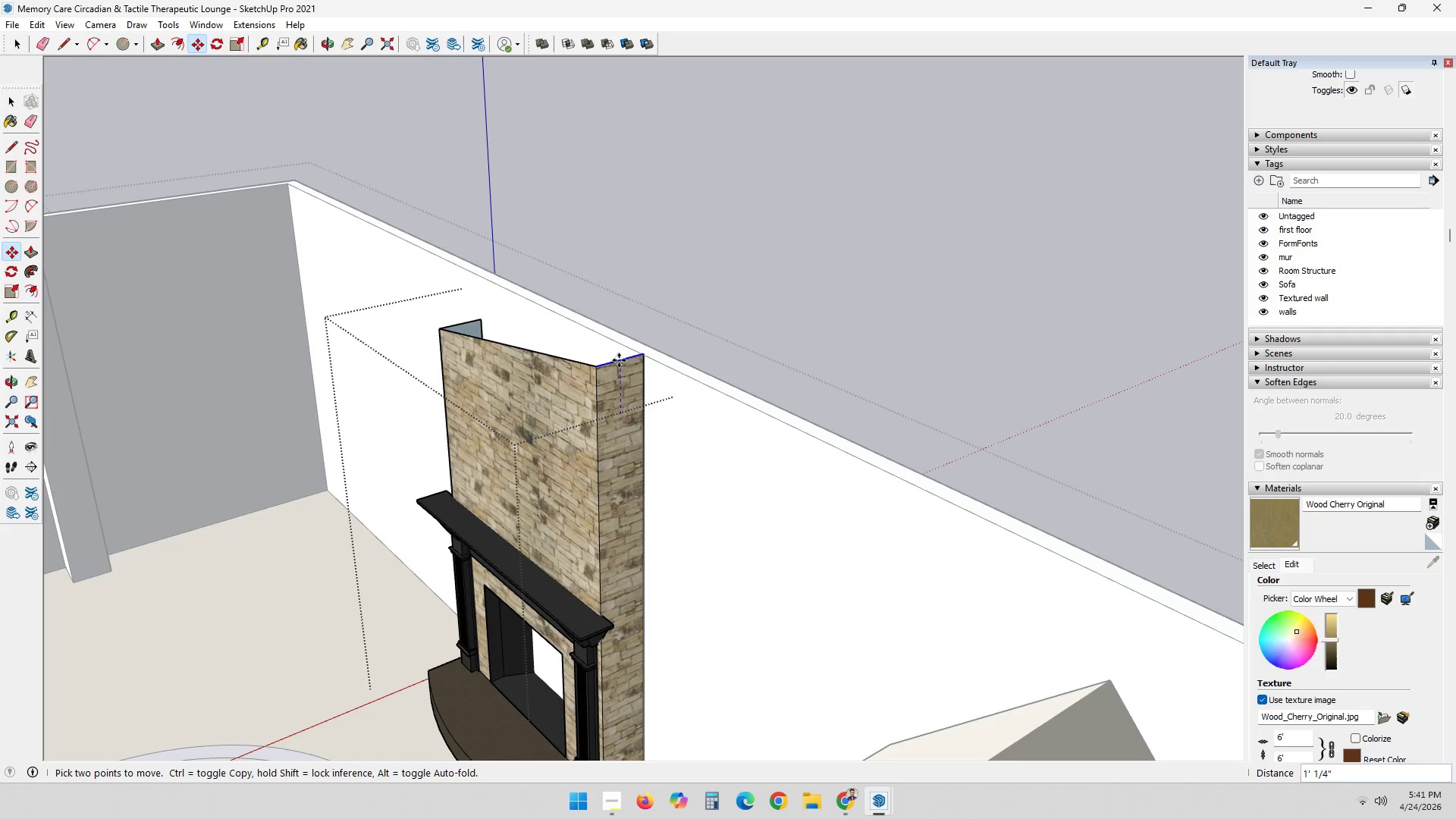 
key(Space)
 